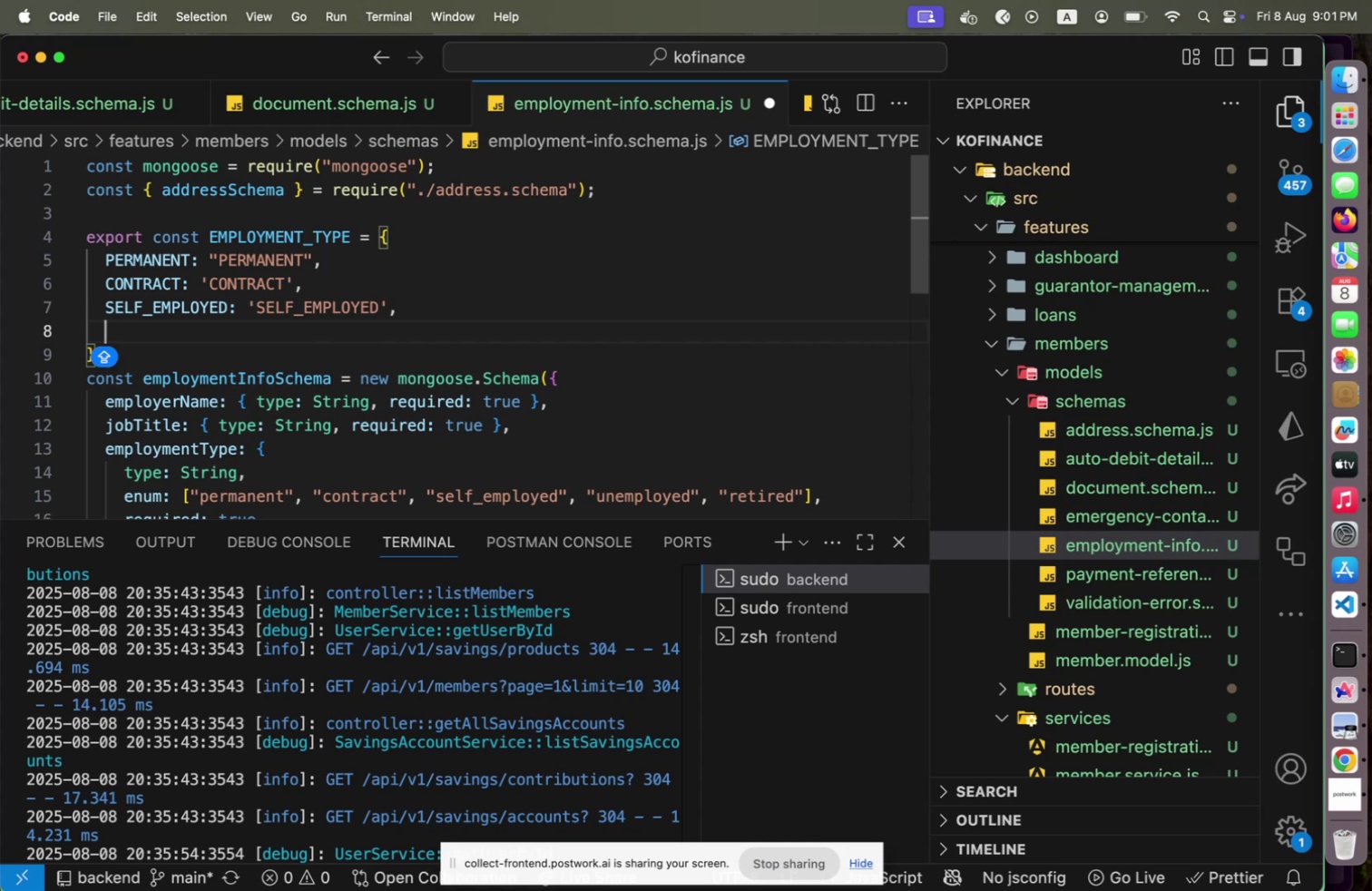 
type(UNEMPLOYED: "EMPLOYED)
 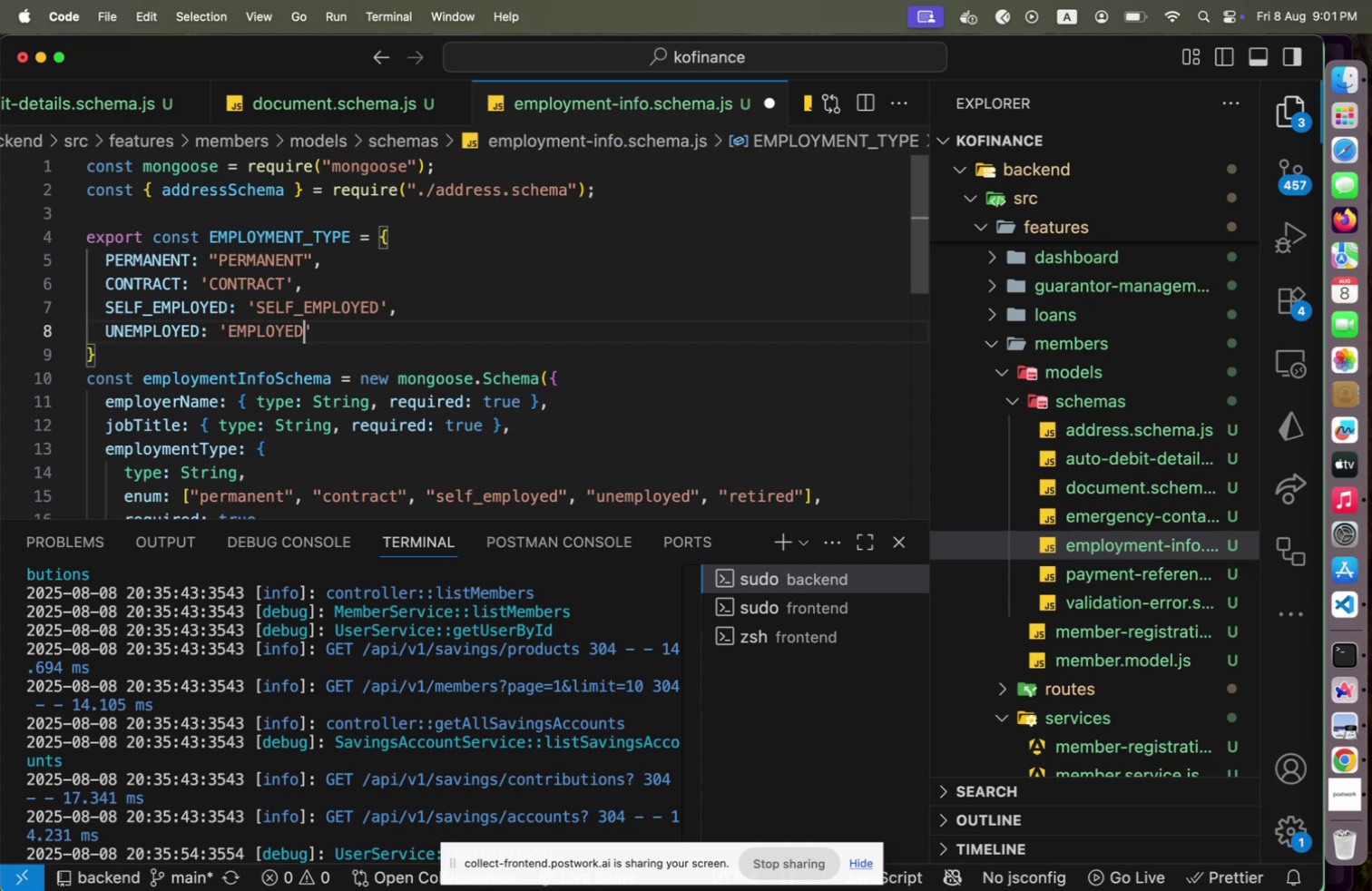 
key(Shift+ArrowRight)
 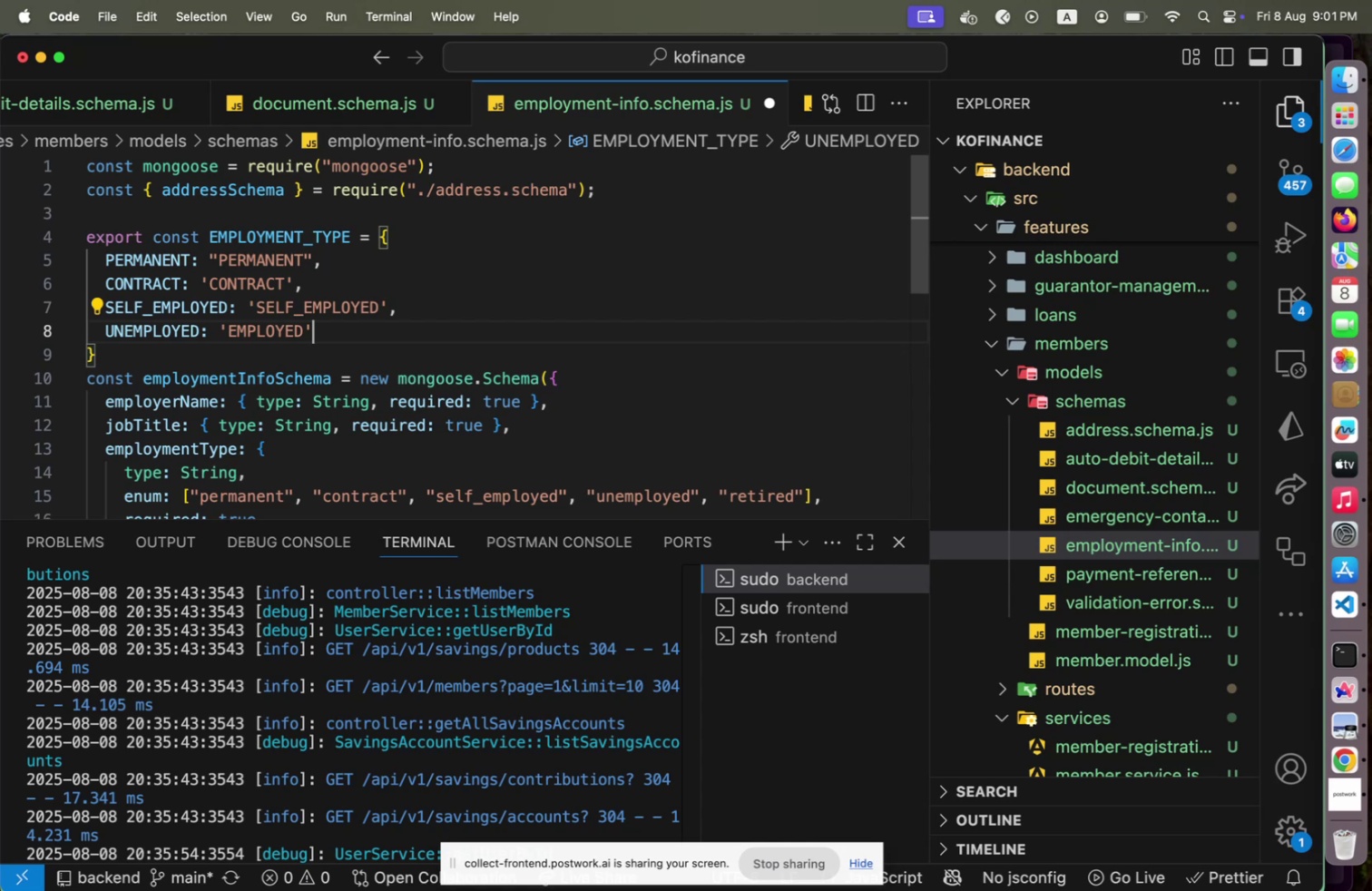 
key(Shift+Comma)
 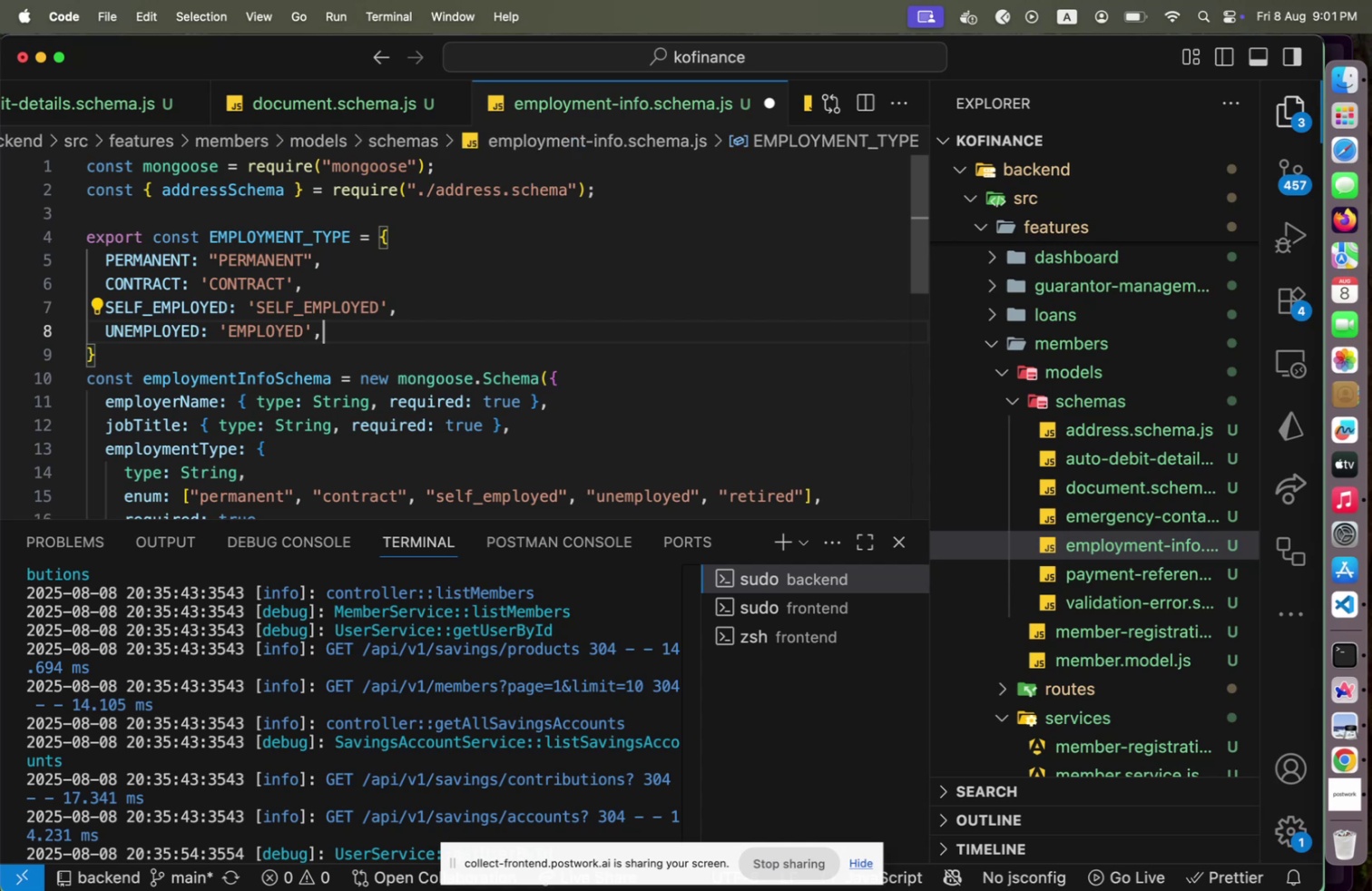 
key(Shift+Enter)
 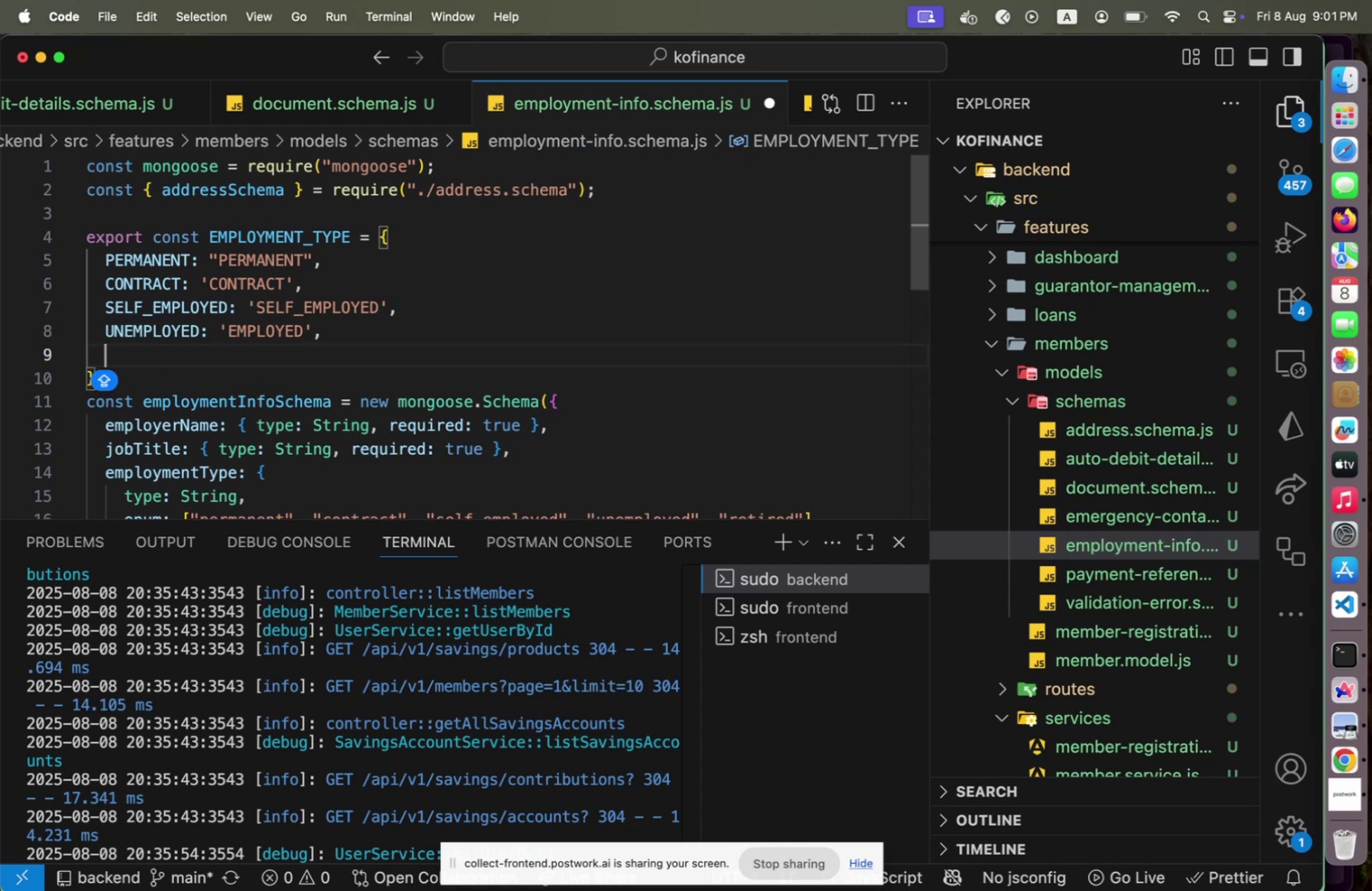 
scroll: coordinate [403, 204], scroll_direction: down, amount: 2.0
 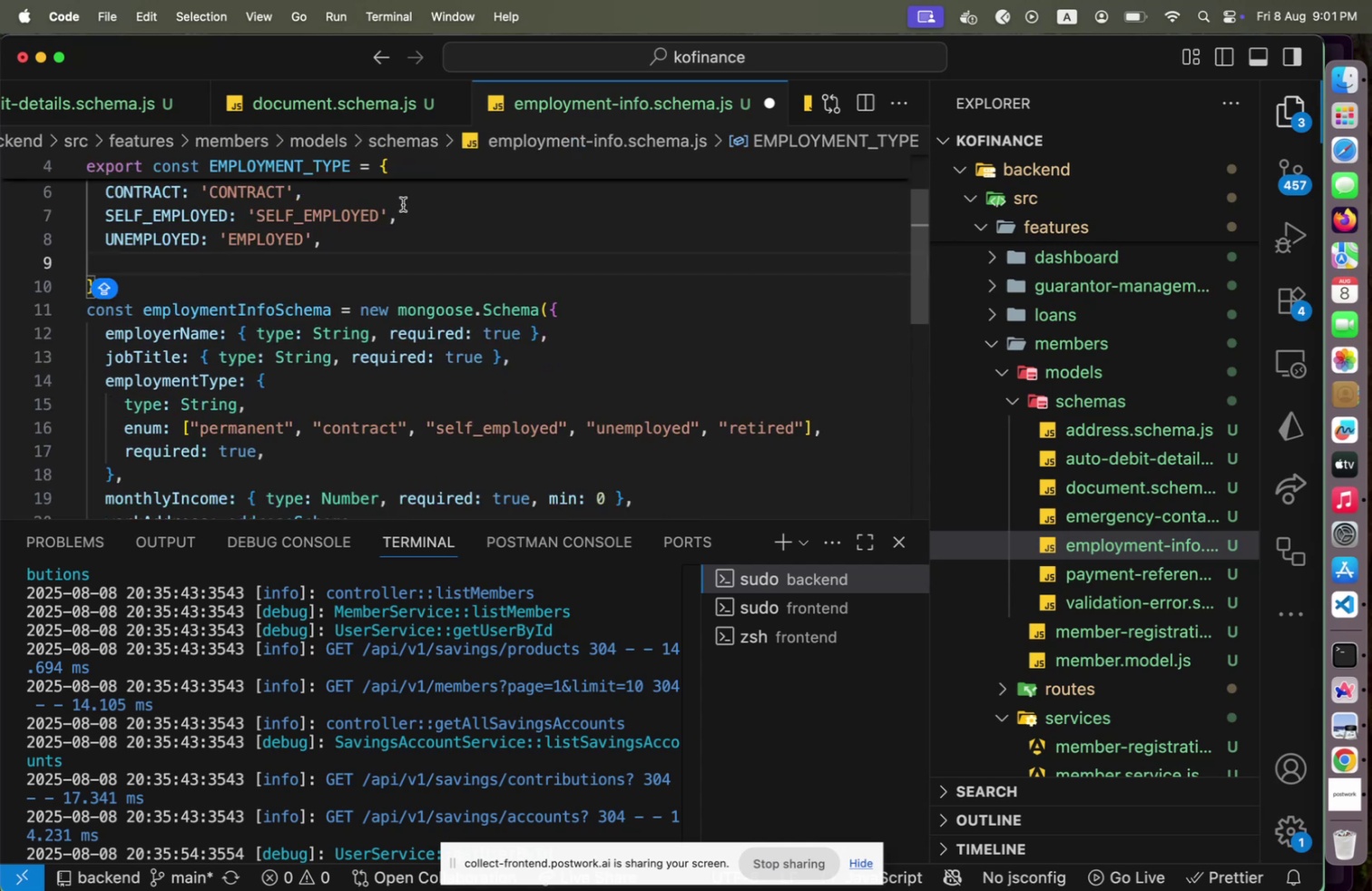 
type(RETURE)
key(Backspace)
key(Backspace)
key(Backspace)
type(IRED: "RETIRED)
 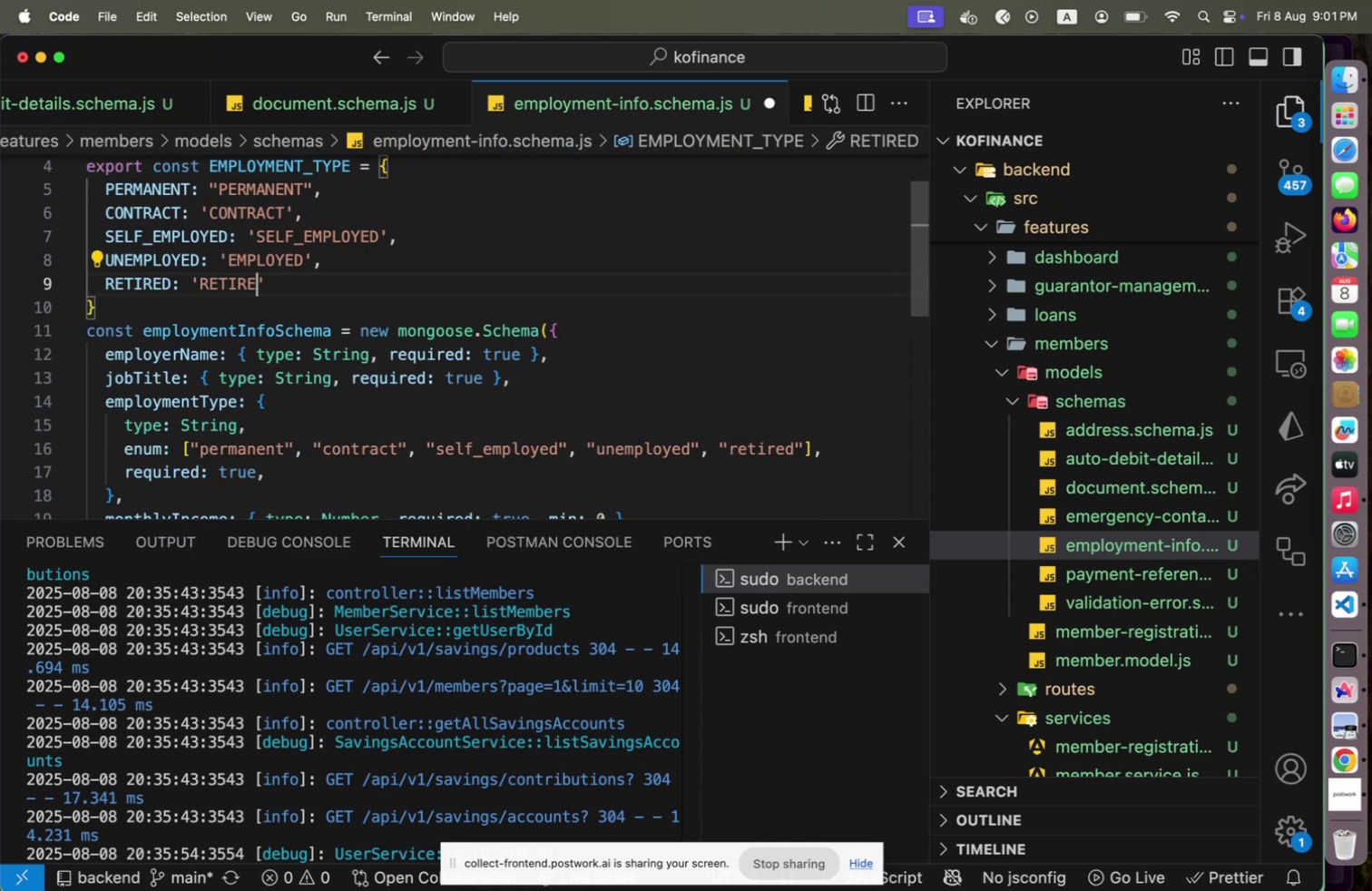 
key(Shift+ArrowRight)
 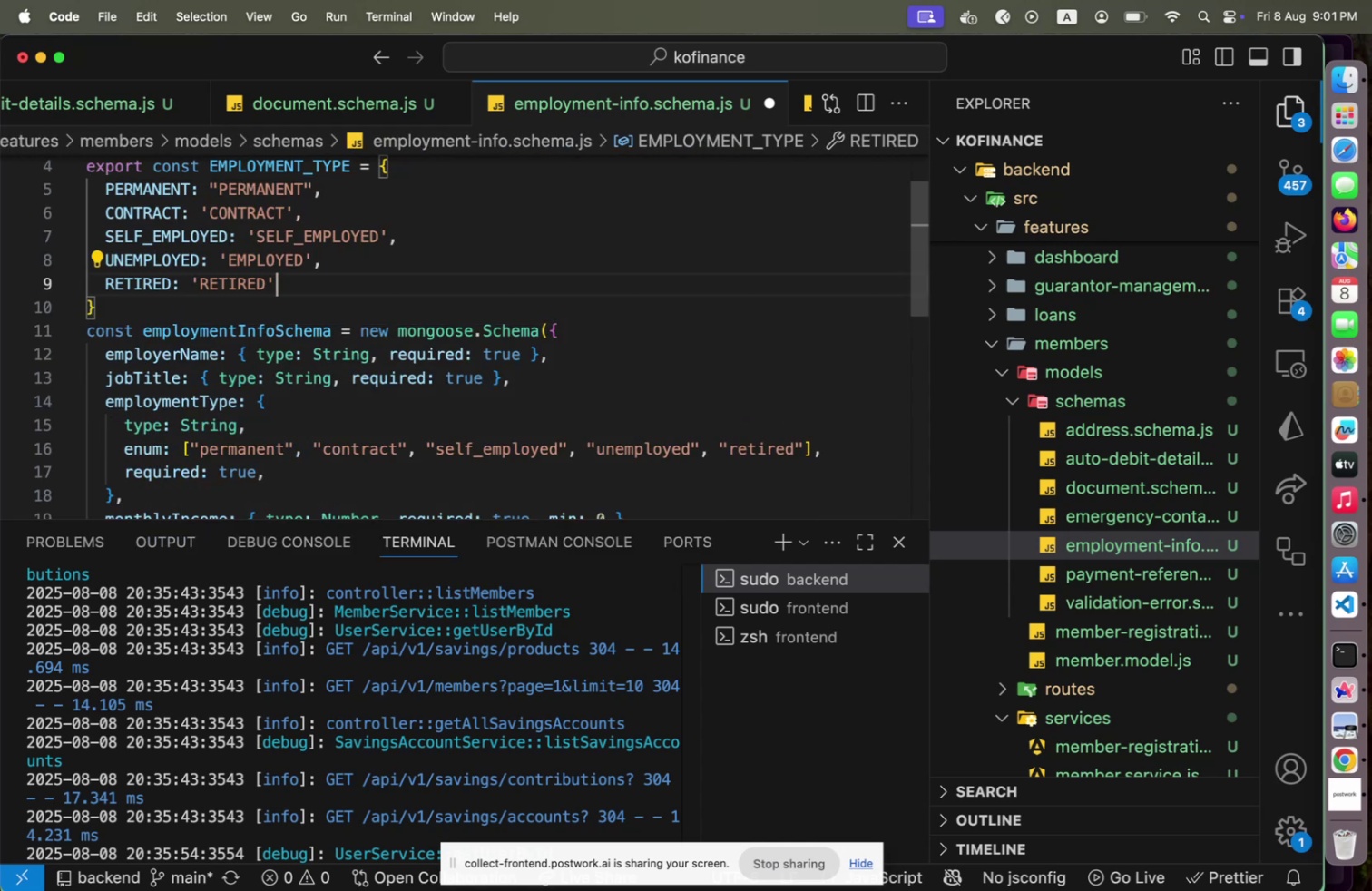 
key(Alt+Shift+F)
 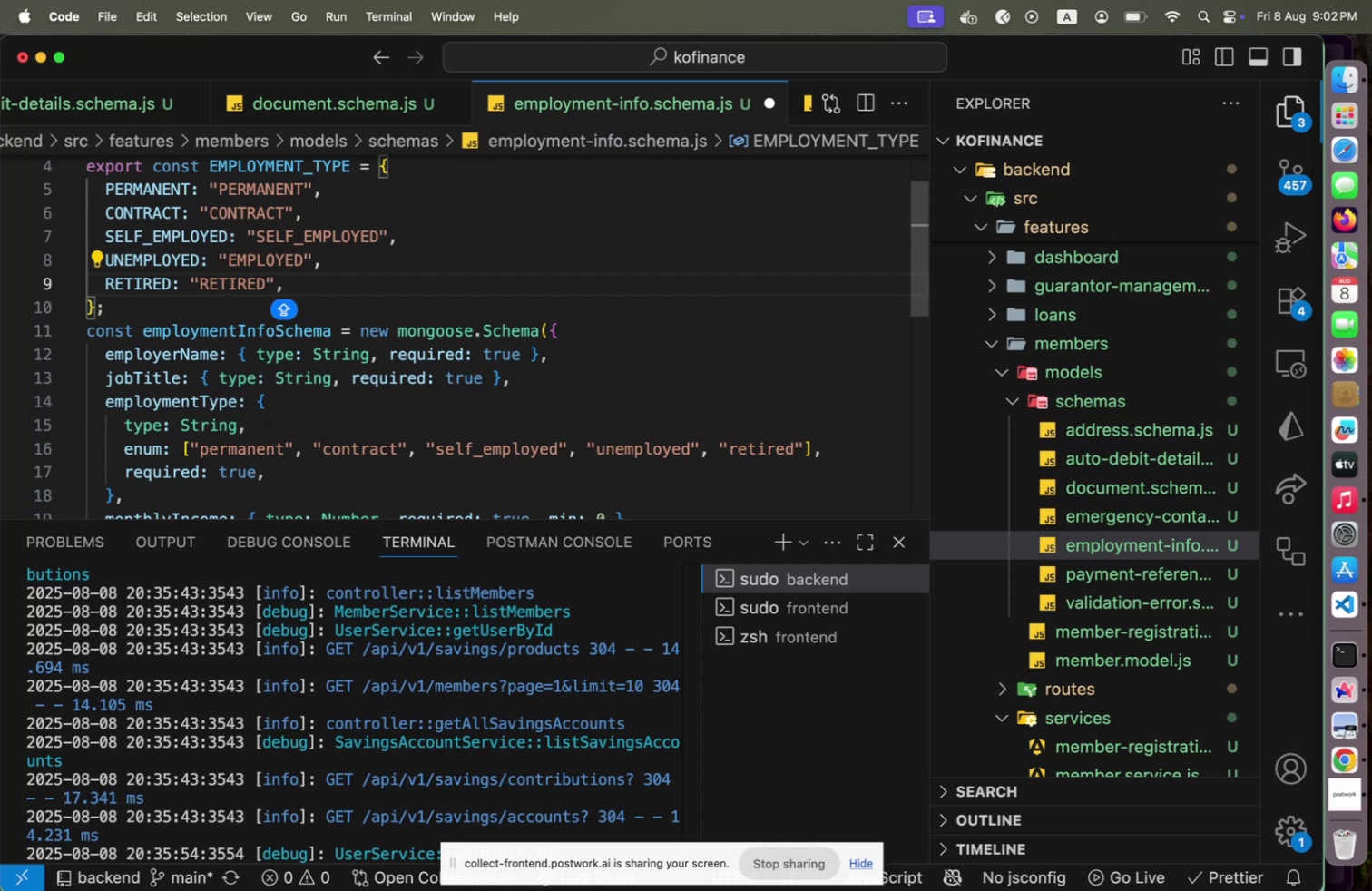 
key(Shift+CapsLock)
 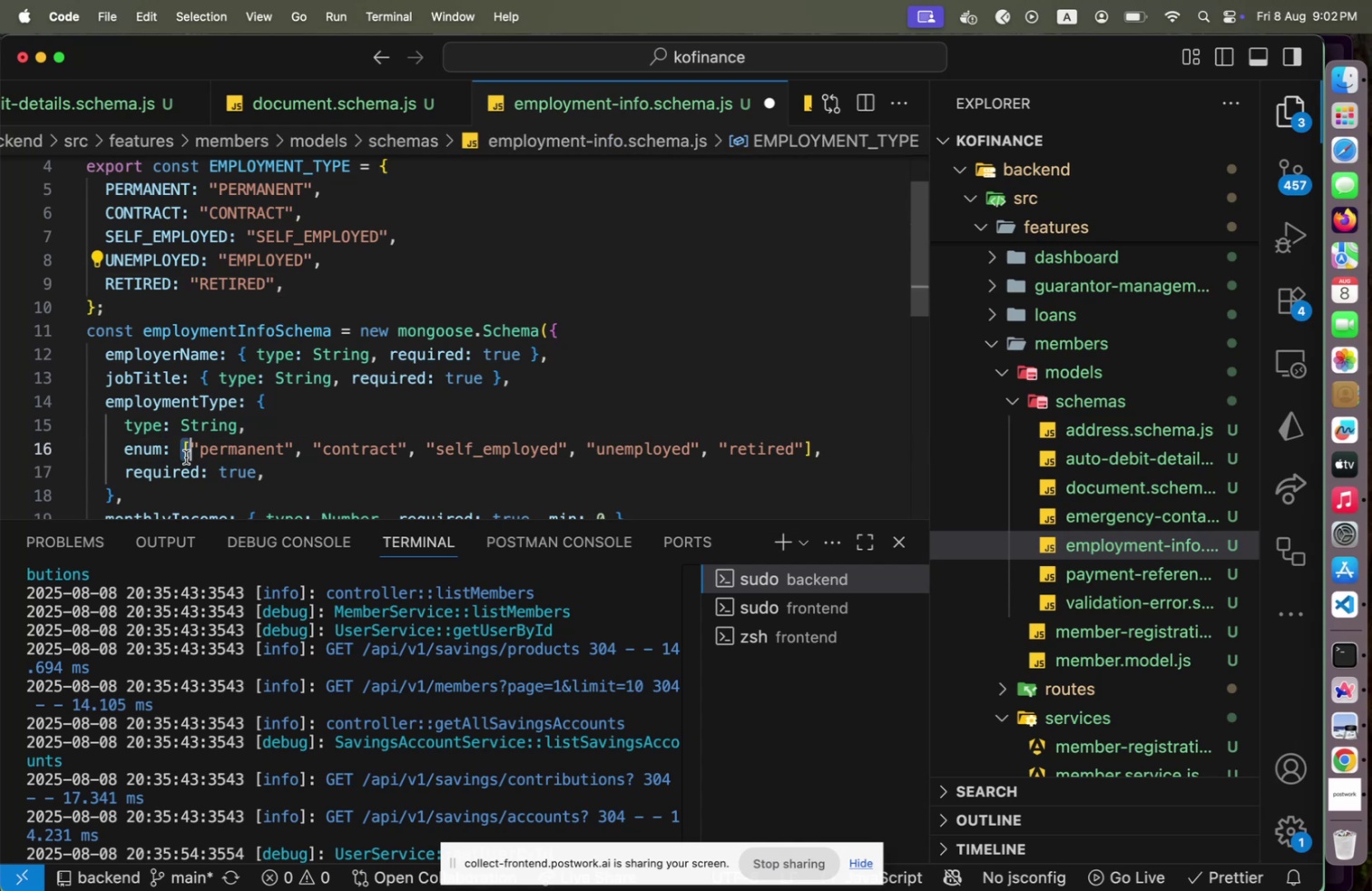 
key(Shift+ArrowLeft)
 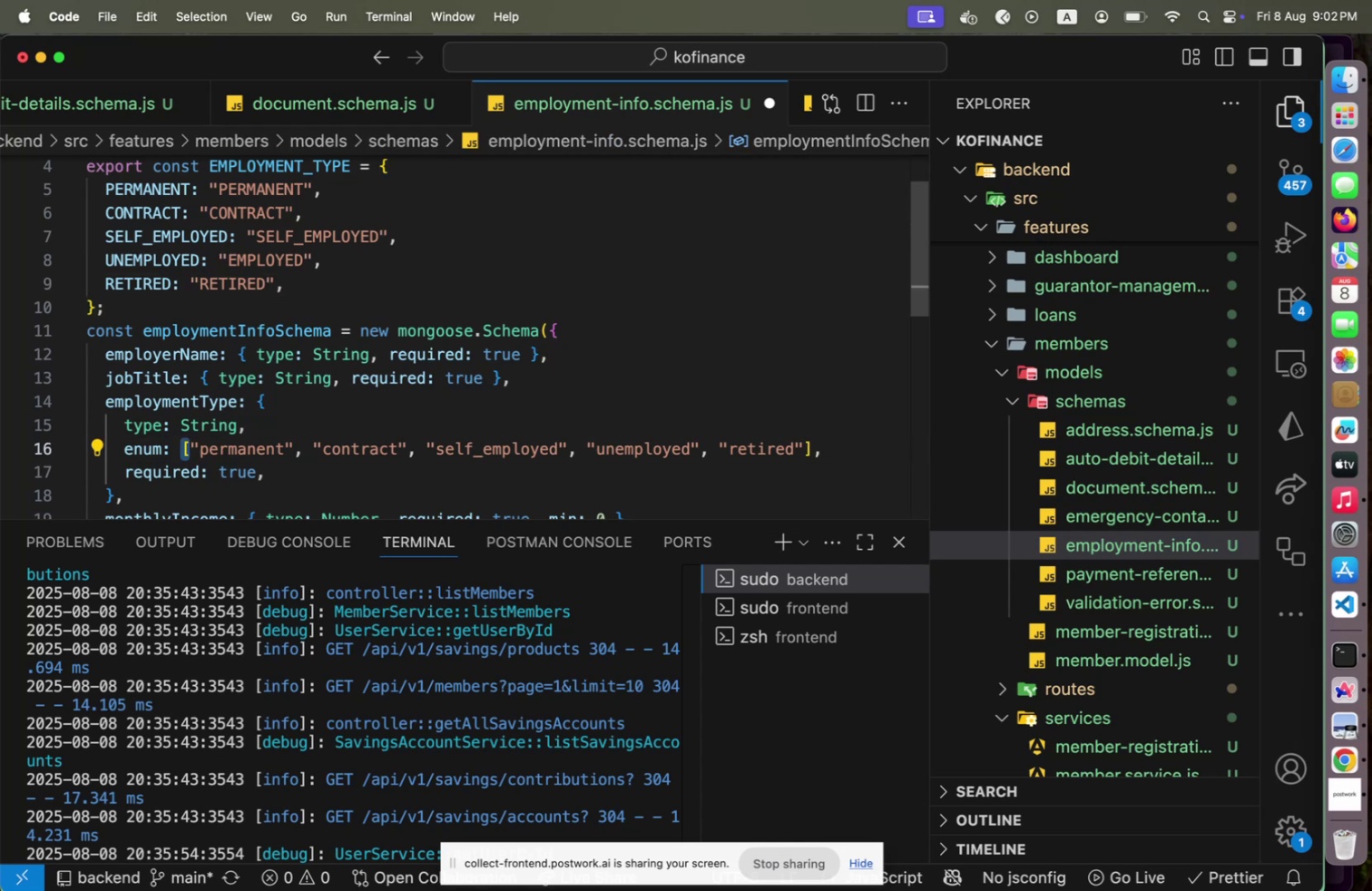 
key(Shift+End)
 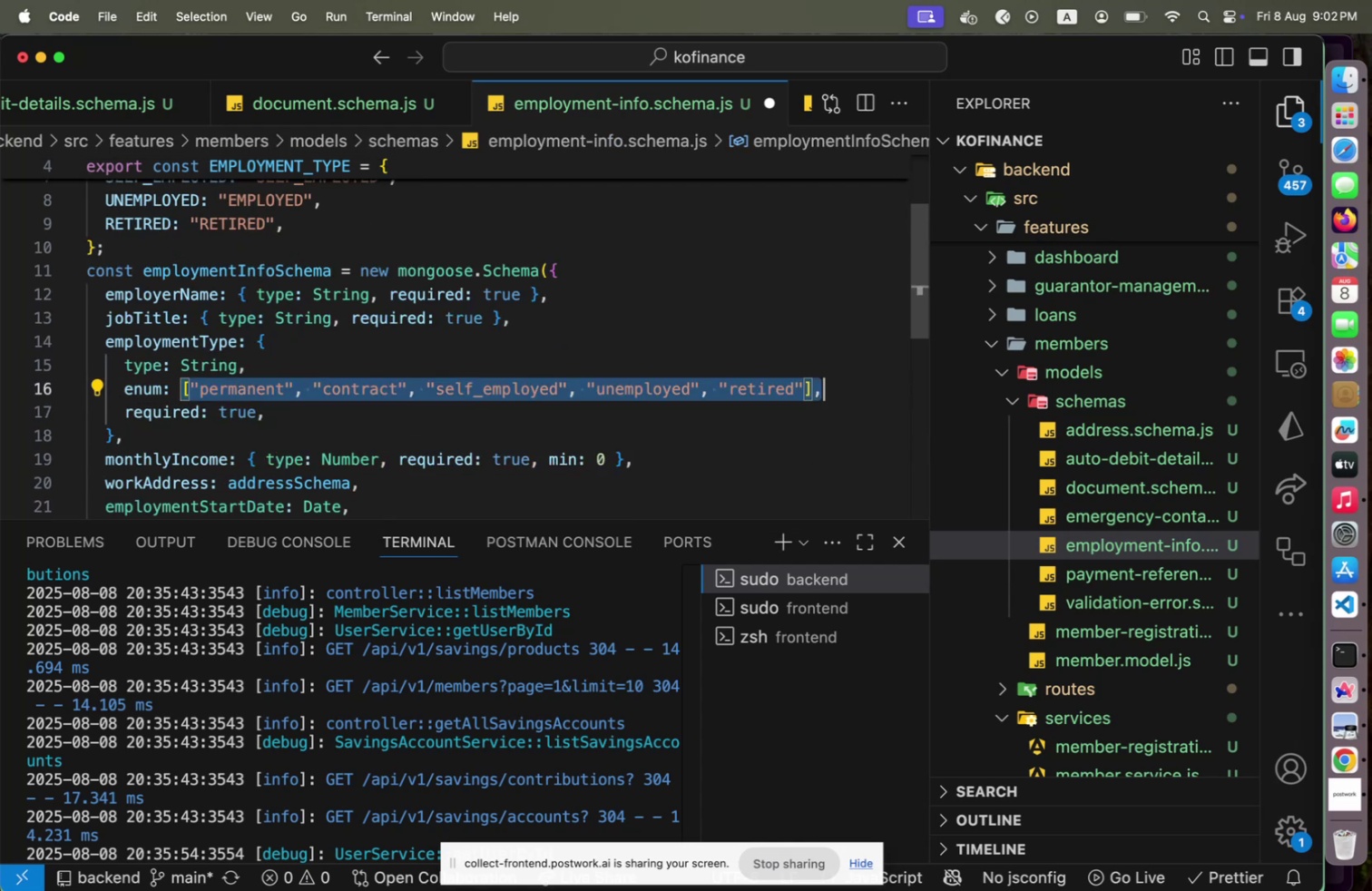 
key(Shift+ArrowLeft)
 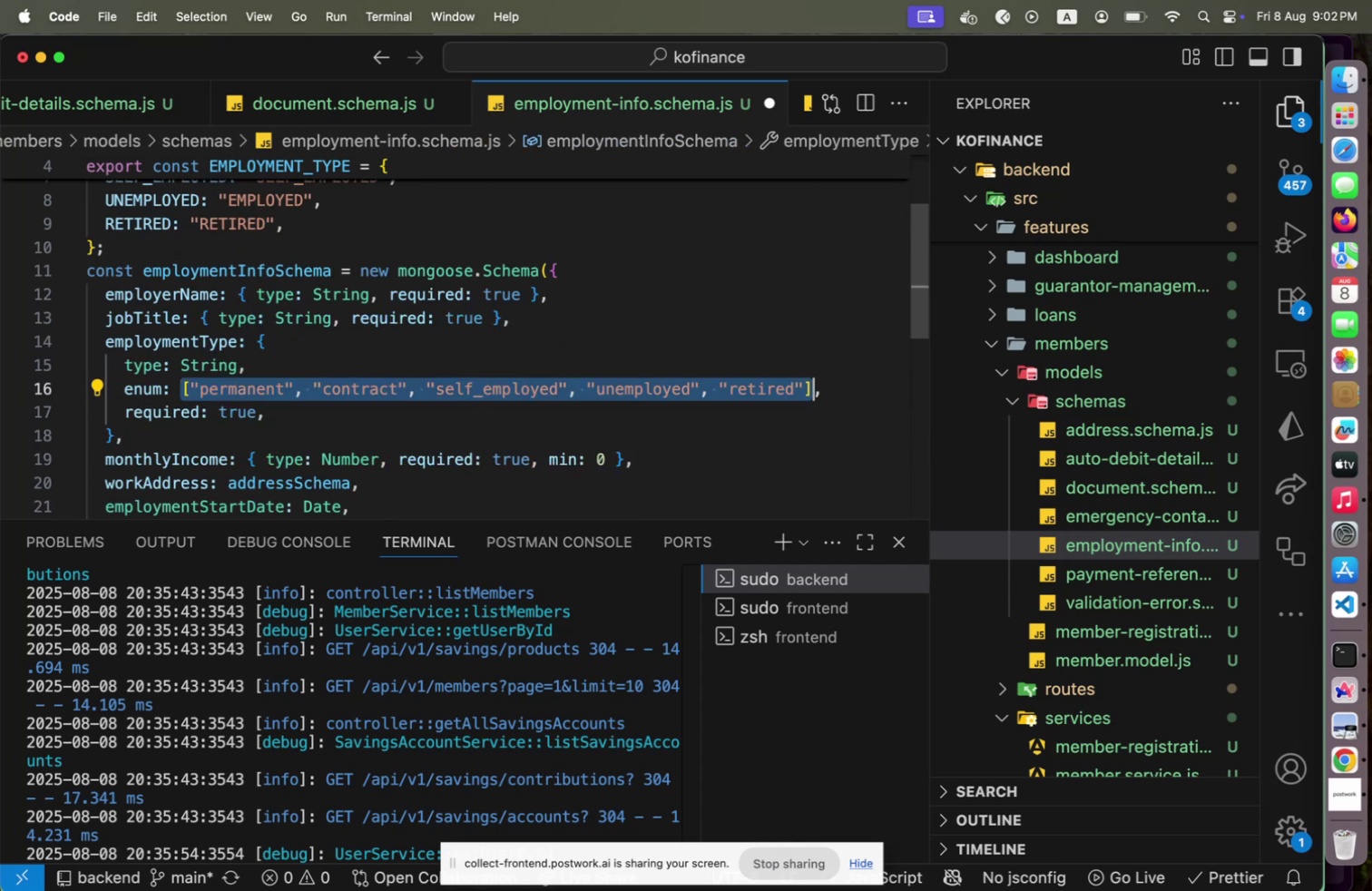 
type(OBJECT>V)
 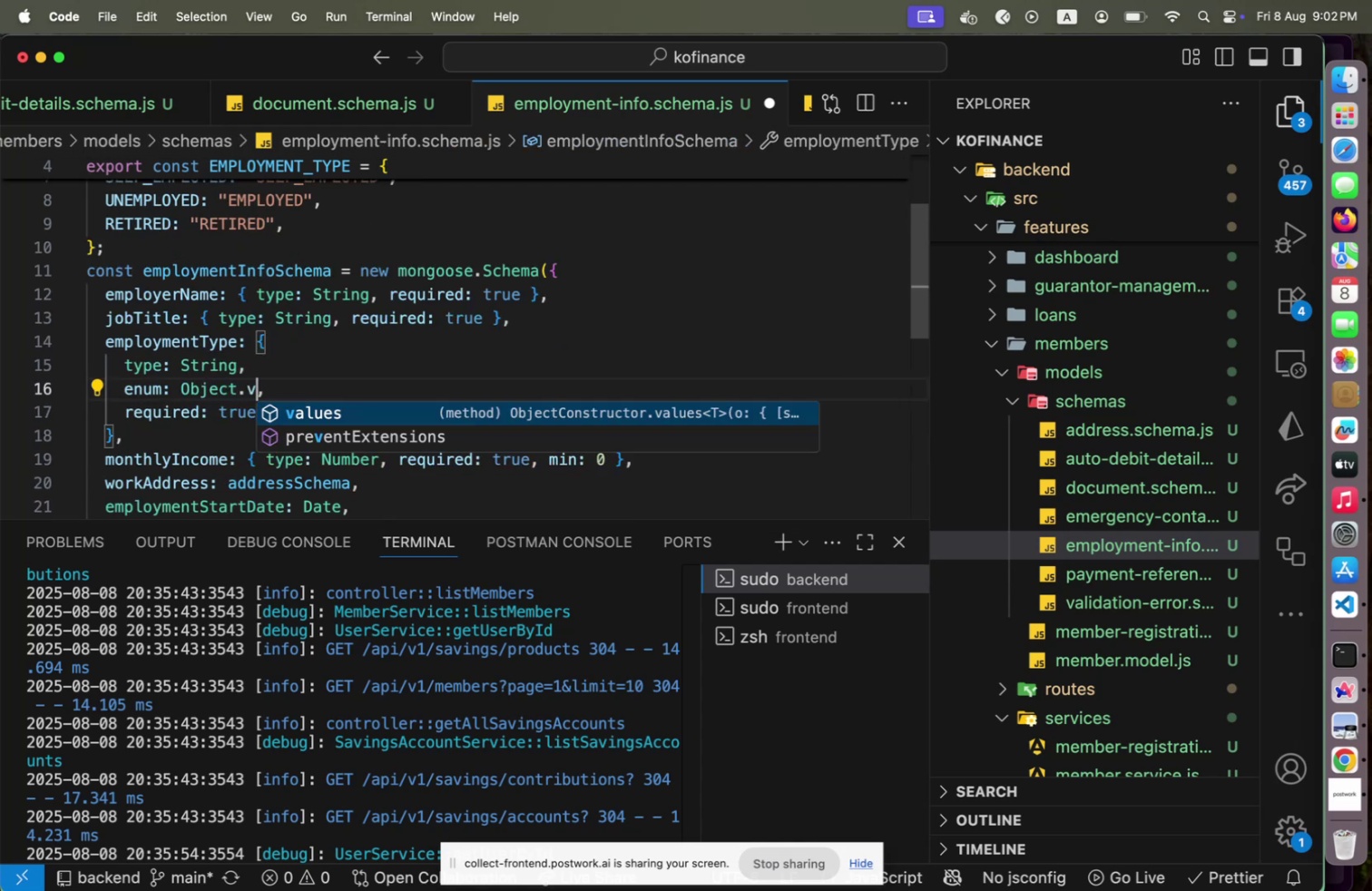 
key(Shift+Enter)
 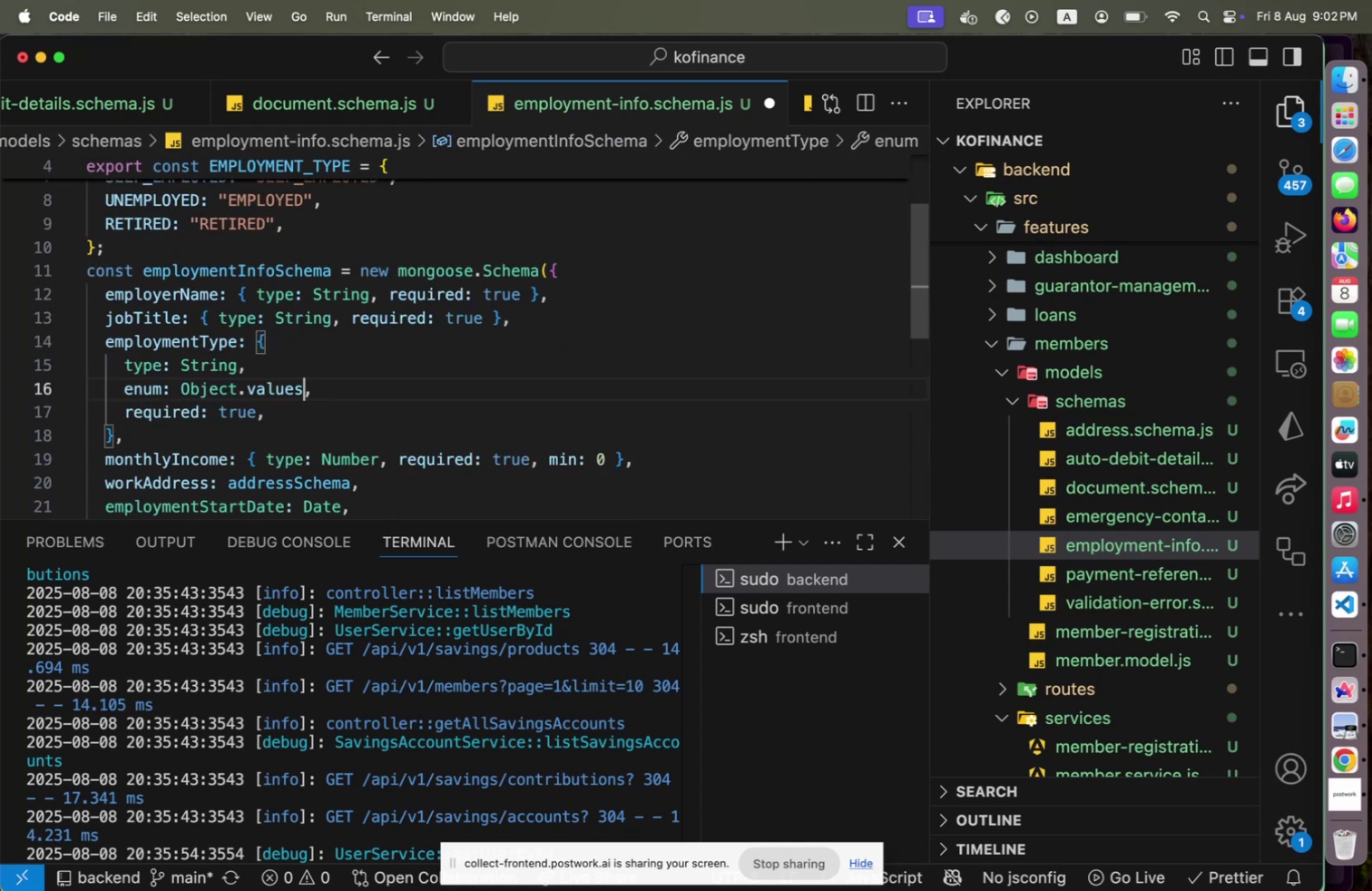 
type((EMPL)
 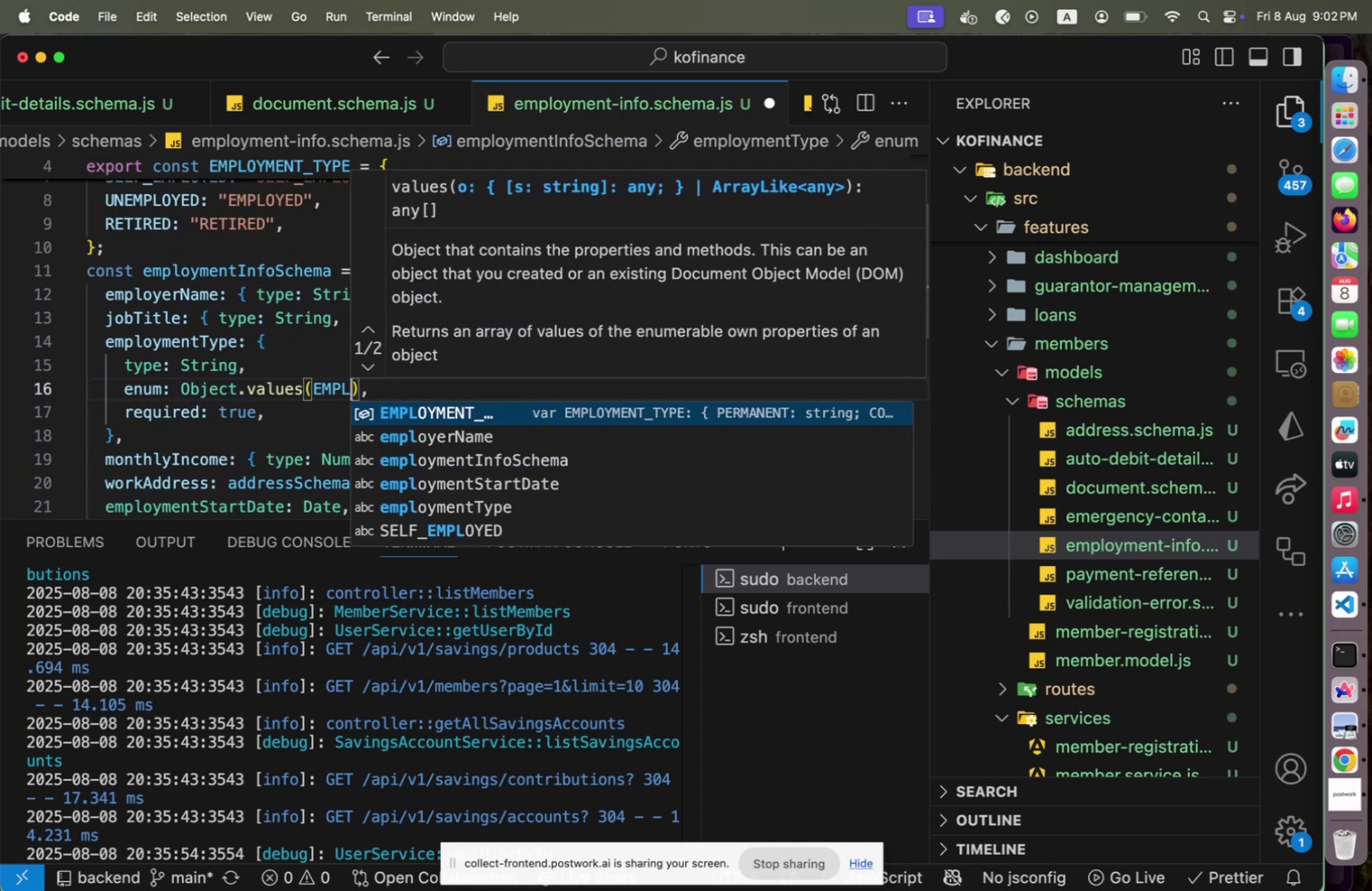 
 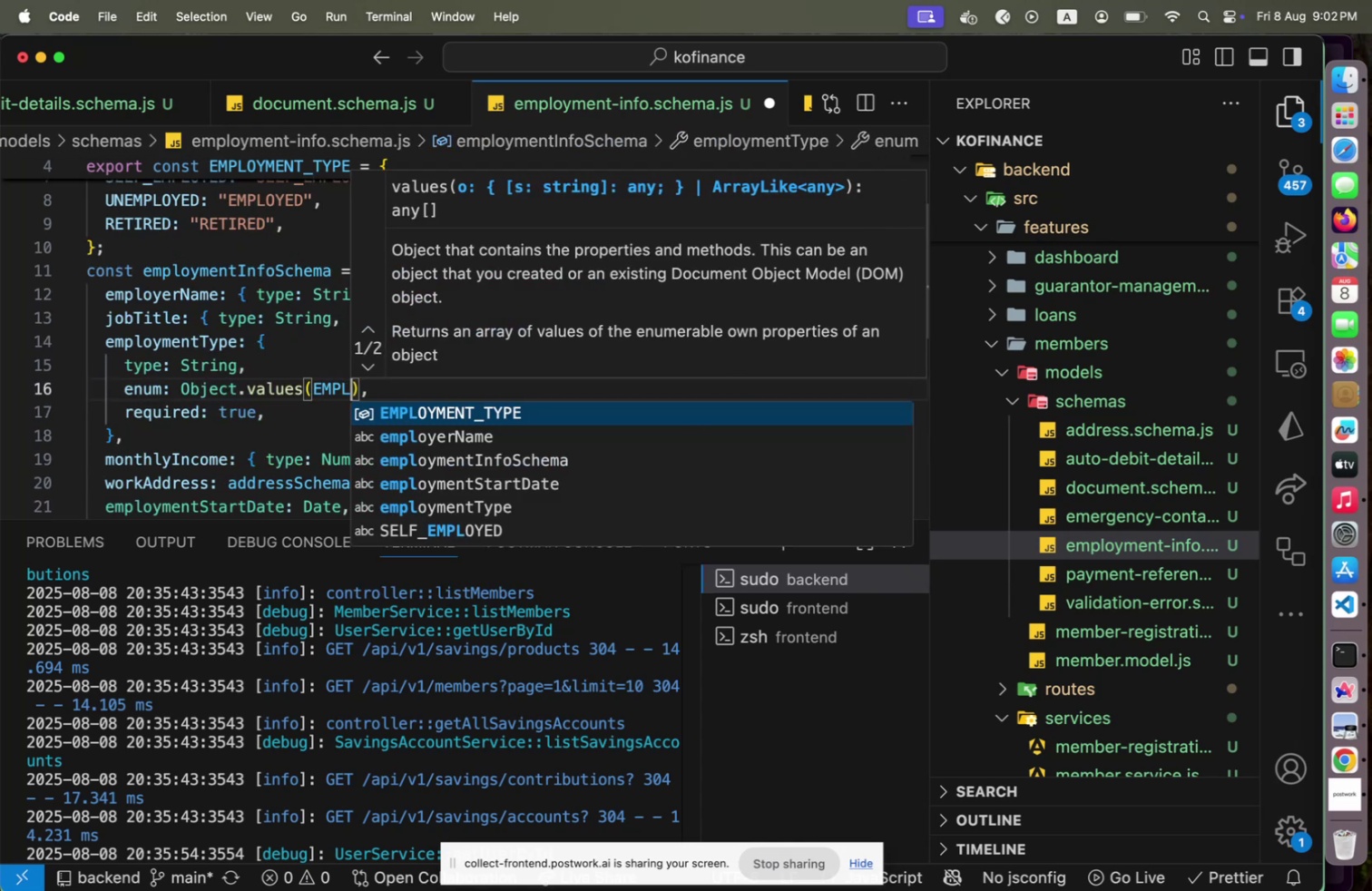 
key(Shift+Enter)
 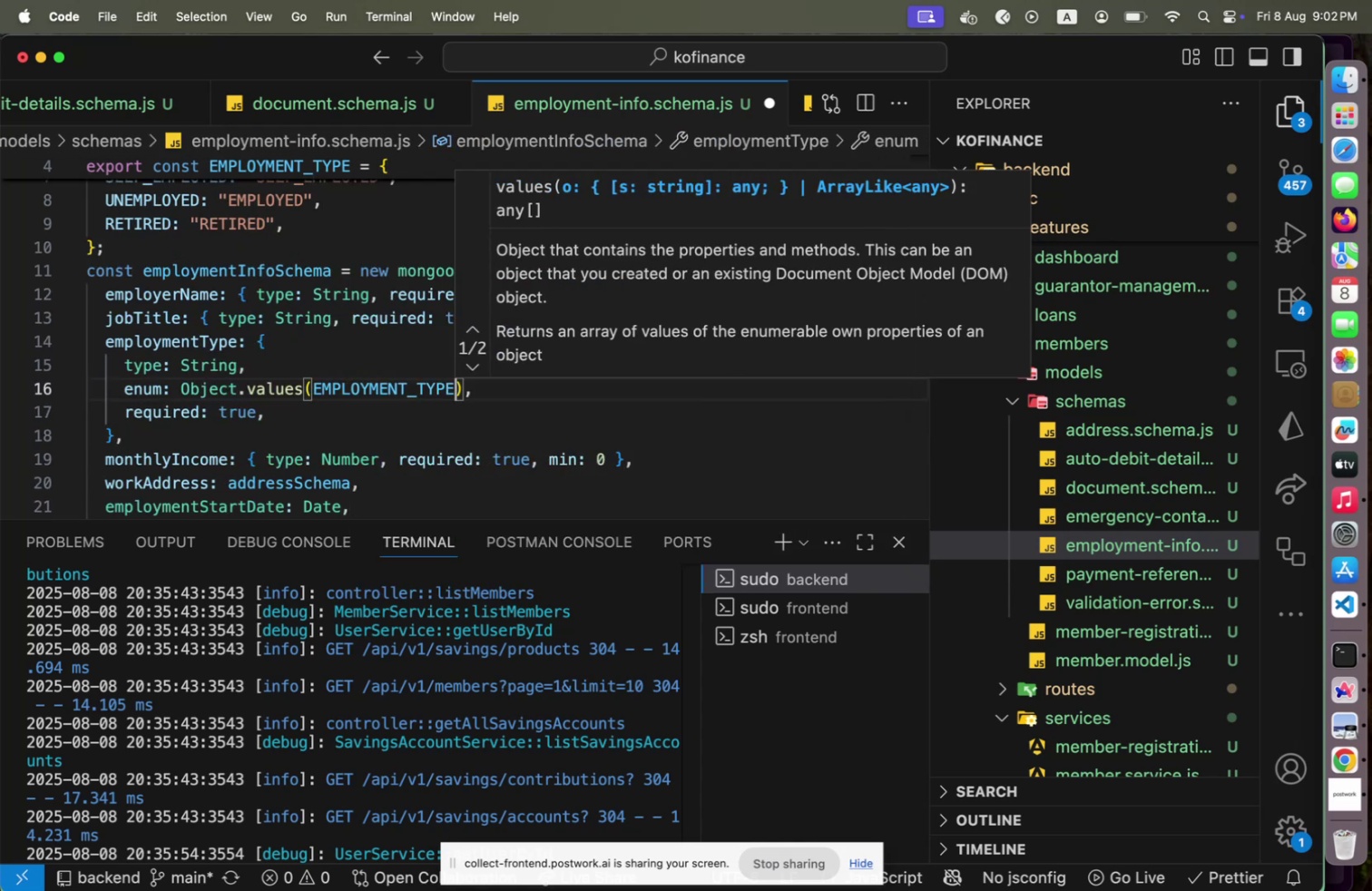 
key(Shift+ArrowUp)
 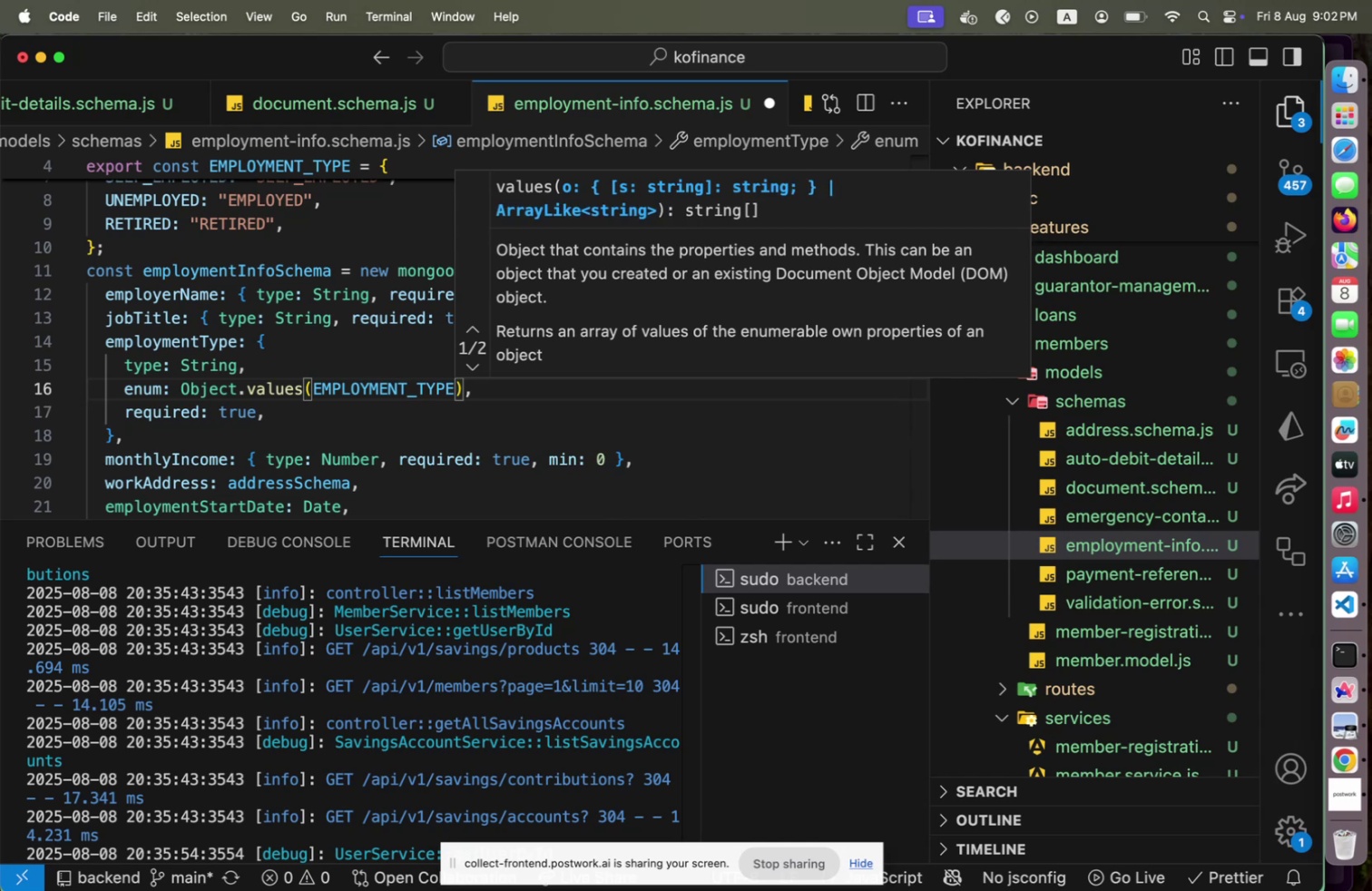 
key(Shift+Escape)
 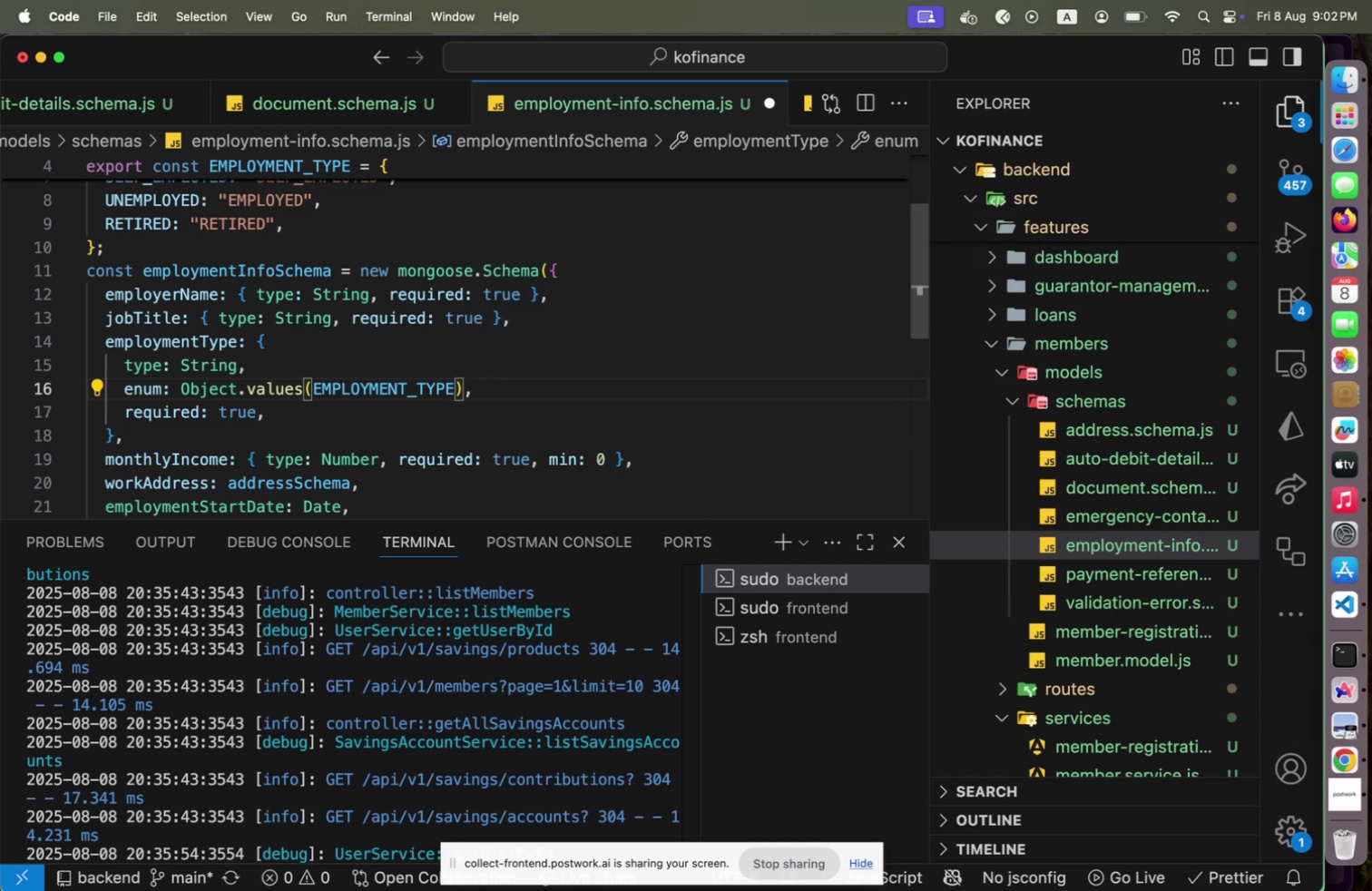 
key(Alt+Shift+OptionLeft)
 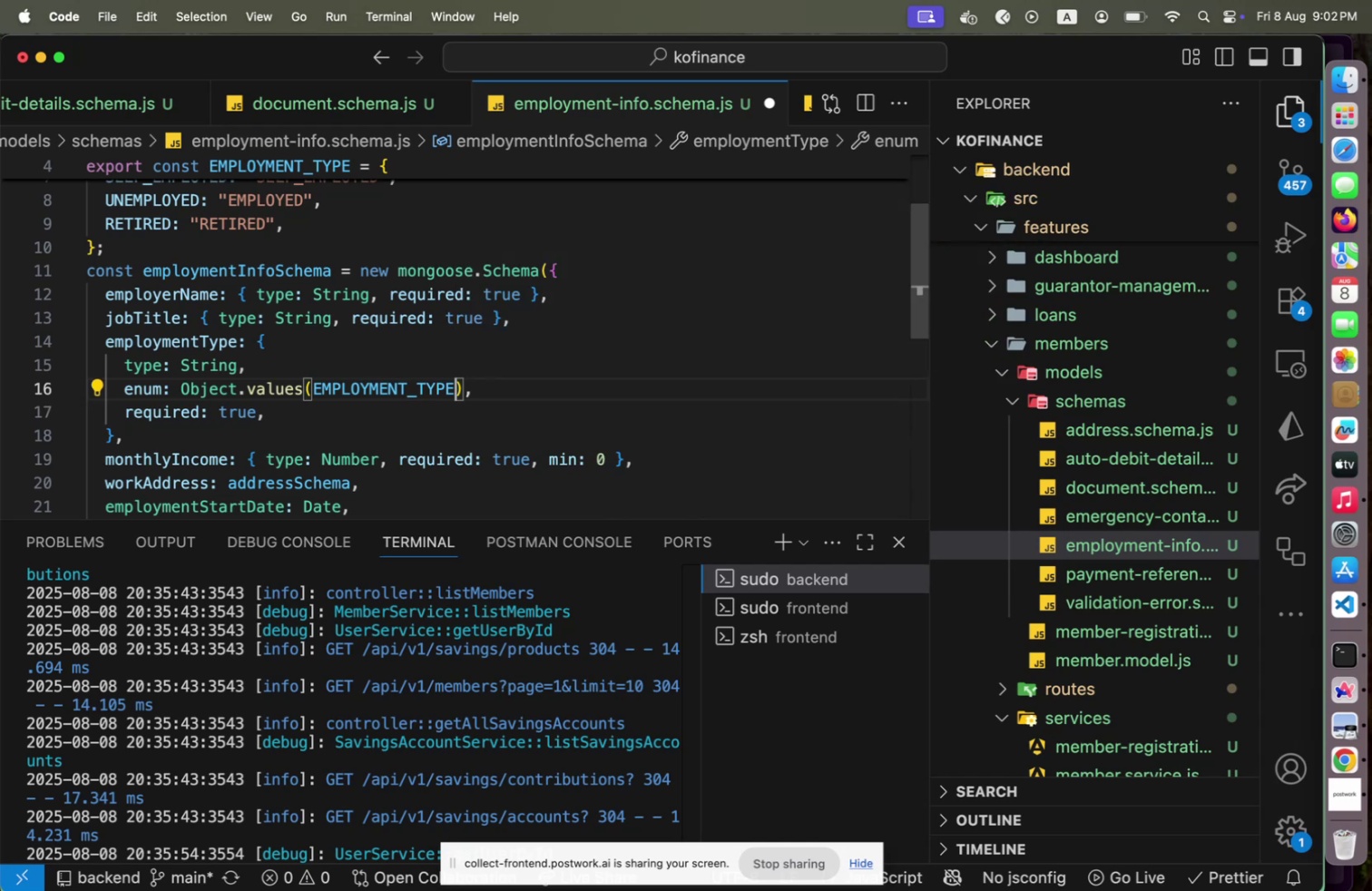 
key(Alt+Shift+F)
 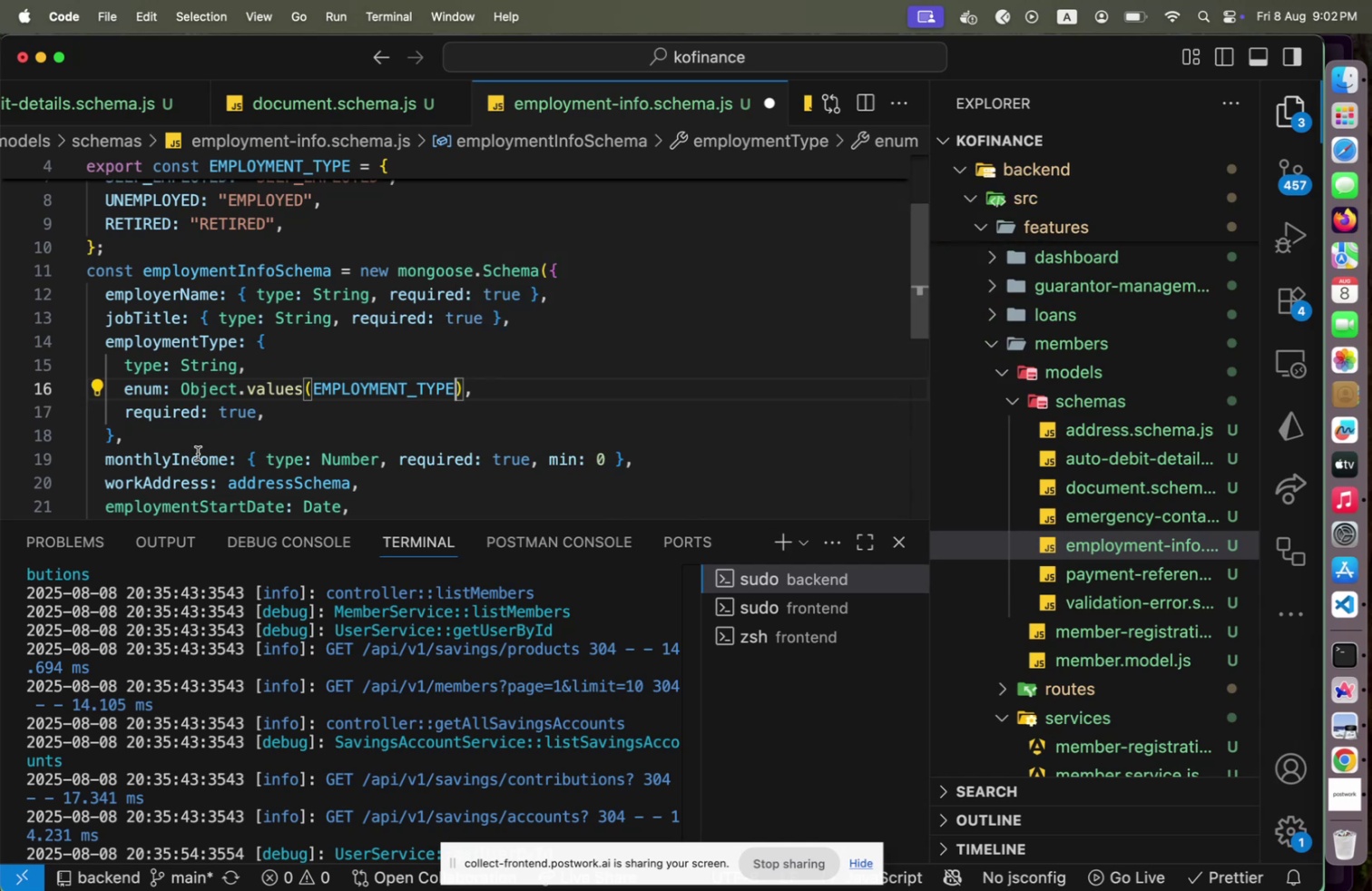 
scroll: coordinate [293, 393], scroll_direction: down, amount: 4.0
 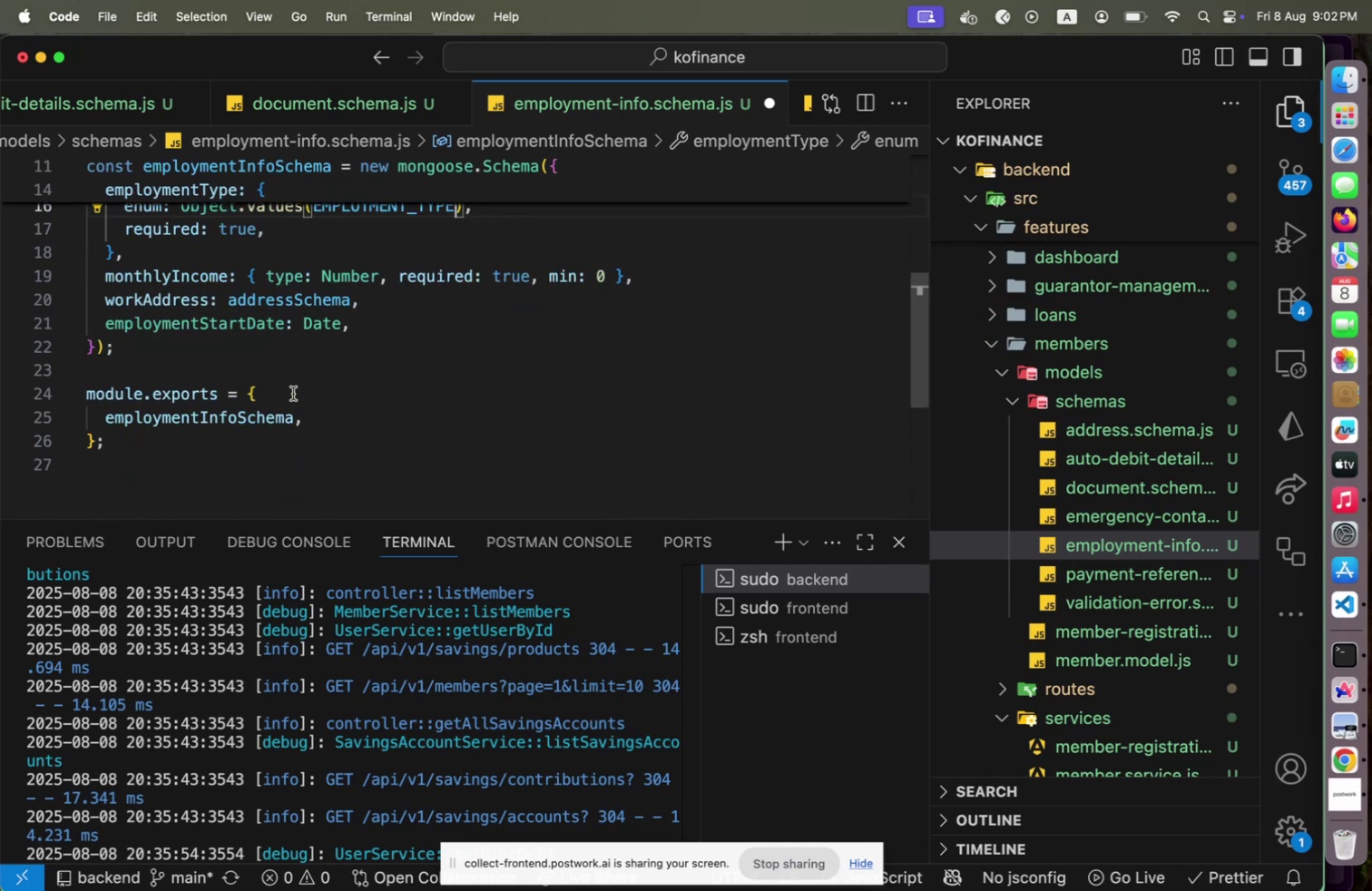 
scroll: coordinate [294, 393], scroll_direction: up, amount: 9.0
 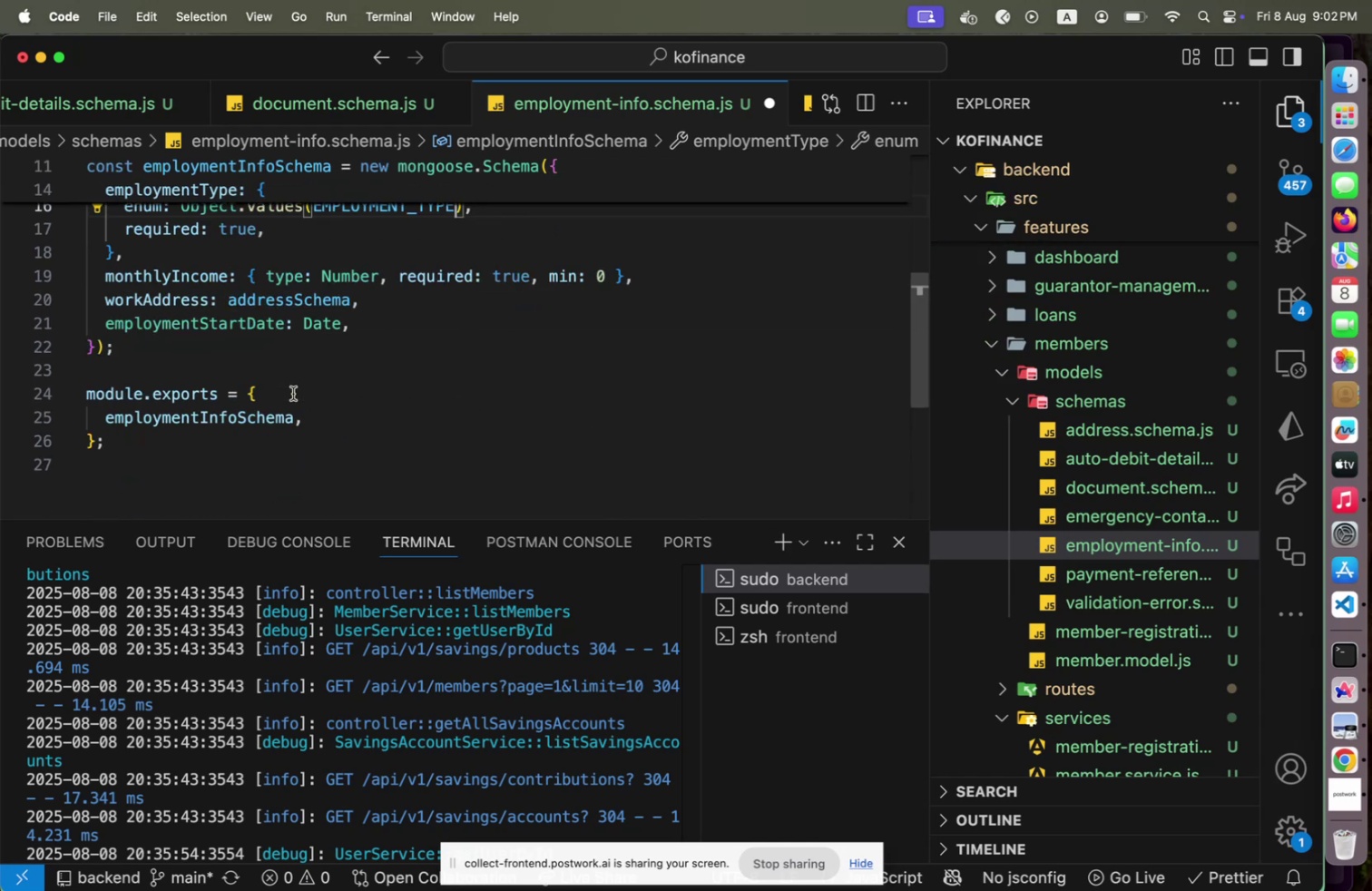 
key(Meta+Shift+CommandLeft)
 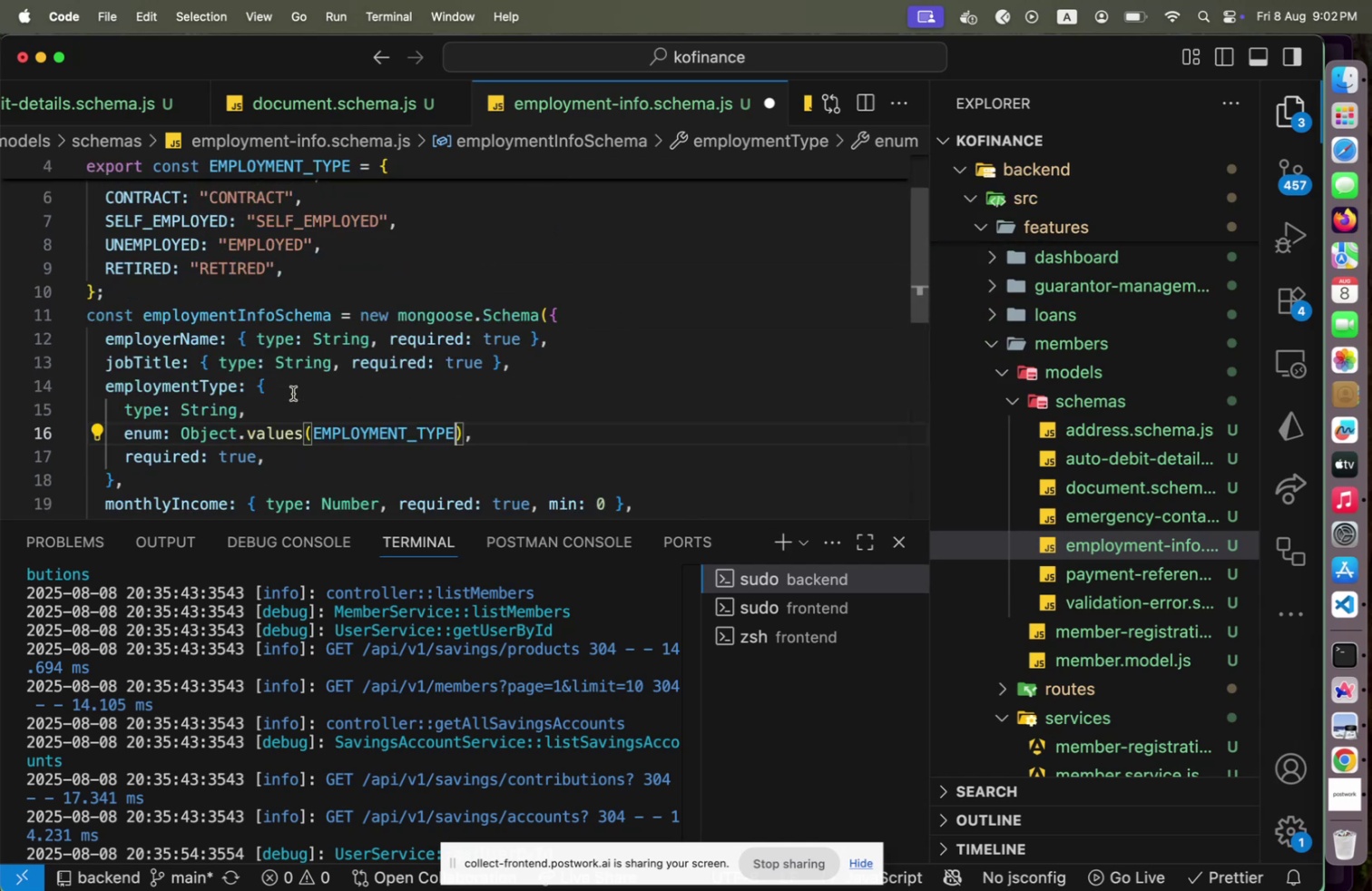 
key(Meta+Shift+S)
 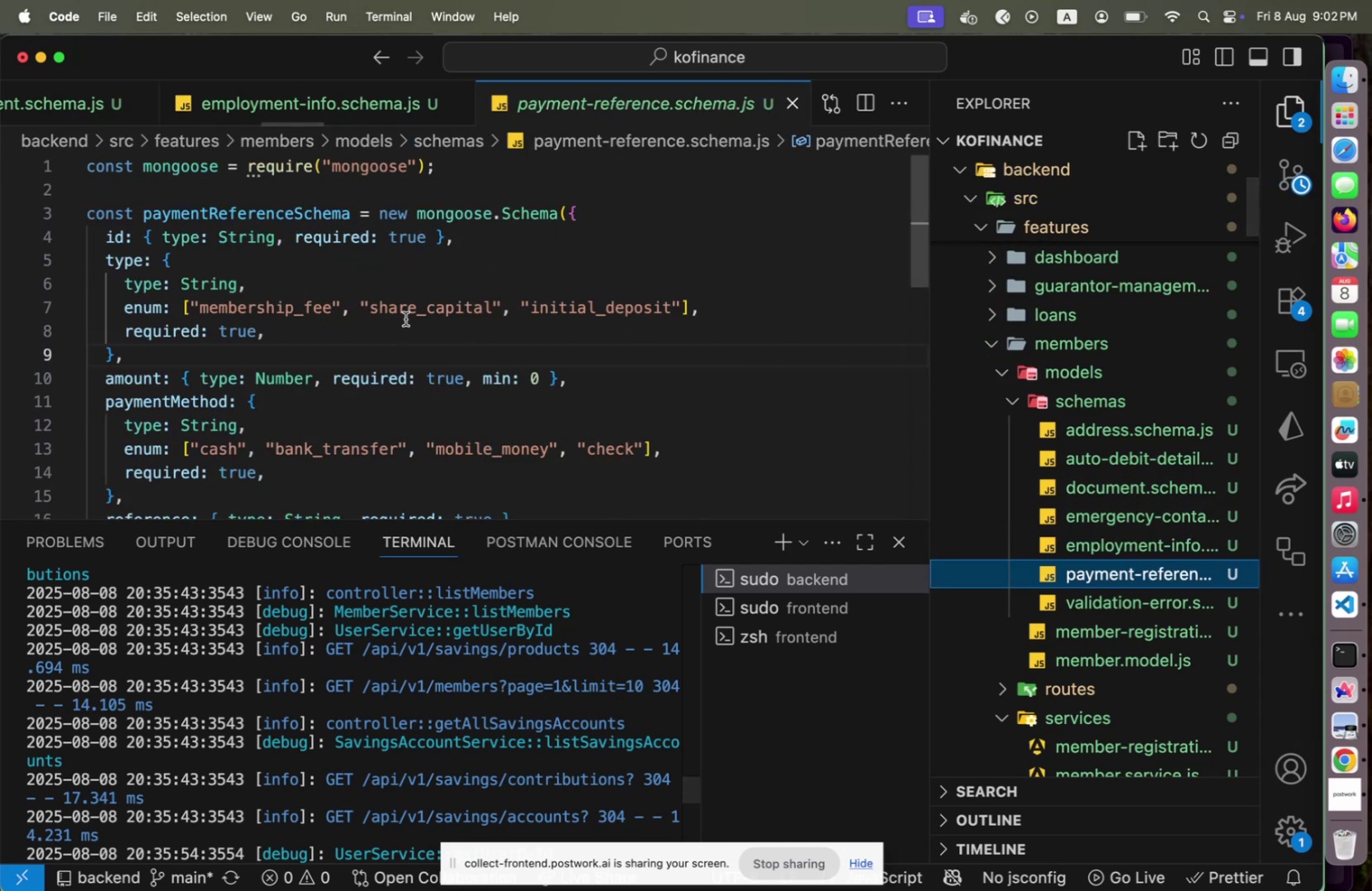 
scroll: coordinate [344, 315], scroll_direction: down, amount: 8.0
 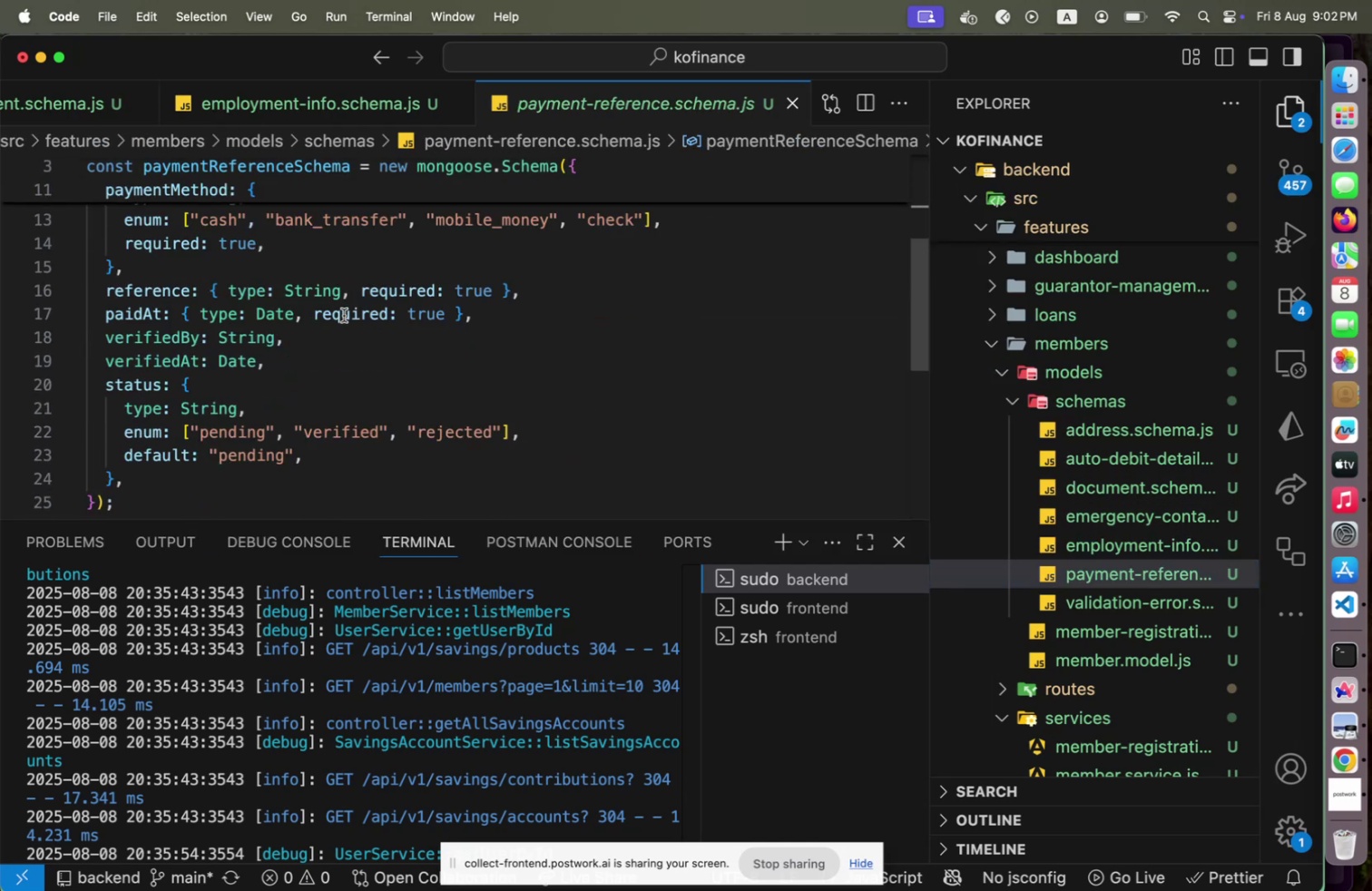 
scroll: coordinate [344, 315], scroll_direction: up, amount: 14.0
 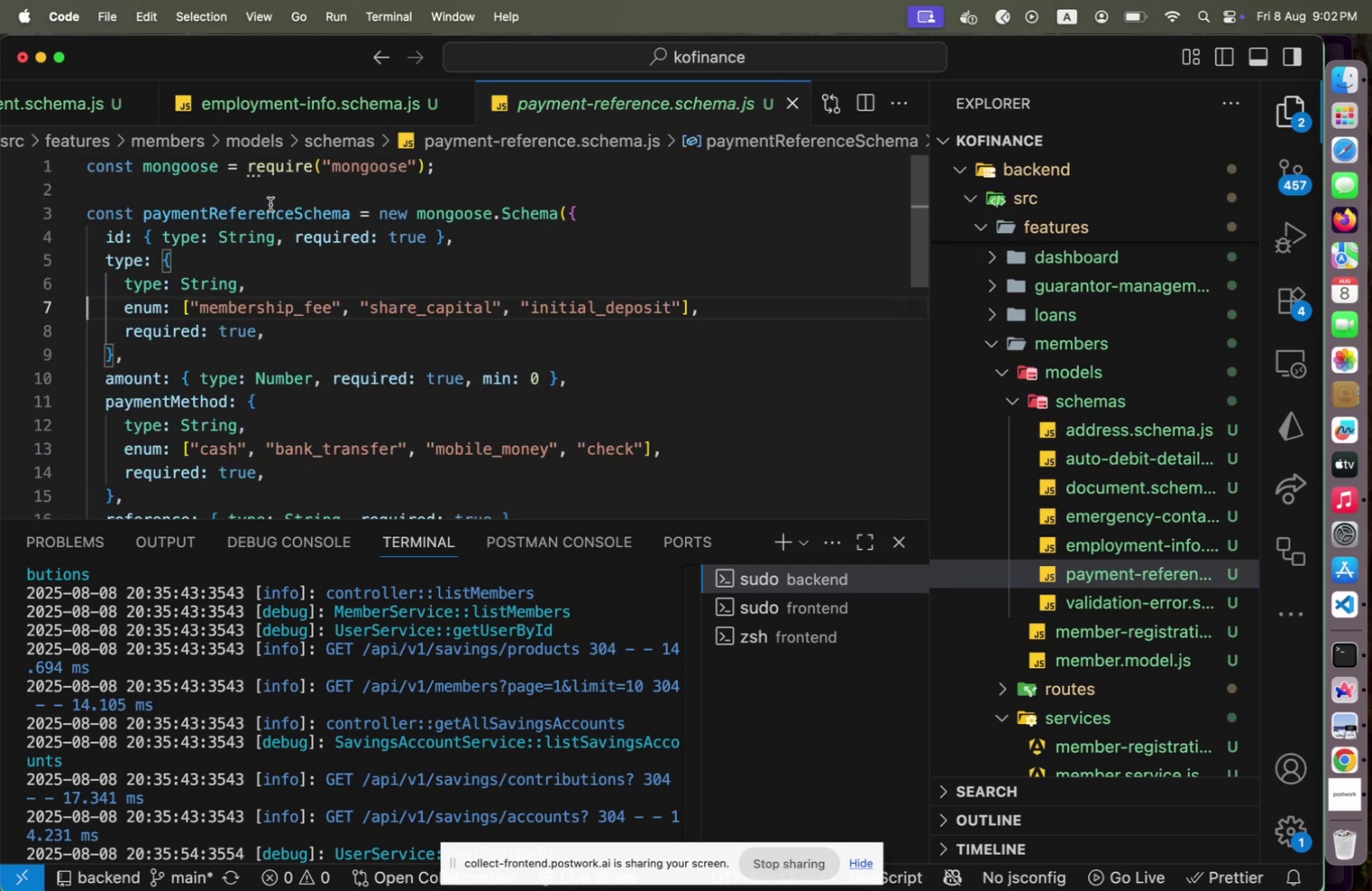 
left_click([271, 191])
 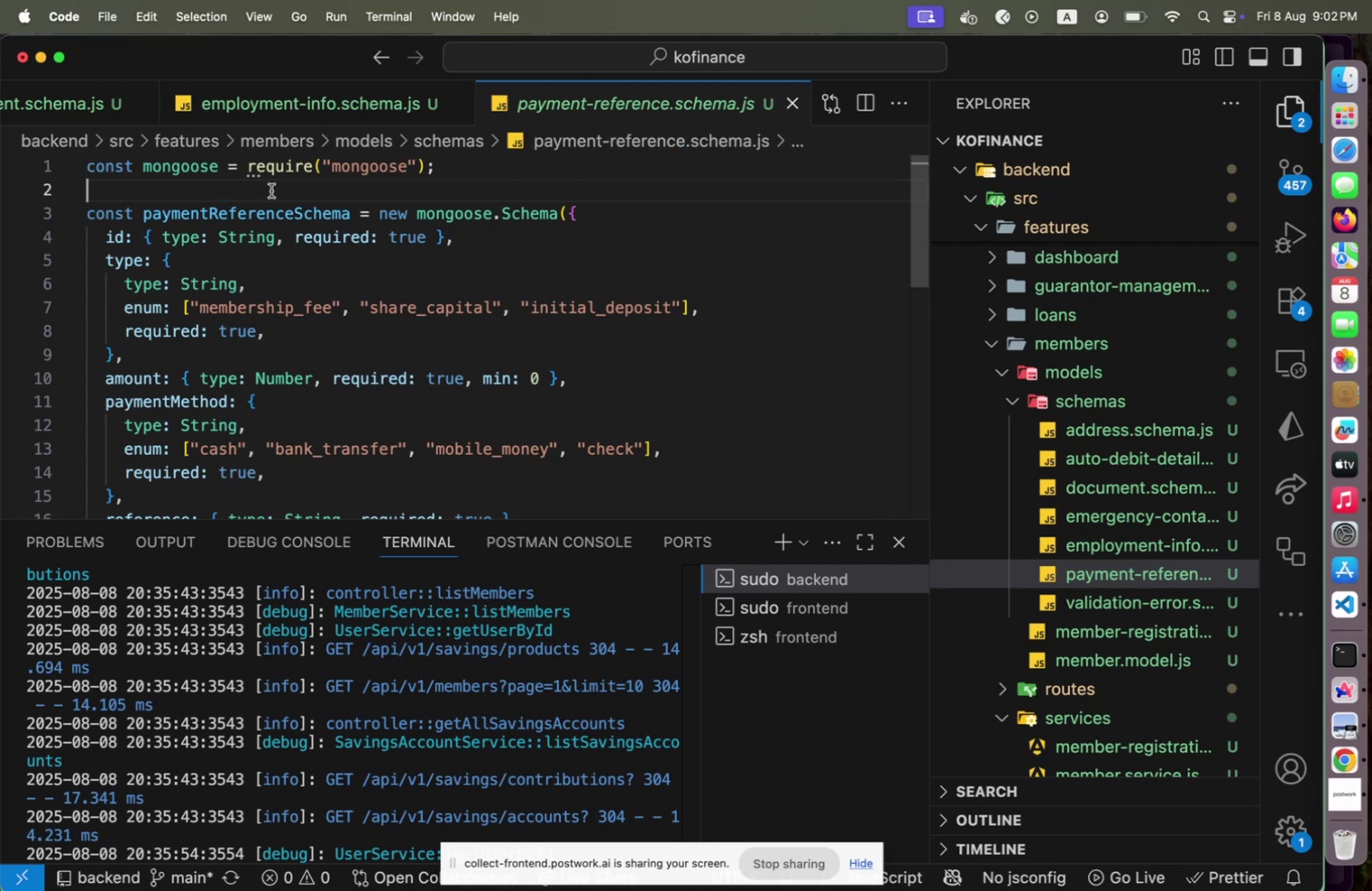 
key(Shift+Enter)
 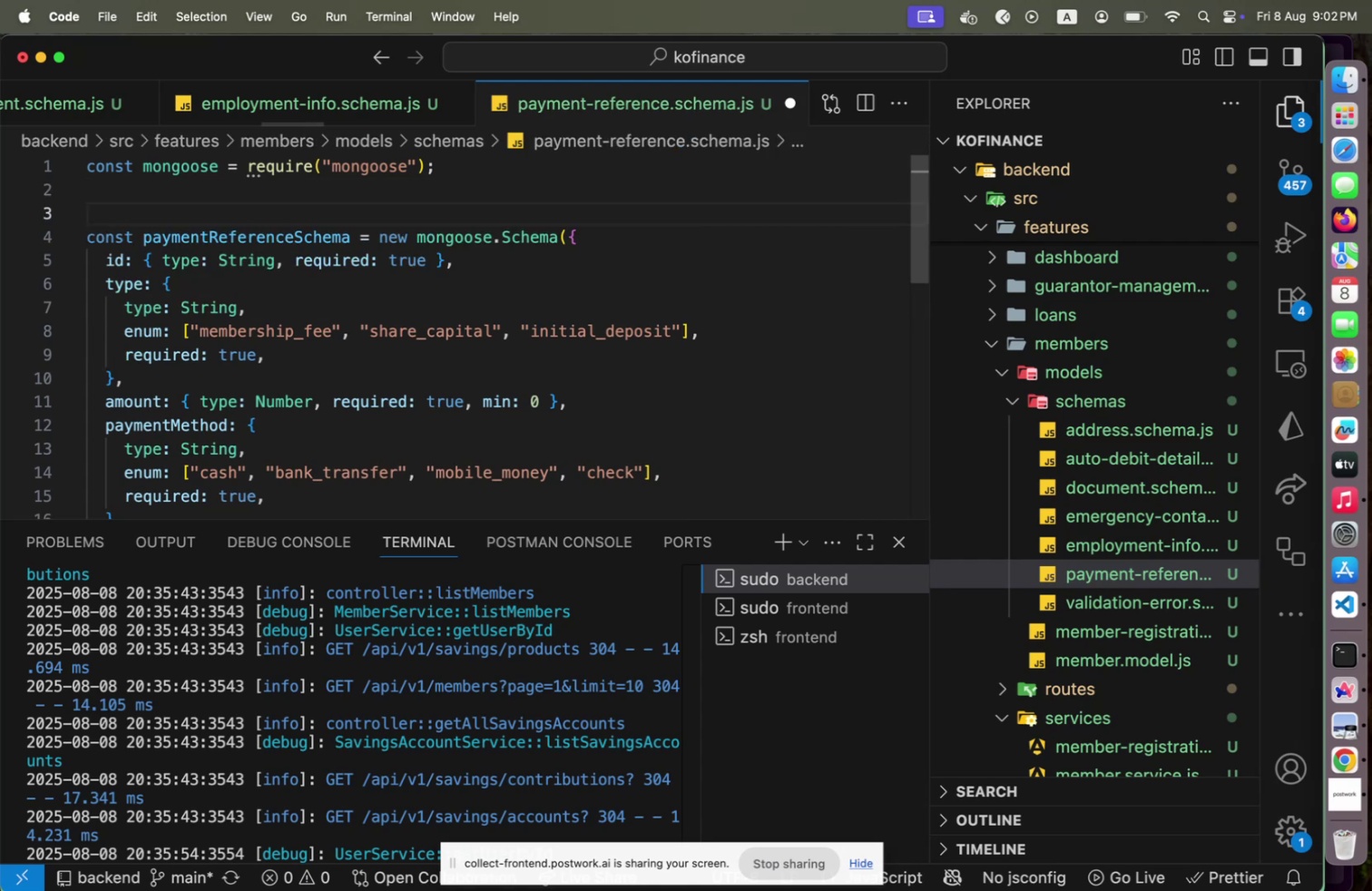 
type(EXPORT CONST [Home])
key(Backspace)
type(CONST PAY)
key(Backspace)
key(Backspace)
type(at )
key(Backspace)
key(Backspace)
type([Home])
 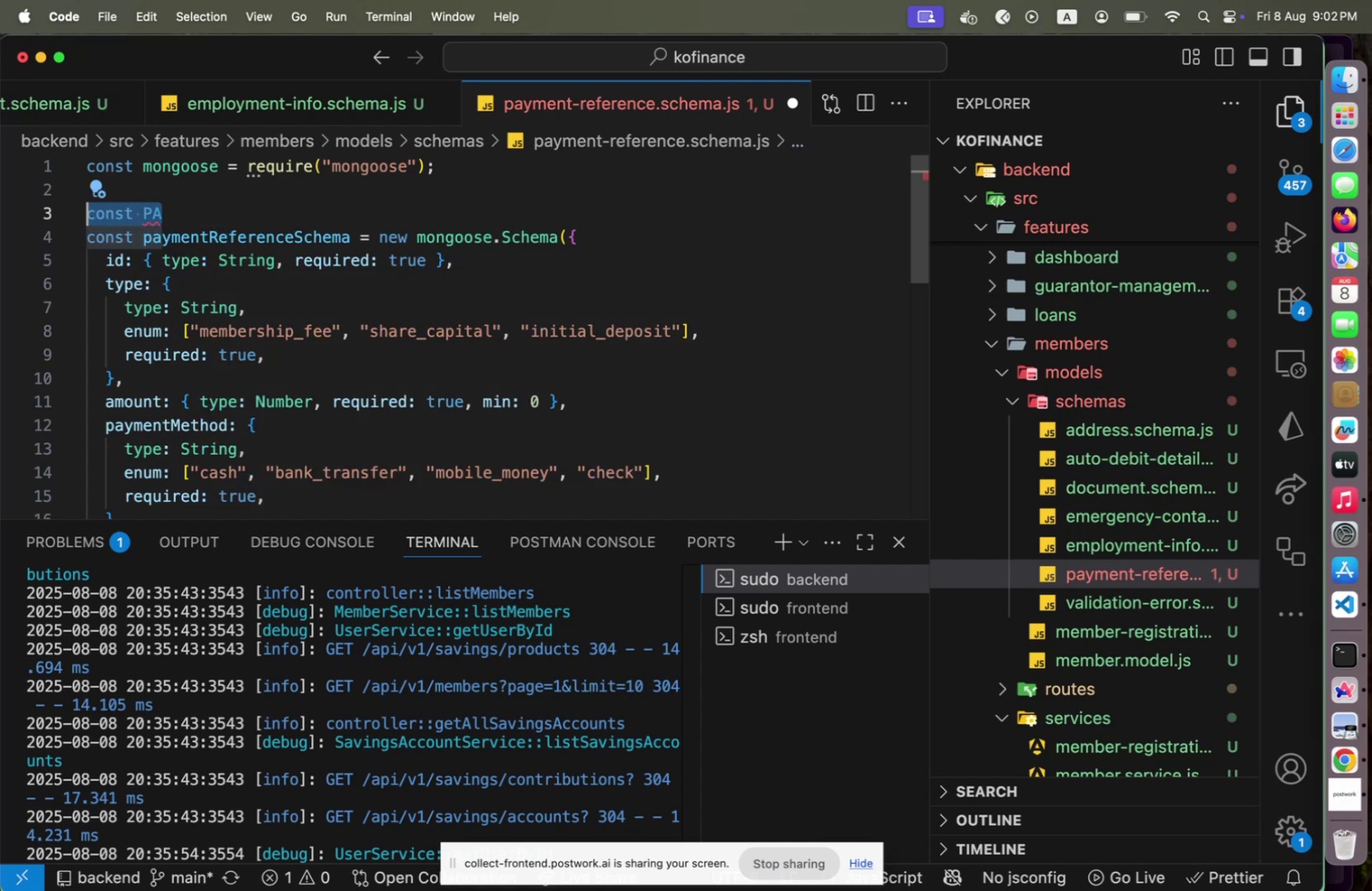 
key(Shift+Backspace)
 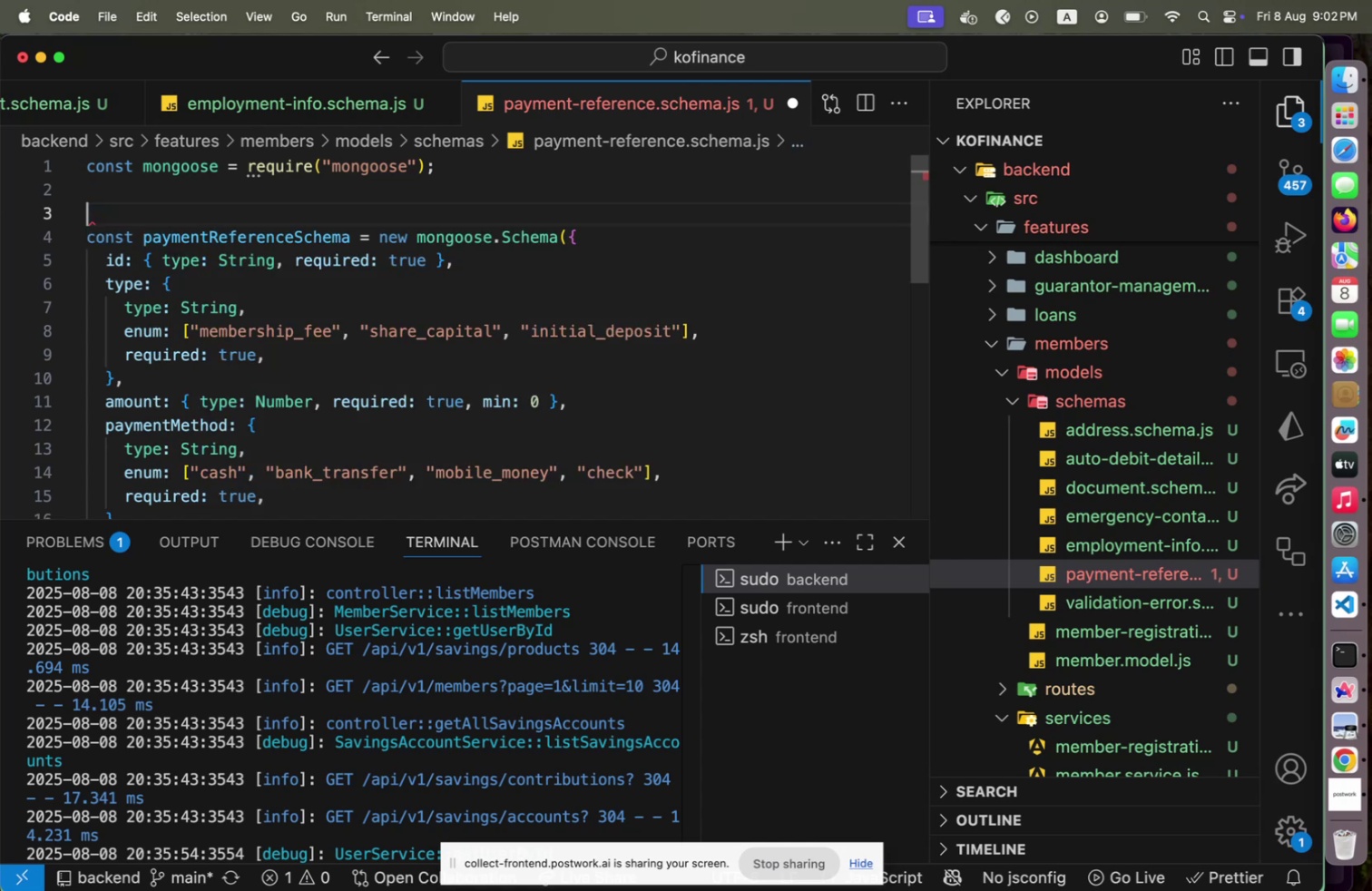 
key(Shift+CapsLock)
 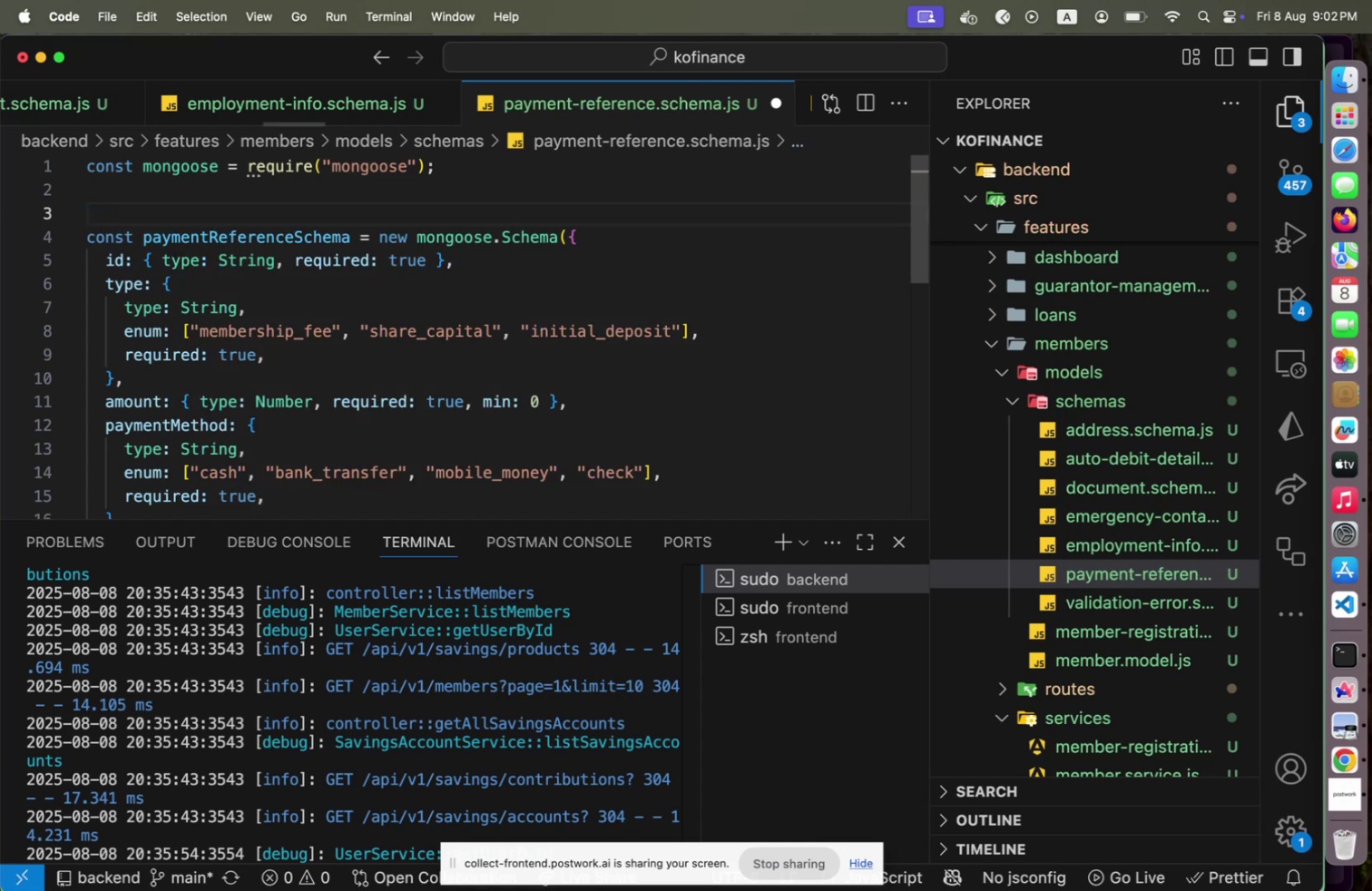 
key(Shift+Backspace)
 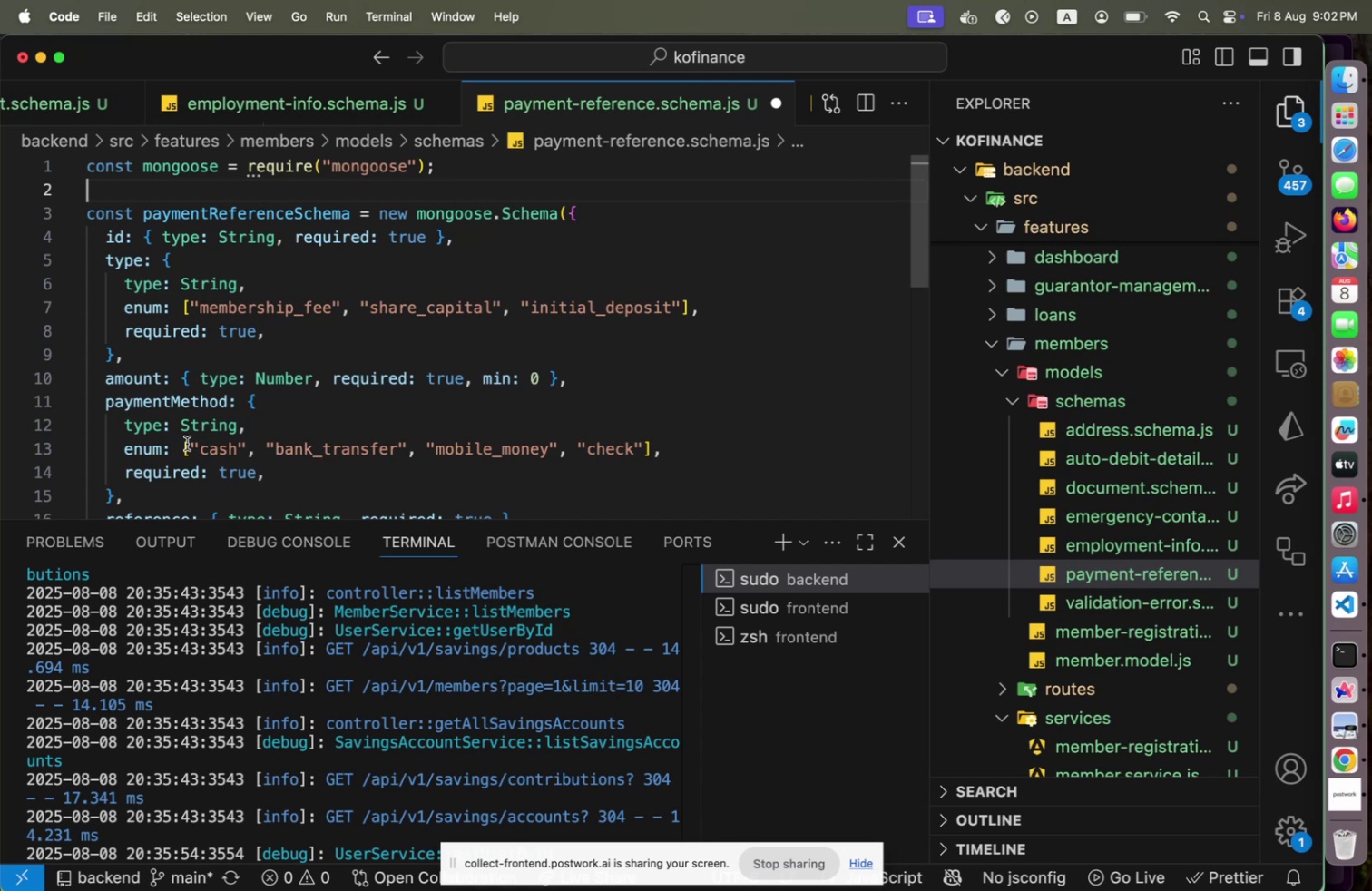 
left_click([175, 442])
 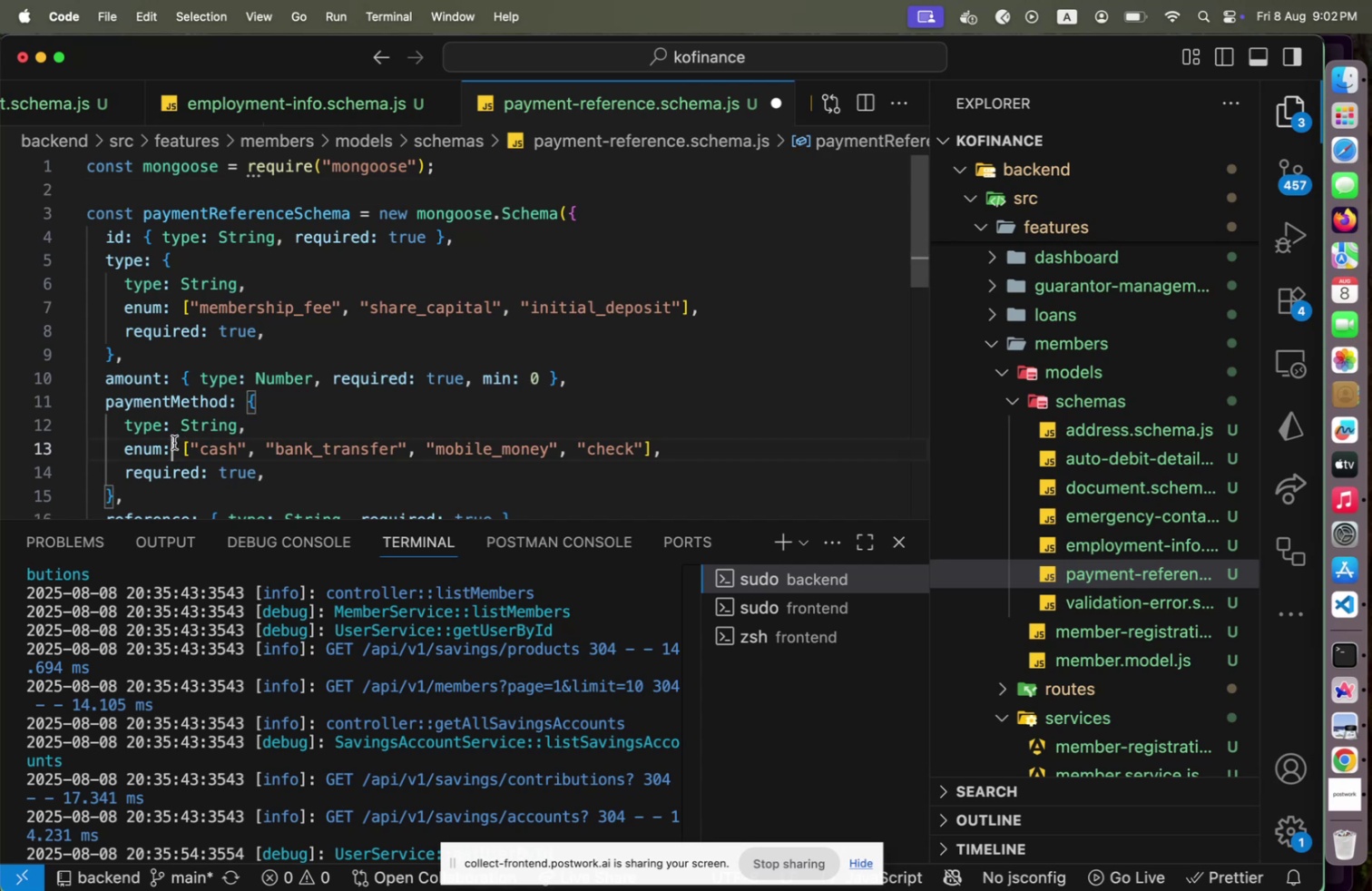 
type( PAYMENTM)
 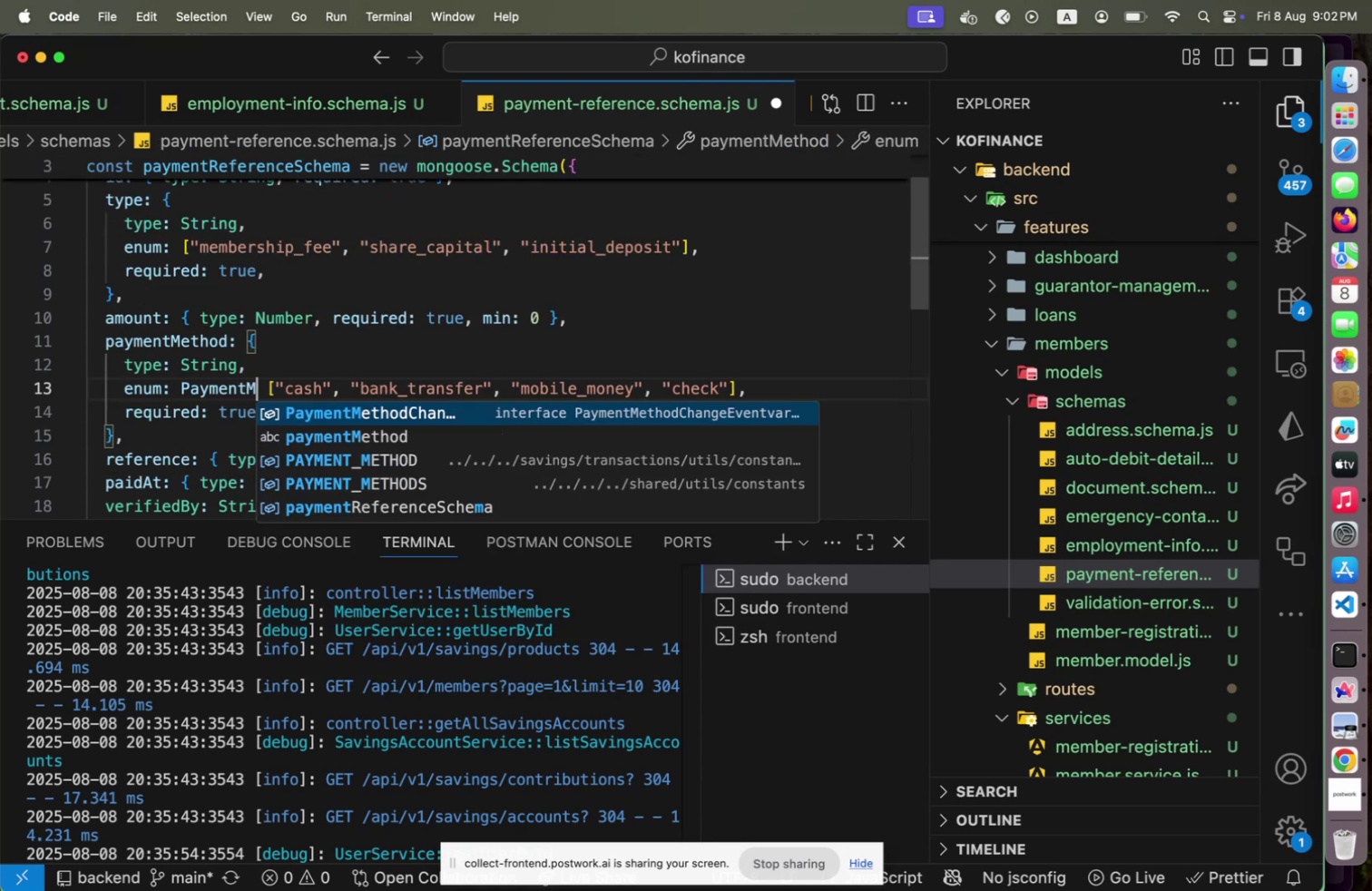 
key(Shift+ArrowDown)
 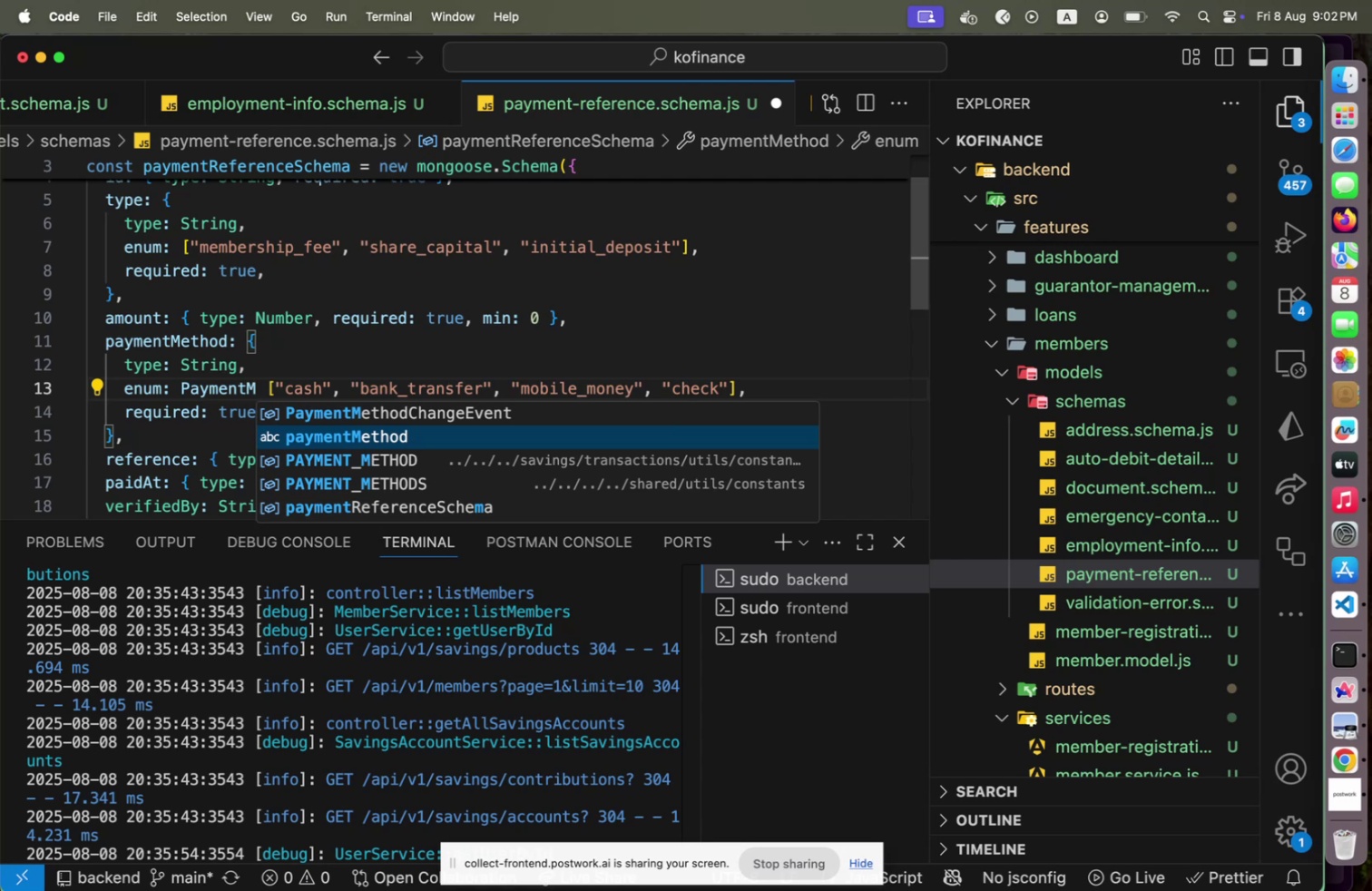 
wait(9.18)
 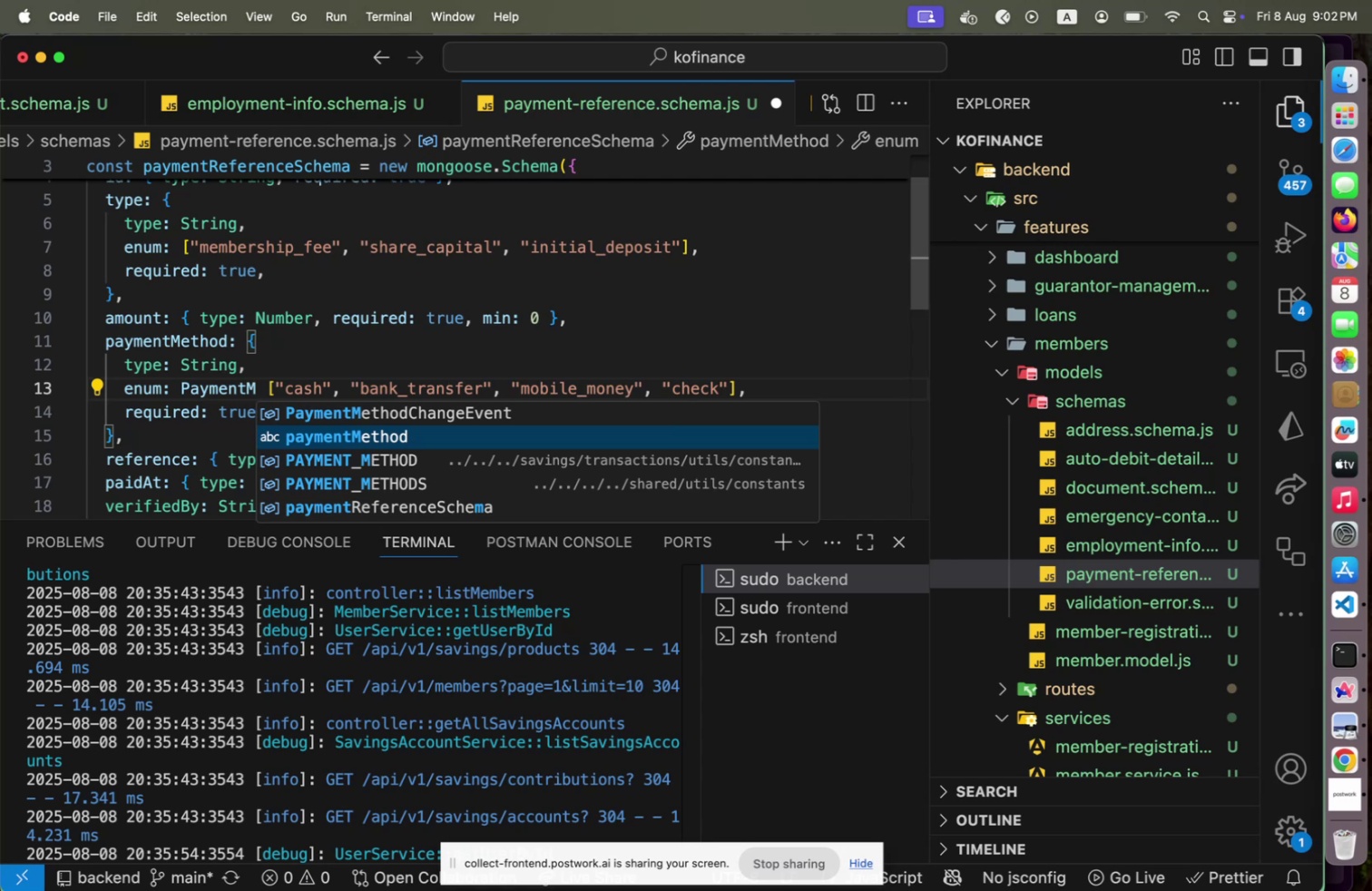 
left_click([635, 478])
 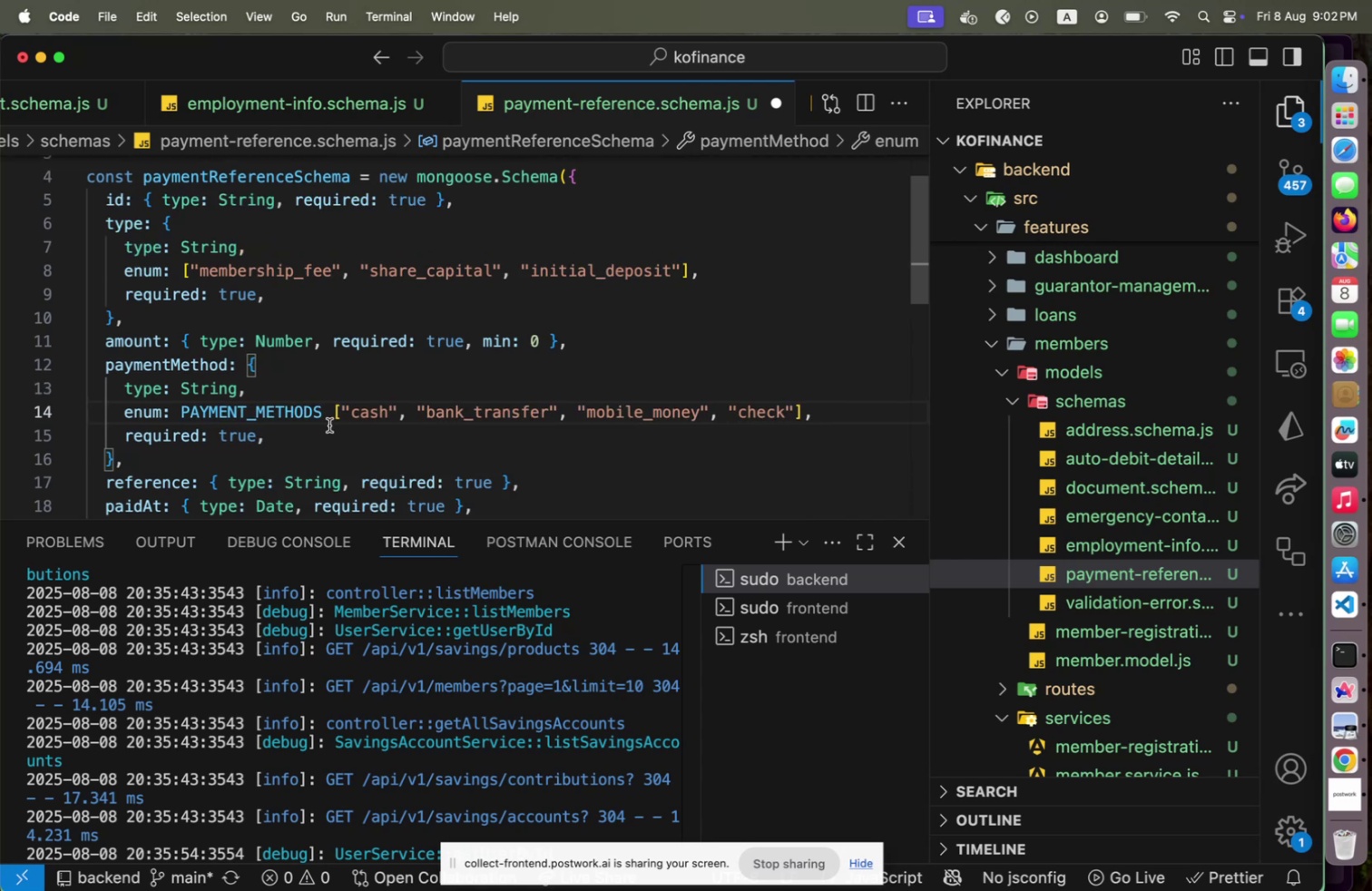 
hold_key(key=CommandLeft, duration=3.59)
 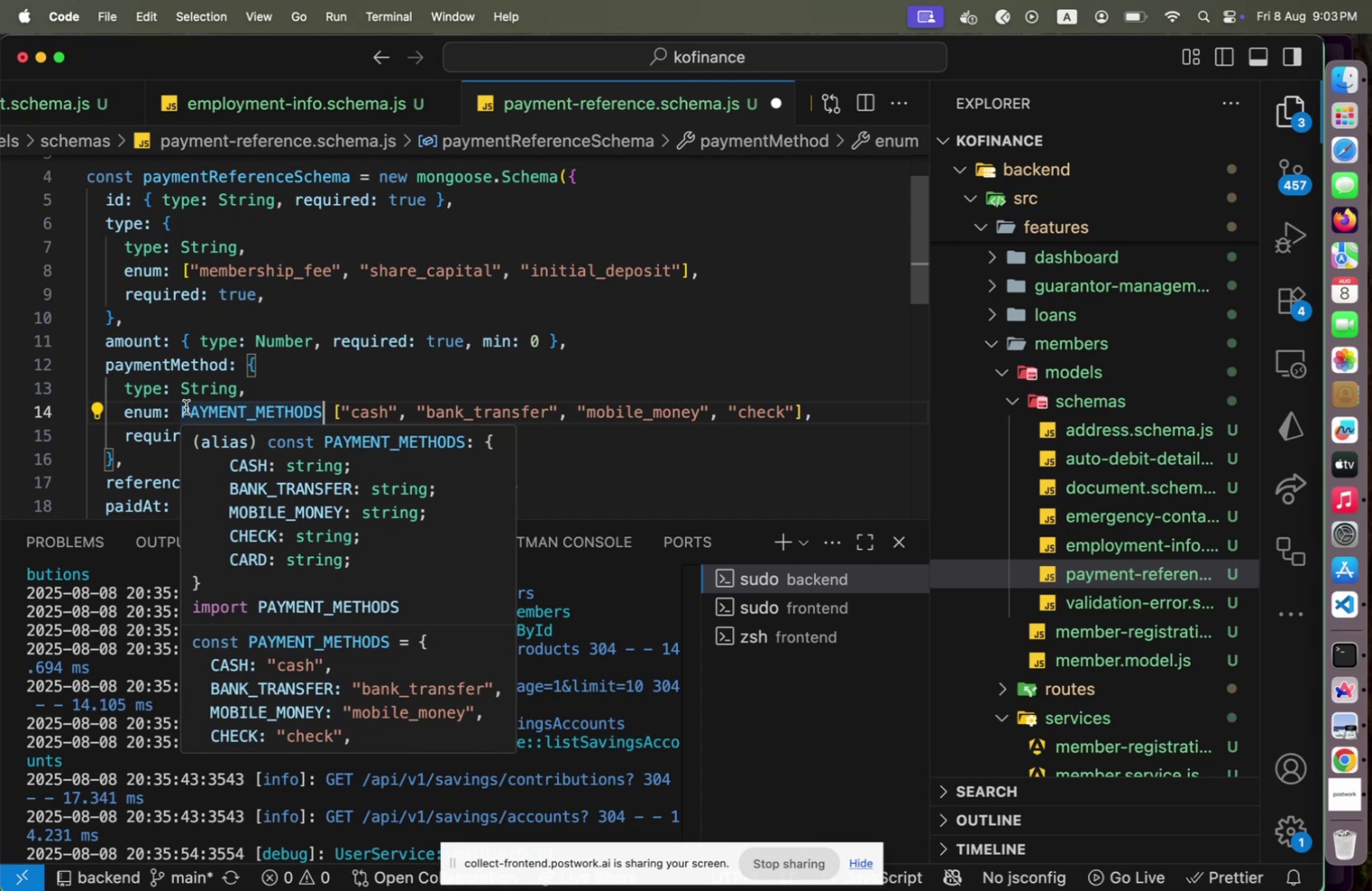 
left_click([186, 406])
 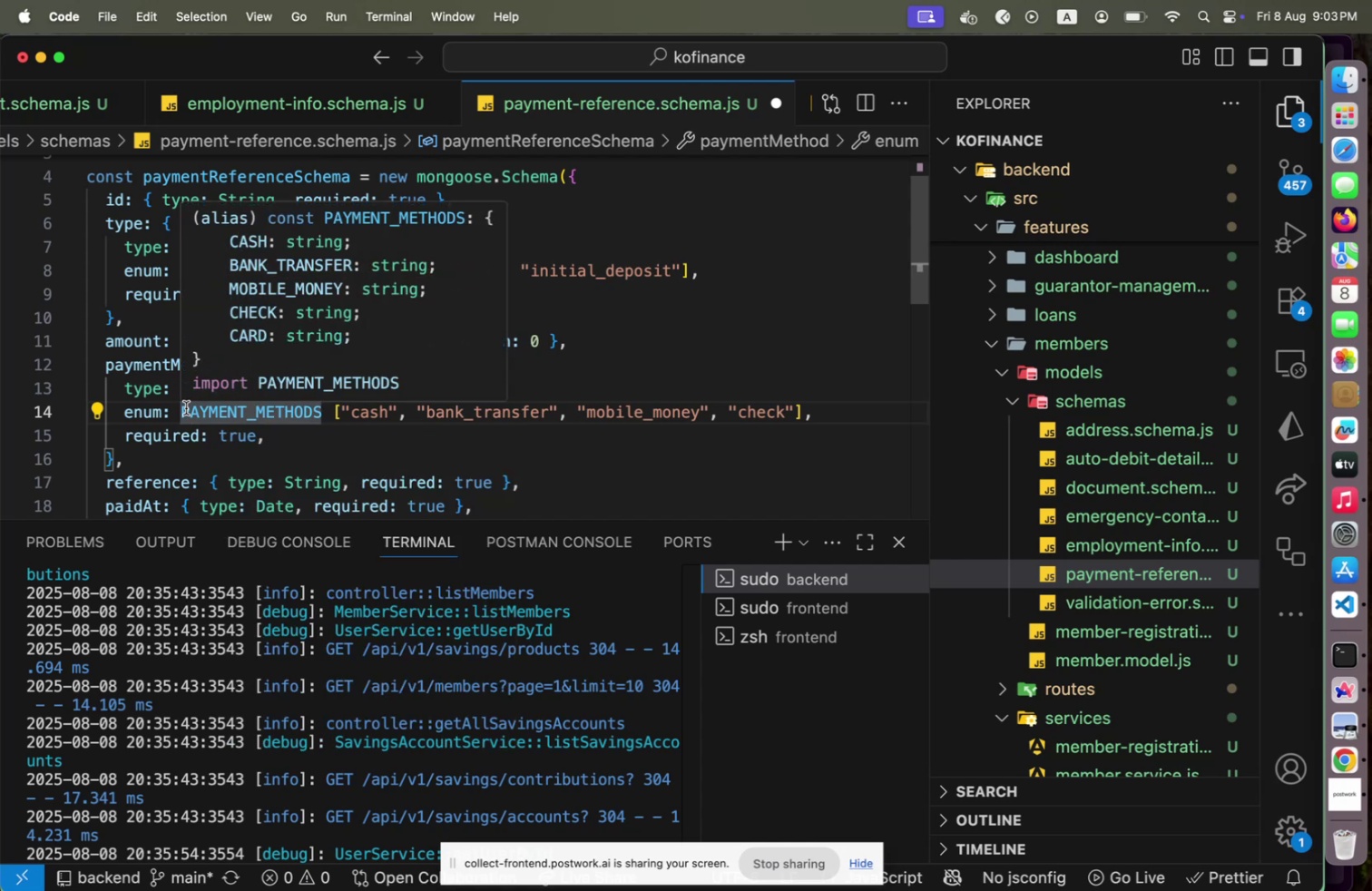 
hold_key(key=CommandLeft, duration=2.3)
left_click([186, 407])
 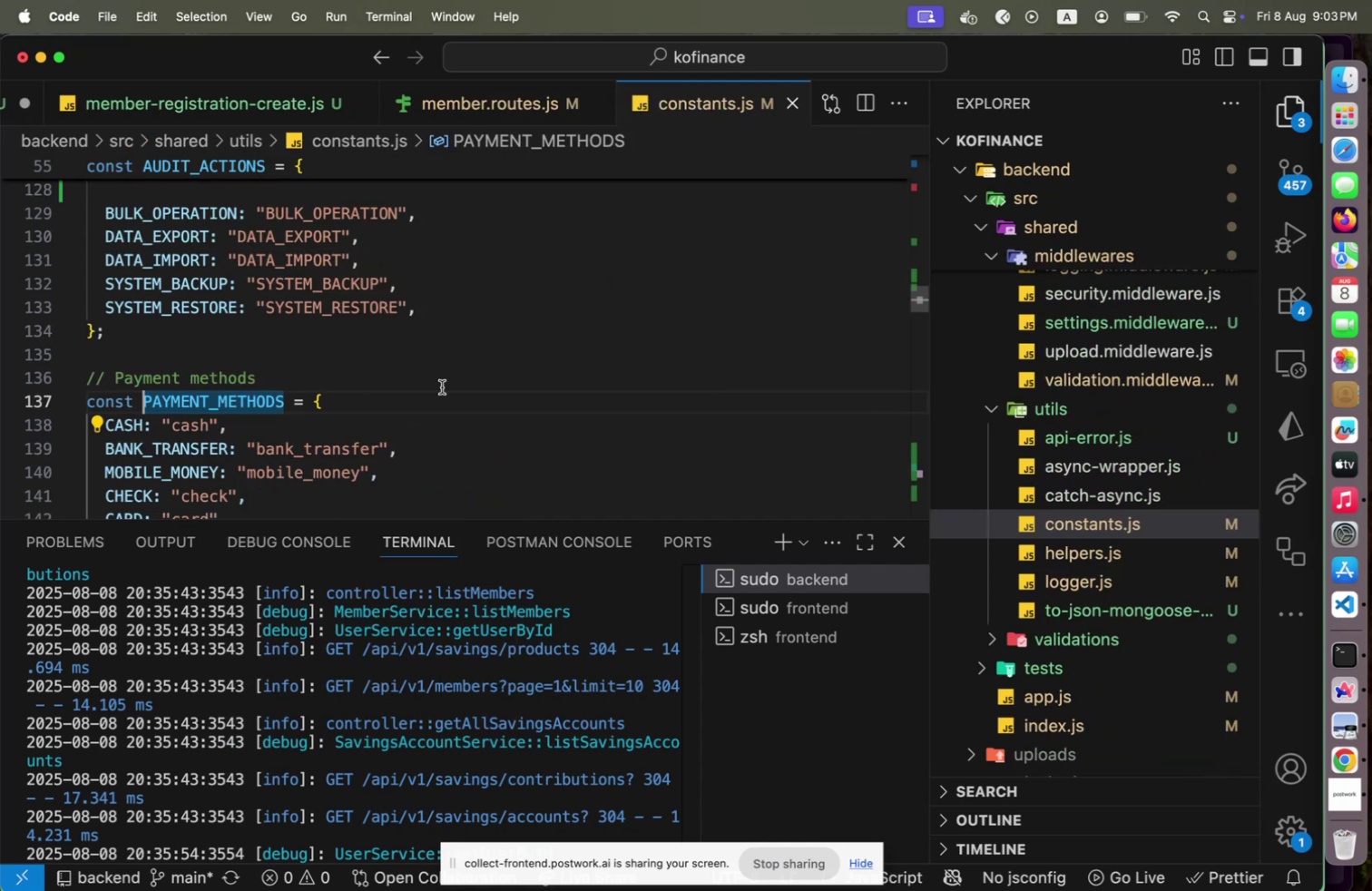 
scroll: coordinate [443, 385], scroll_direction: down, amount: 4.0
 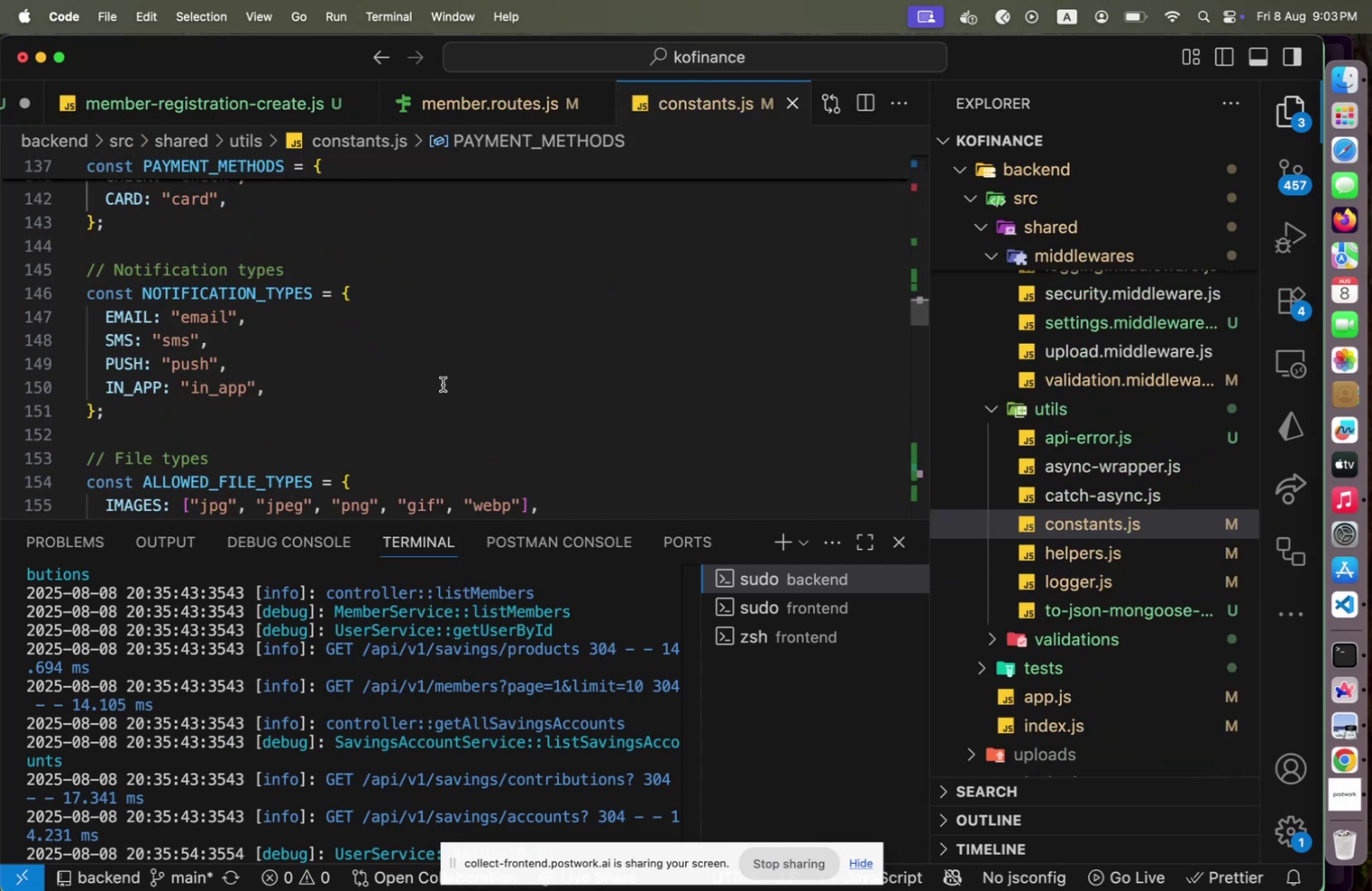 
scroll: coordinate [443, 384], scroll_direction: up, amount: 5.0
 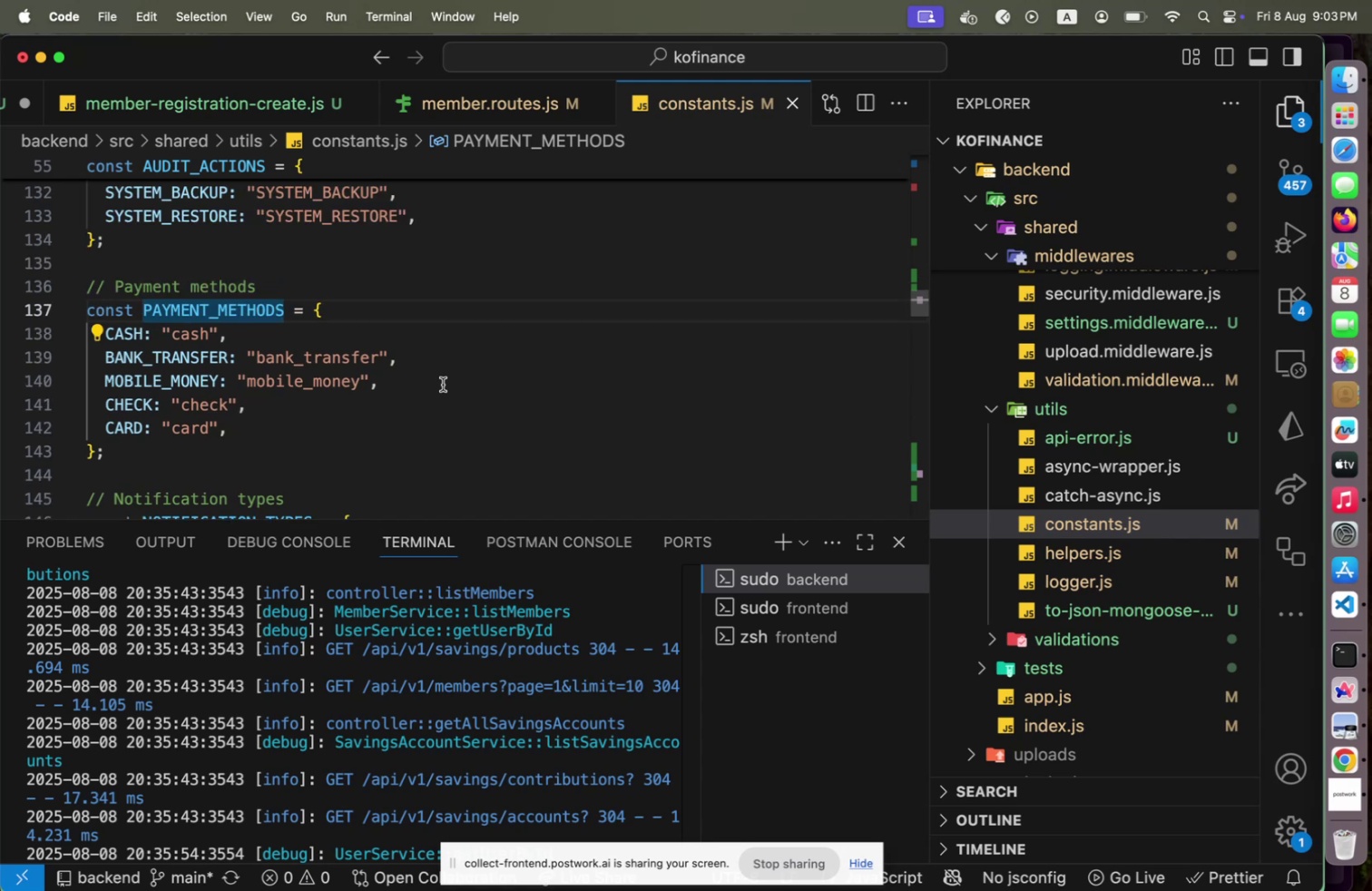 
wait(6.82)
 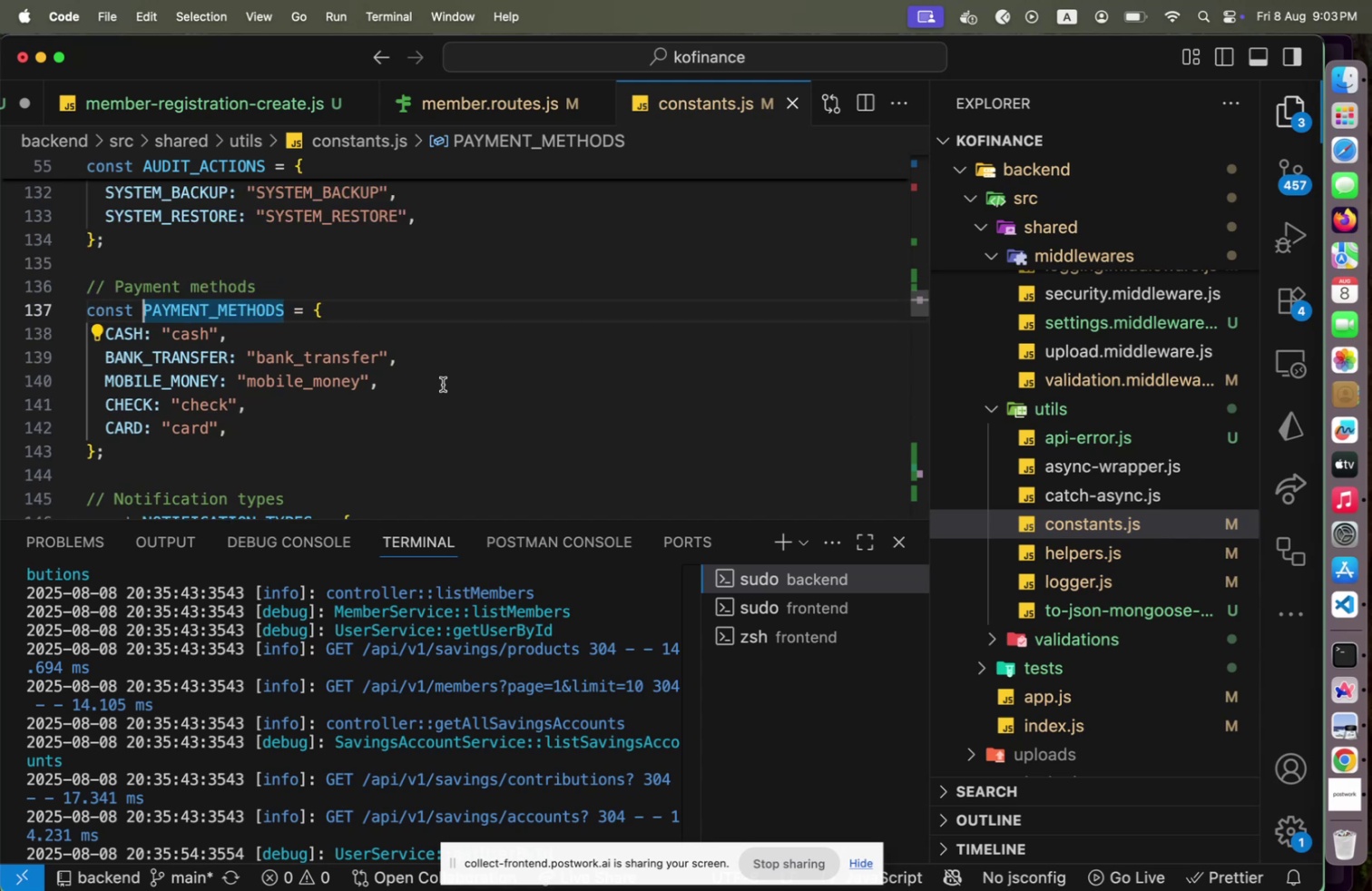 
scroll: coordinate [1141, 424], scroll_direction: up, amount: 64.0
 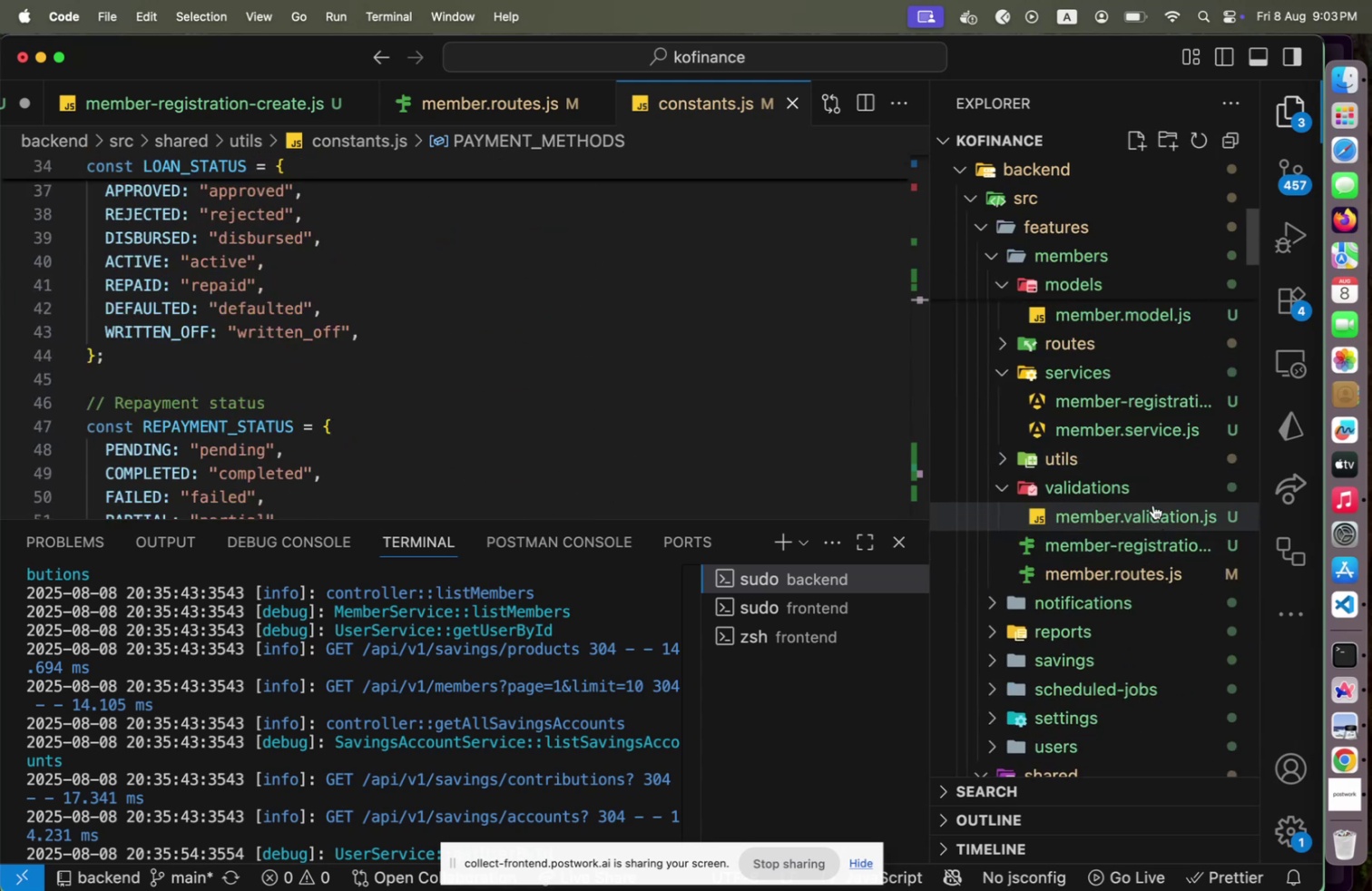 
scroll: coordinate [1073, 390], scroll_direction: up, amount: 3.0
 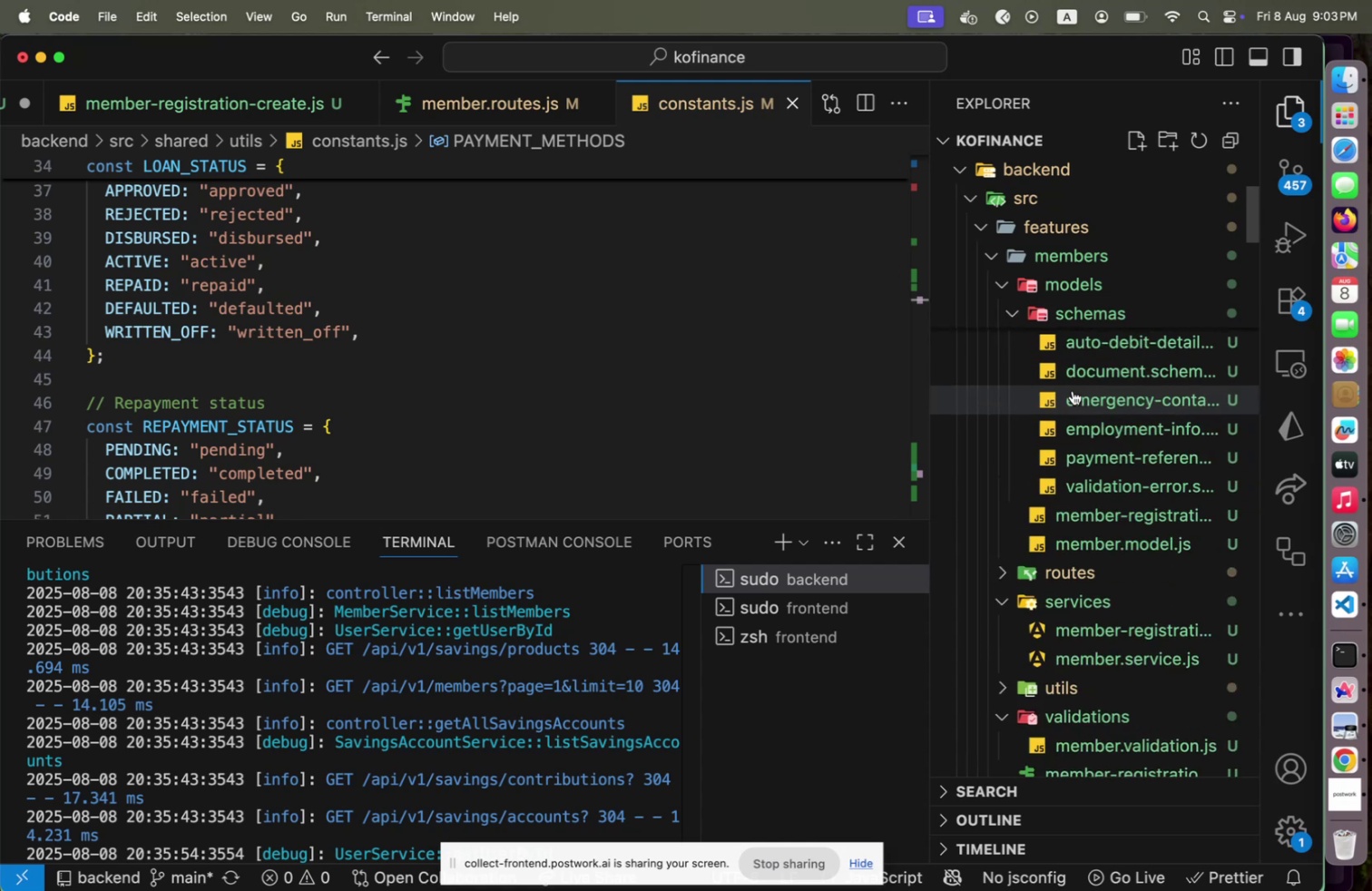 
left_click([1073, 390])
 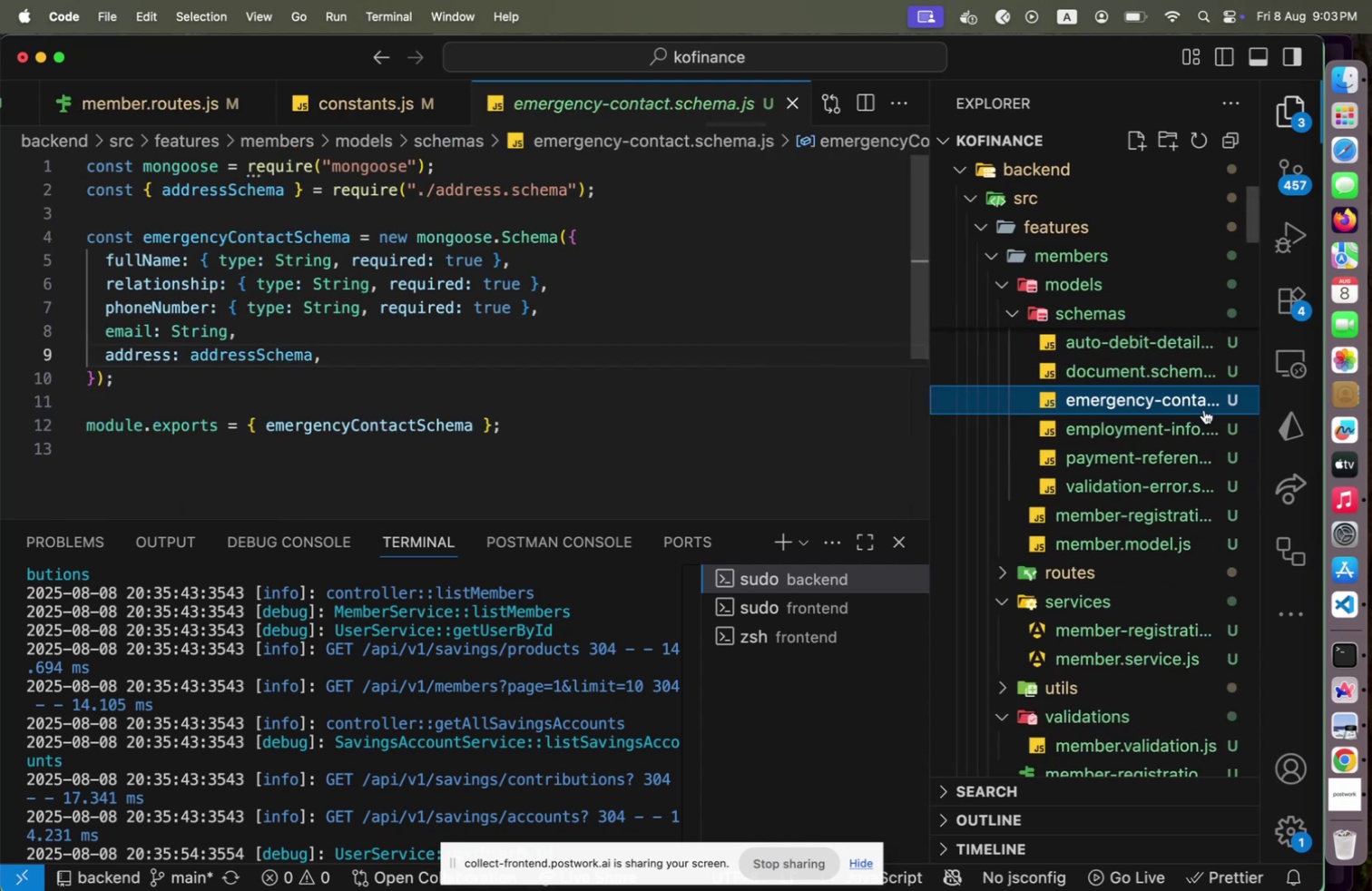 
left_click([1161, 379])
 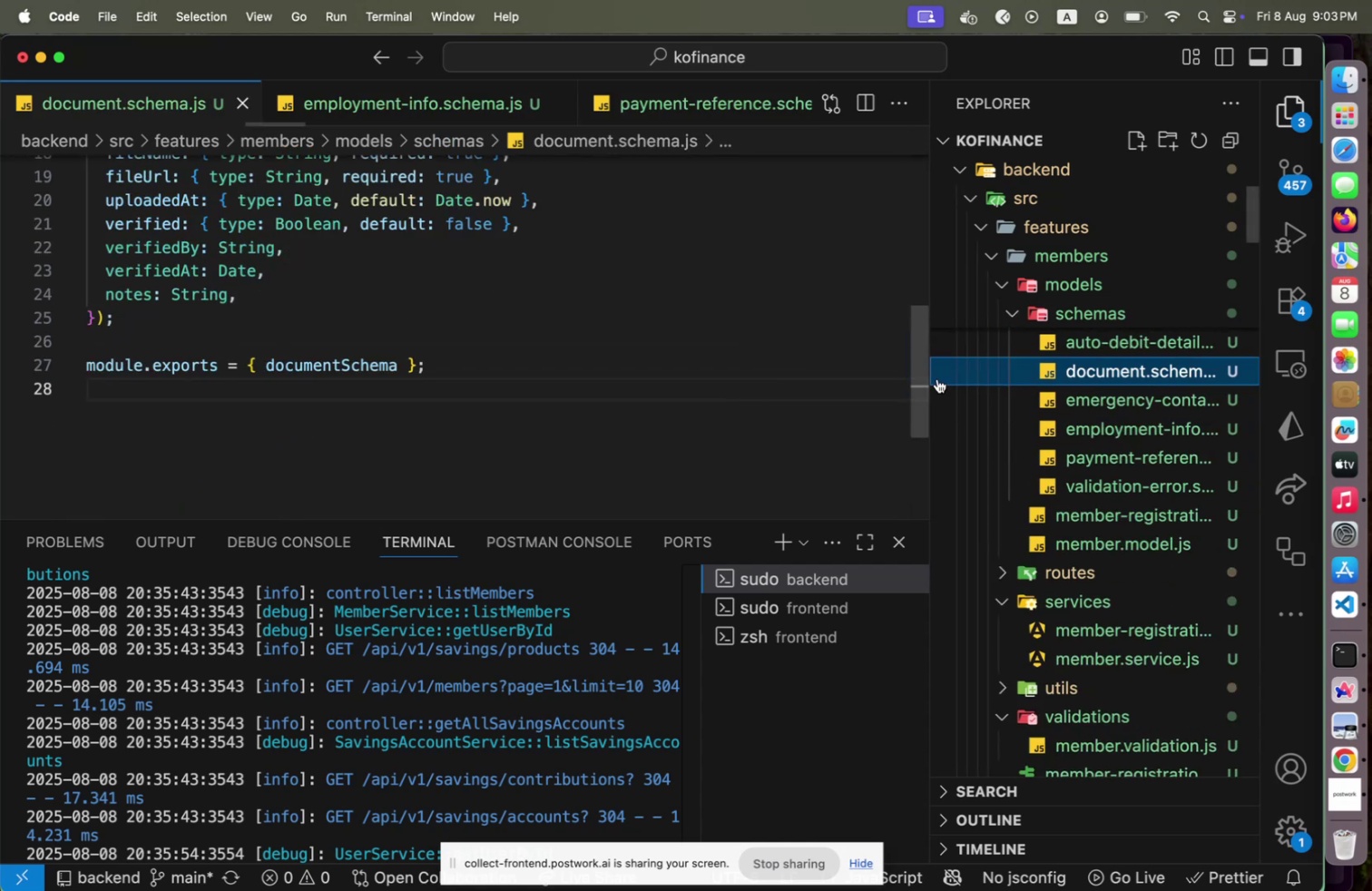 
scroll: coordinate [657, 331], scroll_direction: up, amount: 10.0
 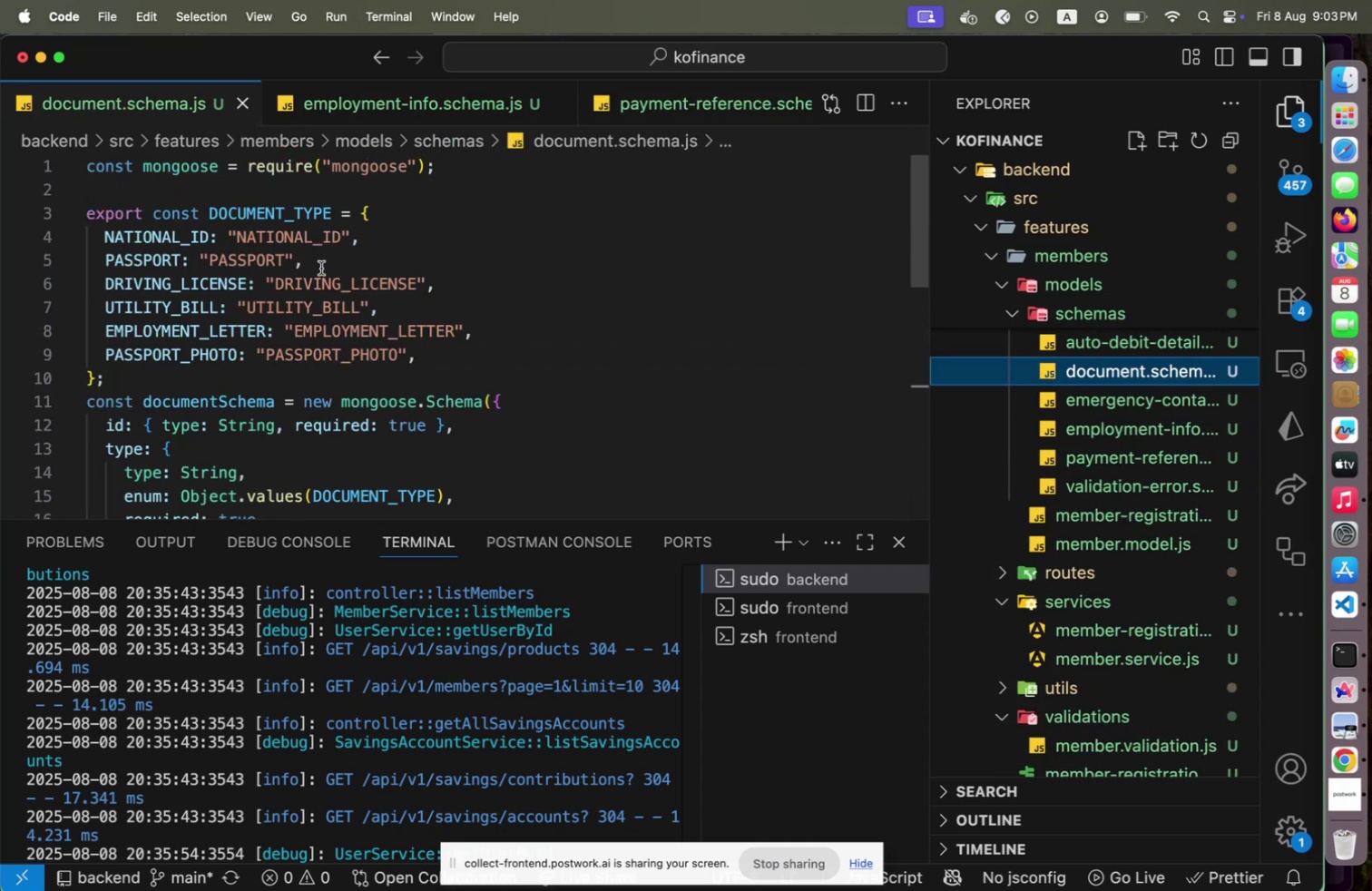 
left_click([236, 250])
 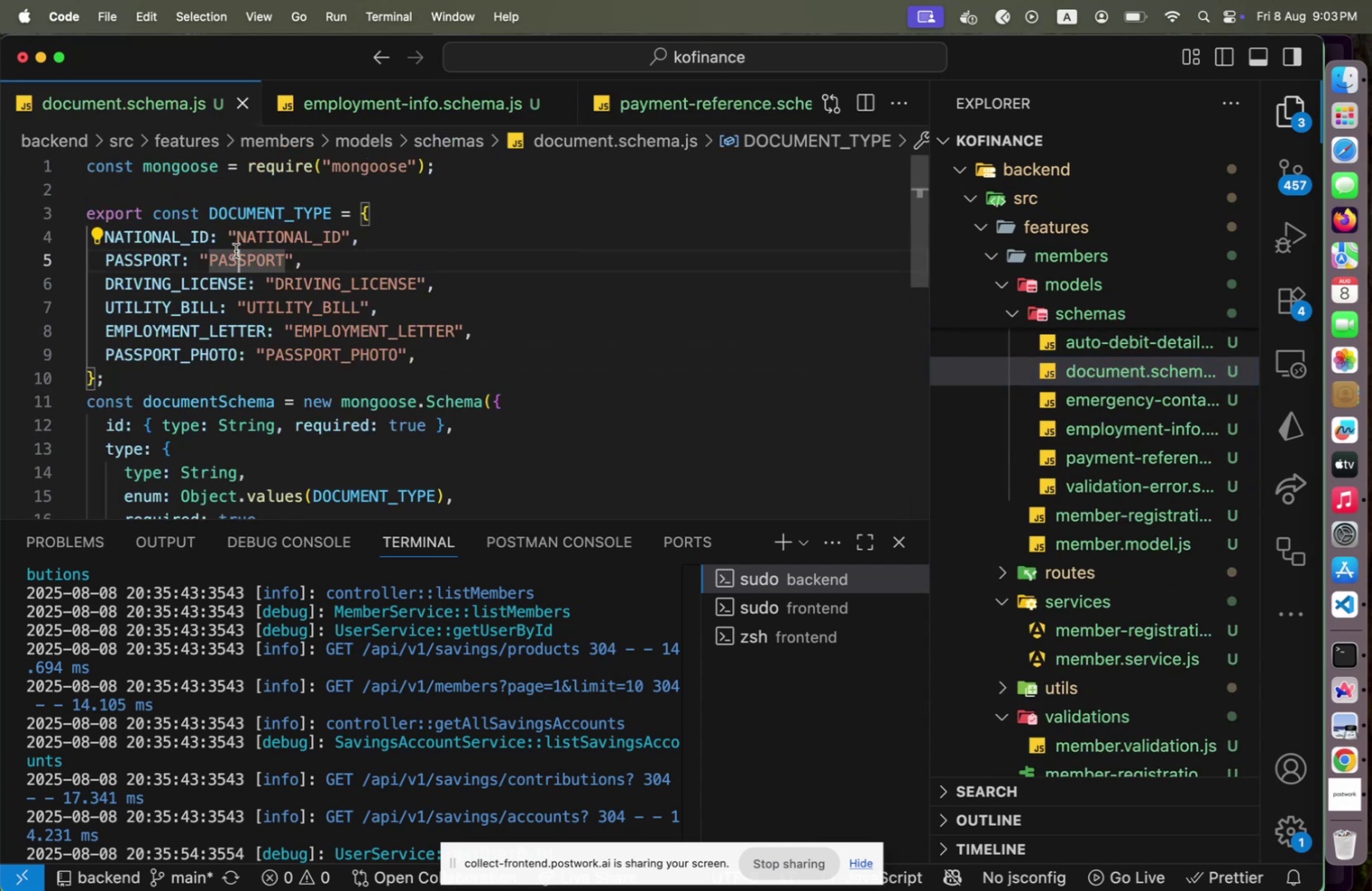 
key(Shift+ArrowUp)
 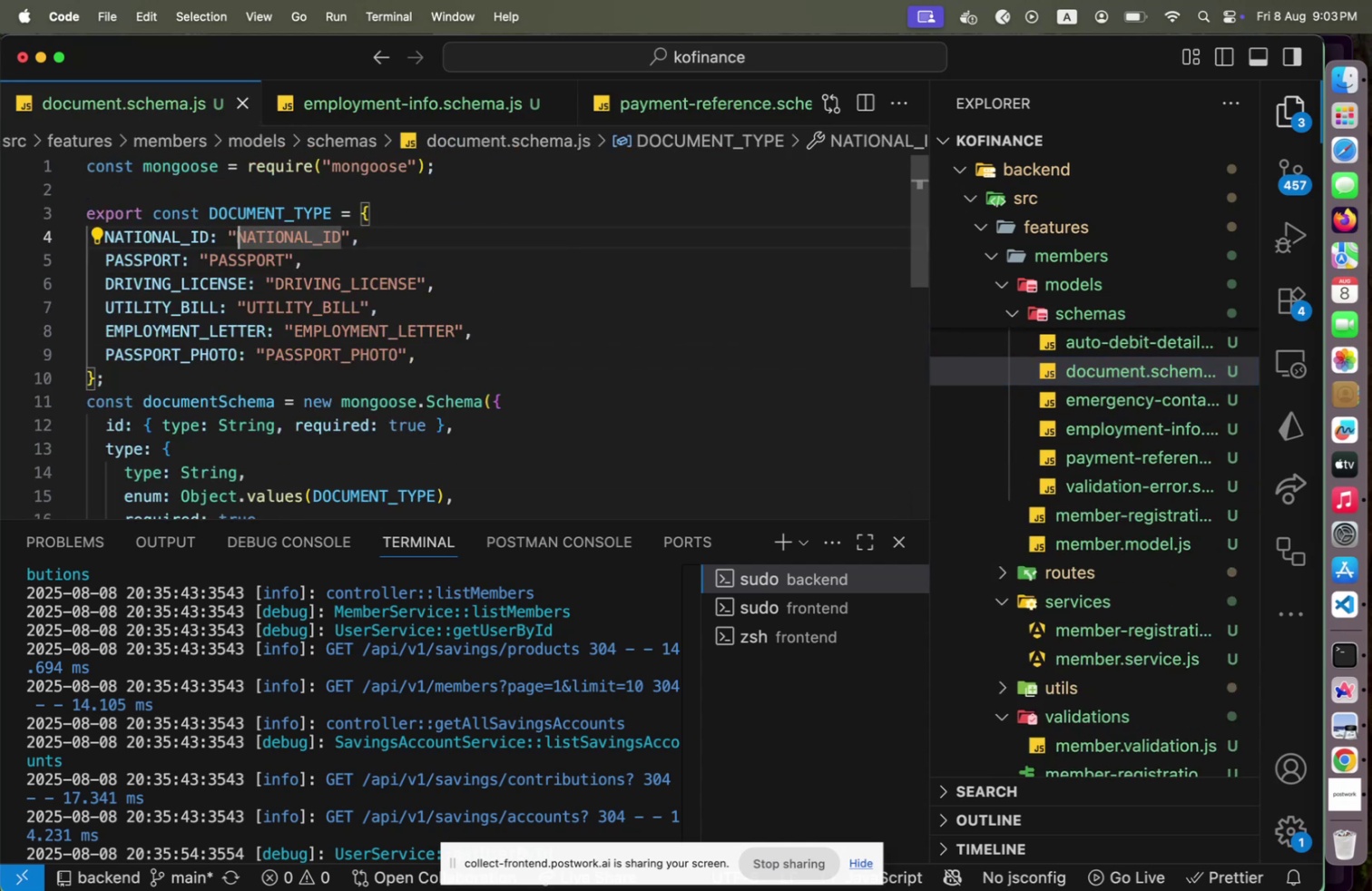 
key(Shift+End)
 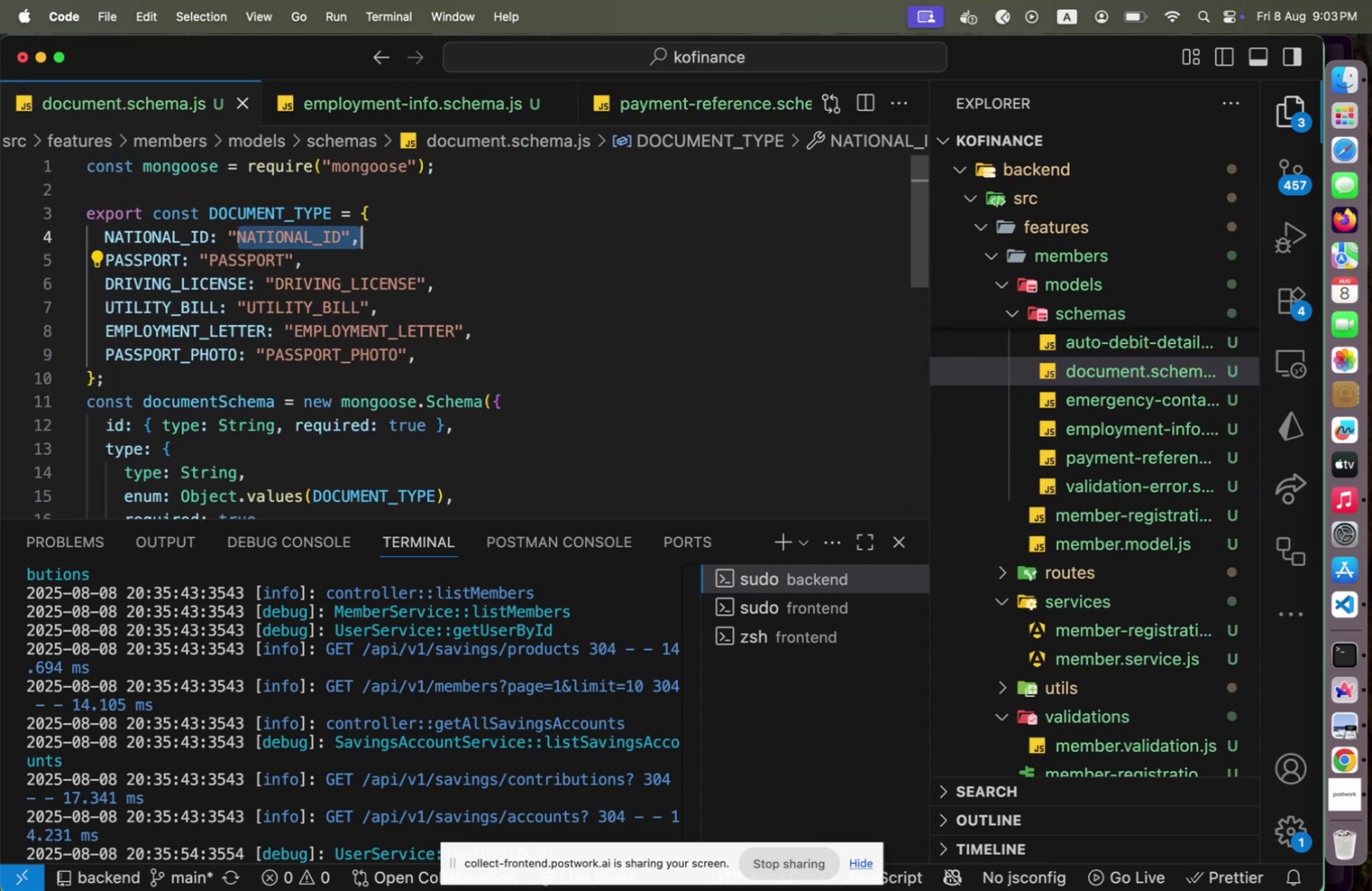 
key(Shift+ArrowLeft)
 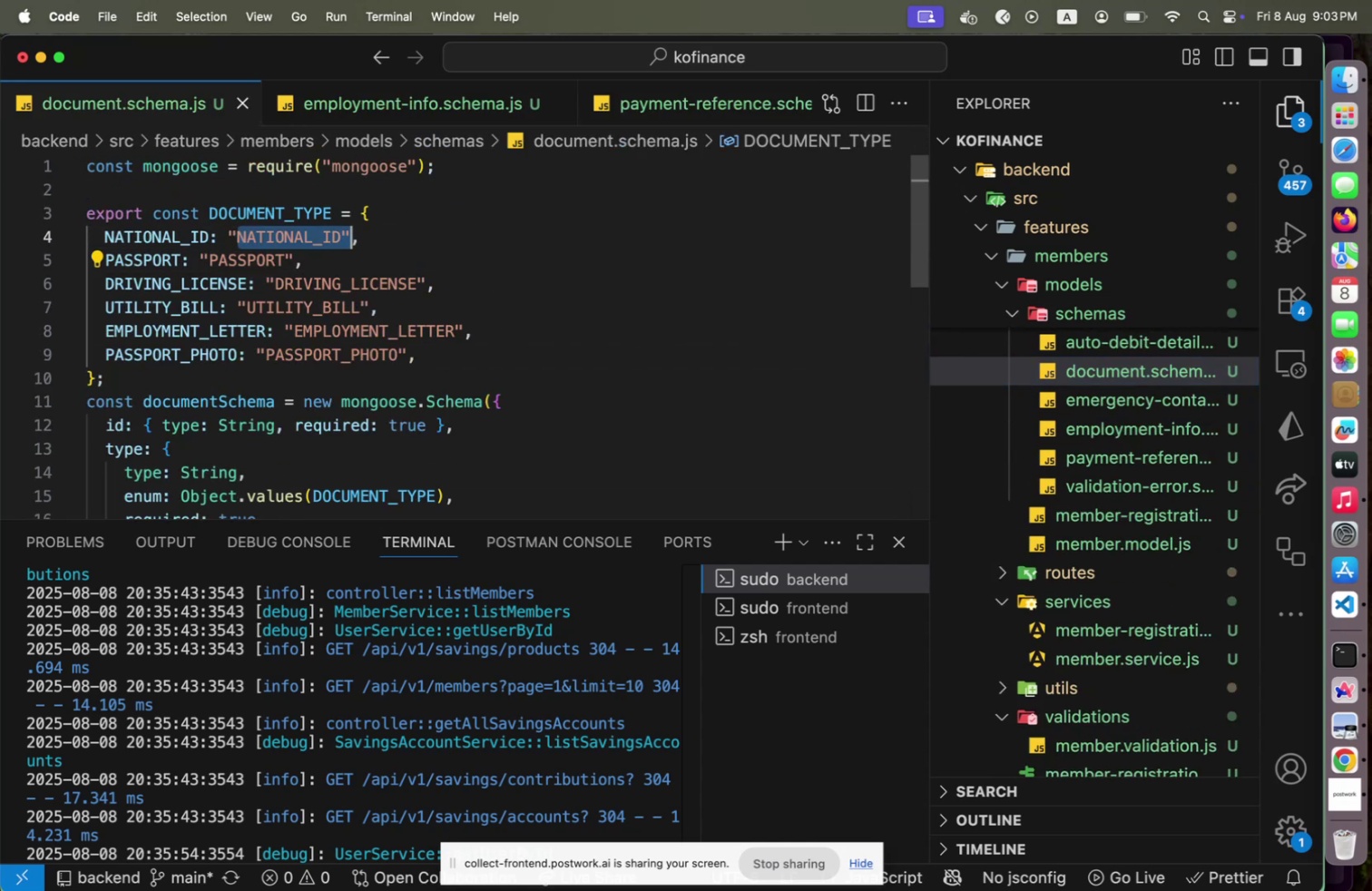 
key(Shift+ArrowLeft)
 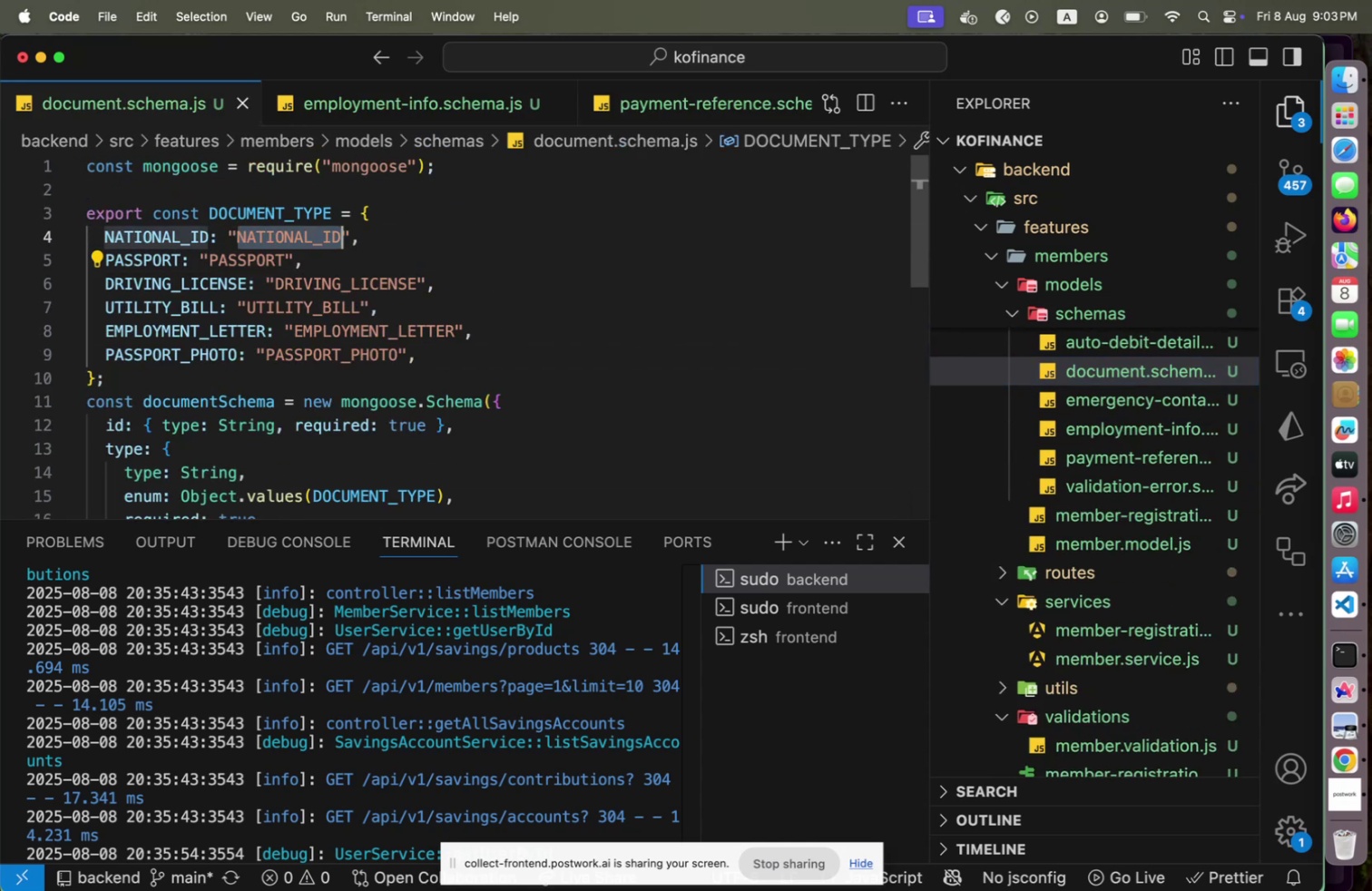 
type(NATIONAL_ID)
 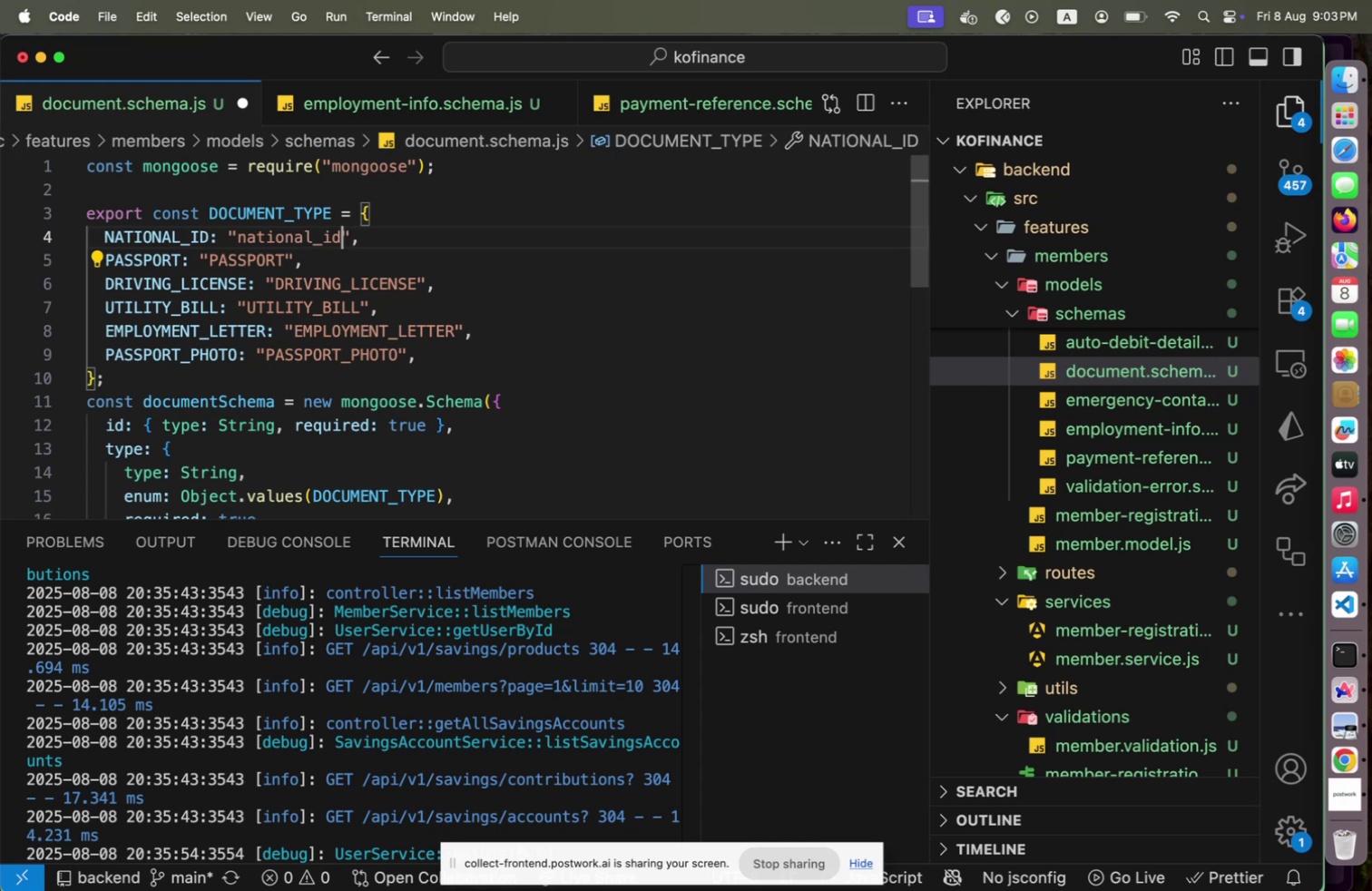 
 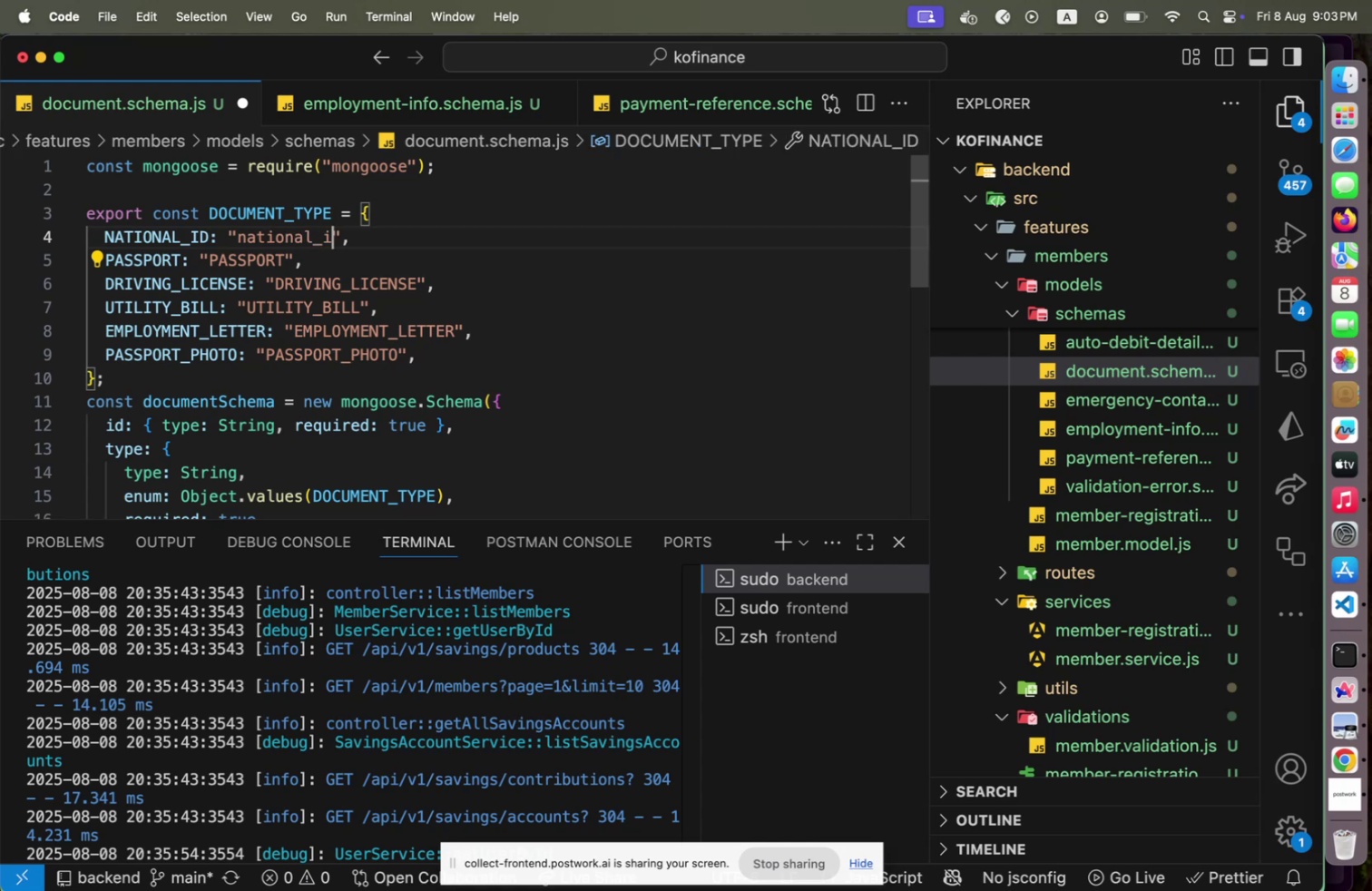 
key(Shift+ArrowLeft)
 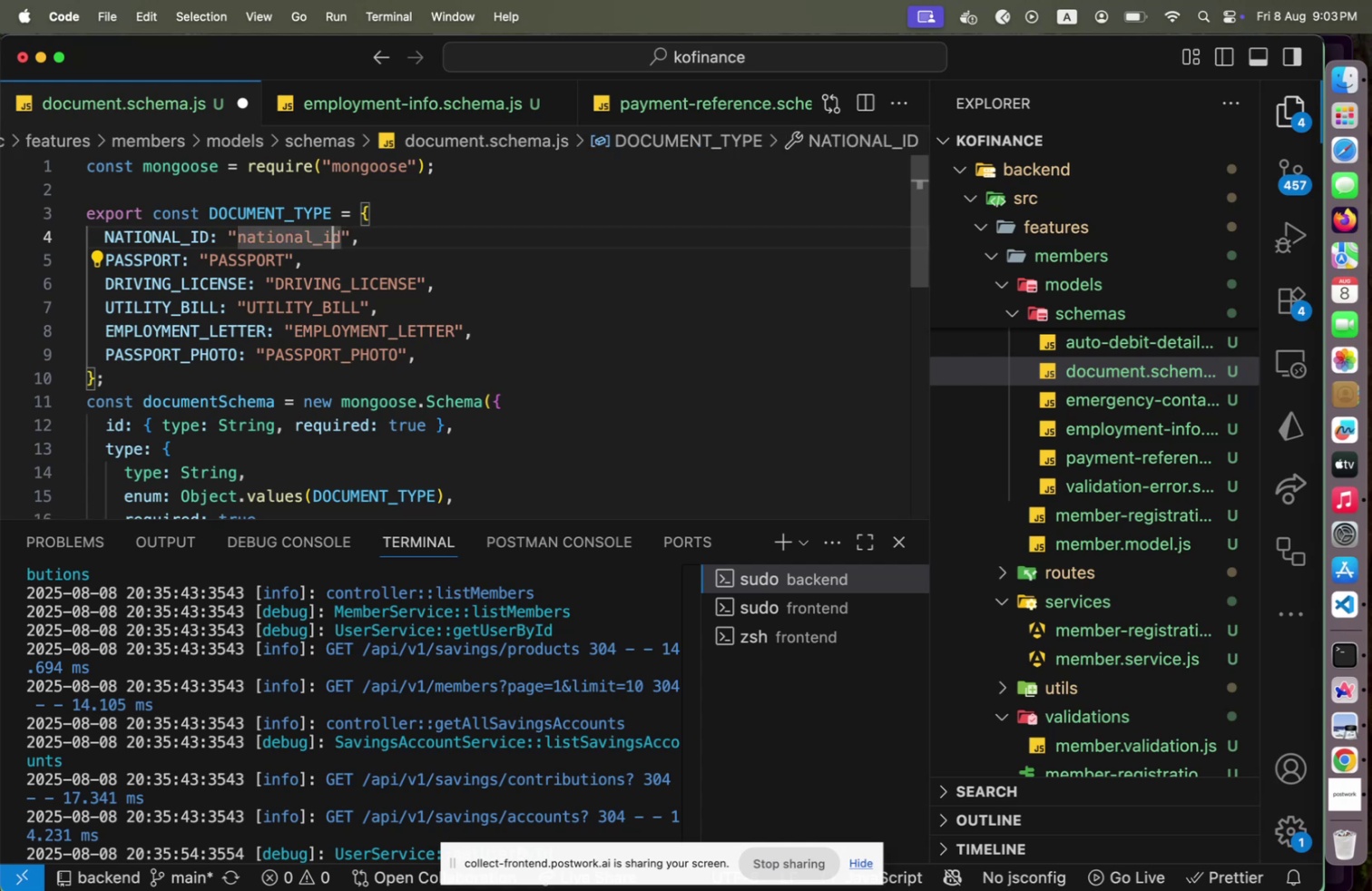 
key(Shift+ArrowDown)
 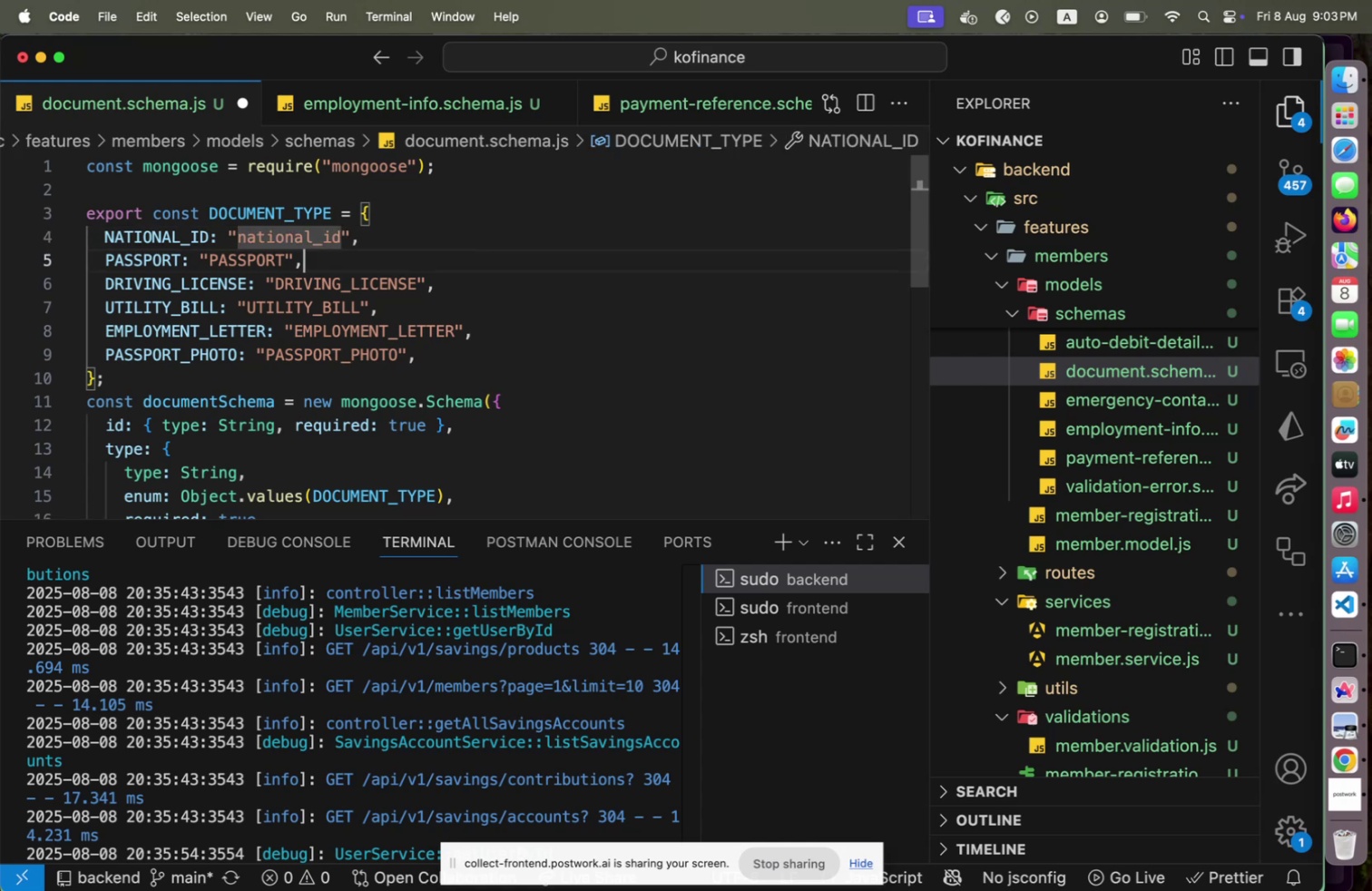 
key(Shift+ArrowLeft)
 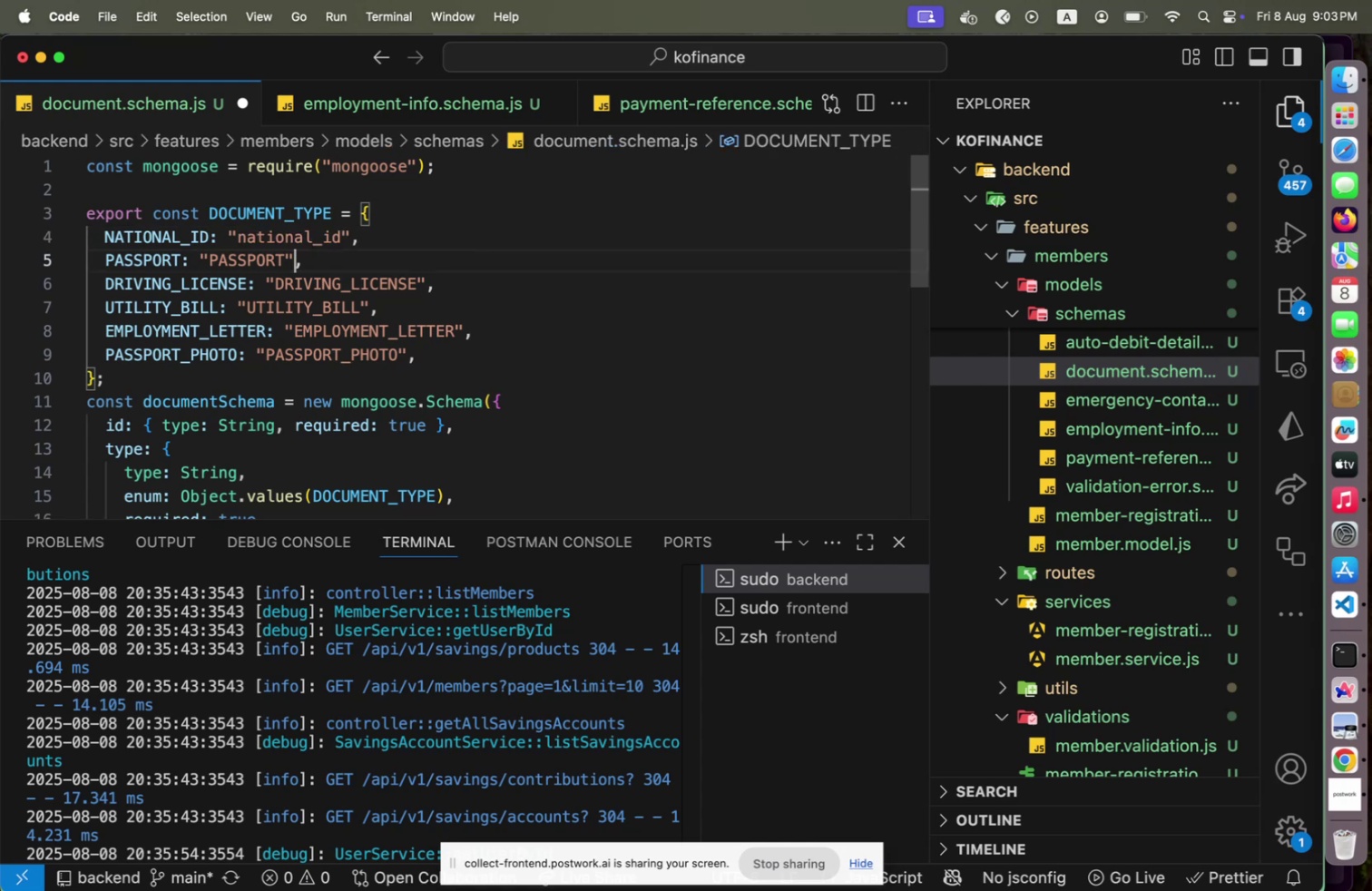 
key(Shift+ArrowLeft)
 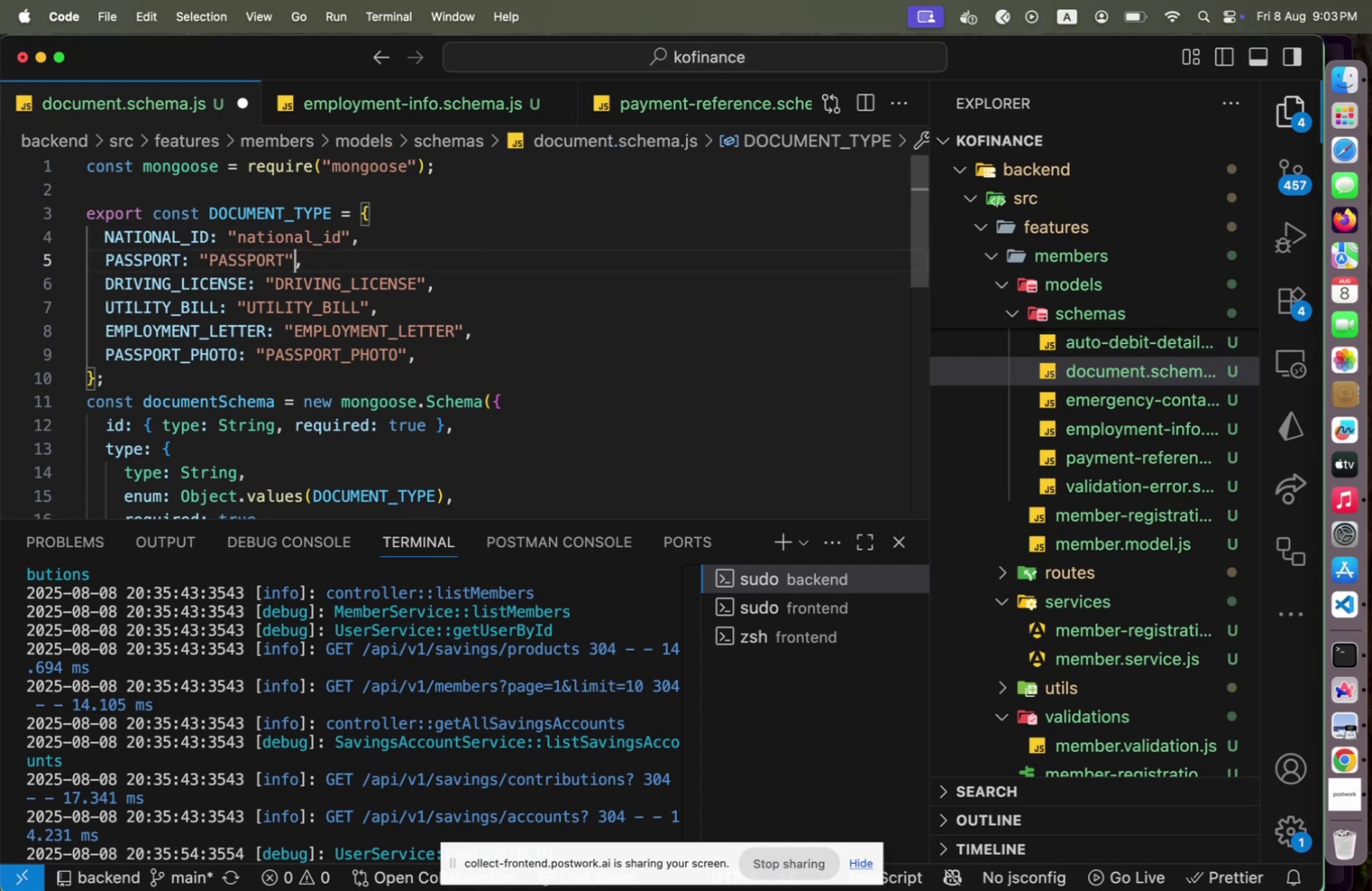 
hold_key(key=ArrowLeft, duration=0.98)
 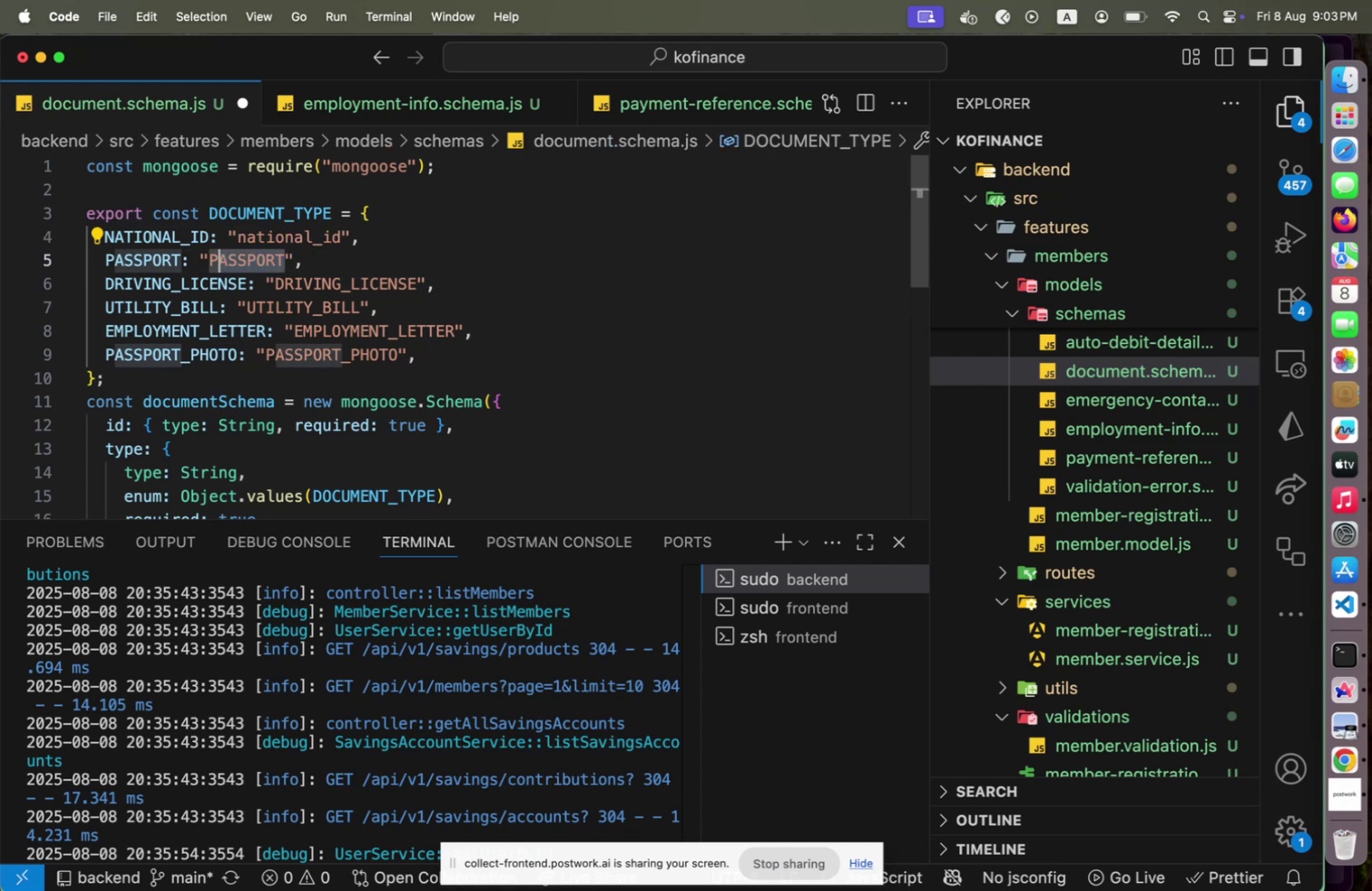 
key(Shift+ArrowLeft)
 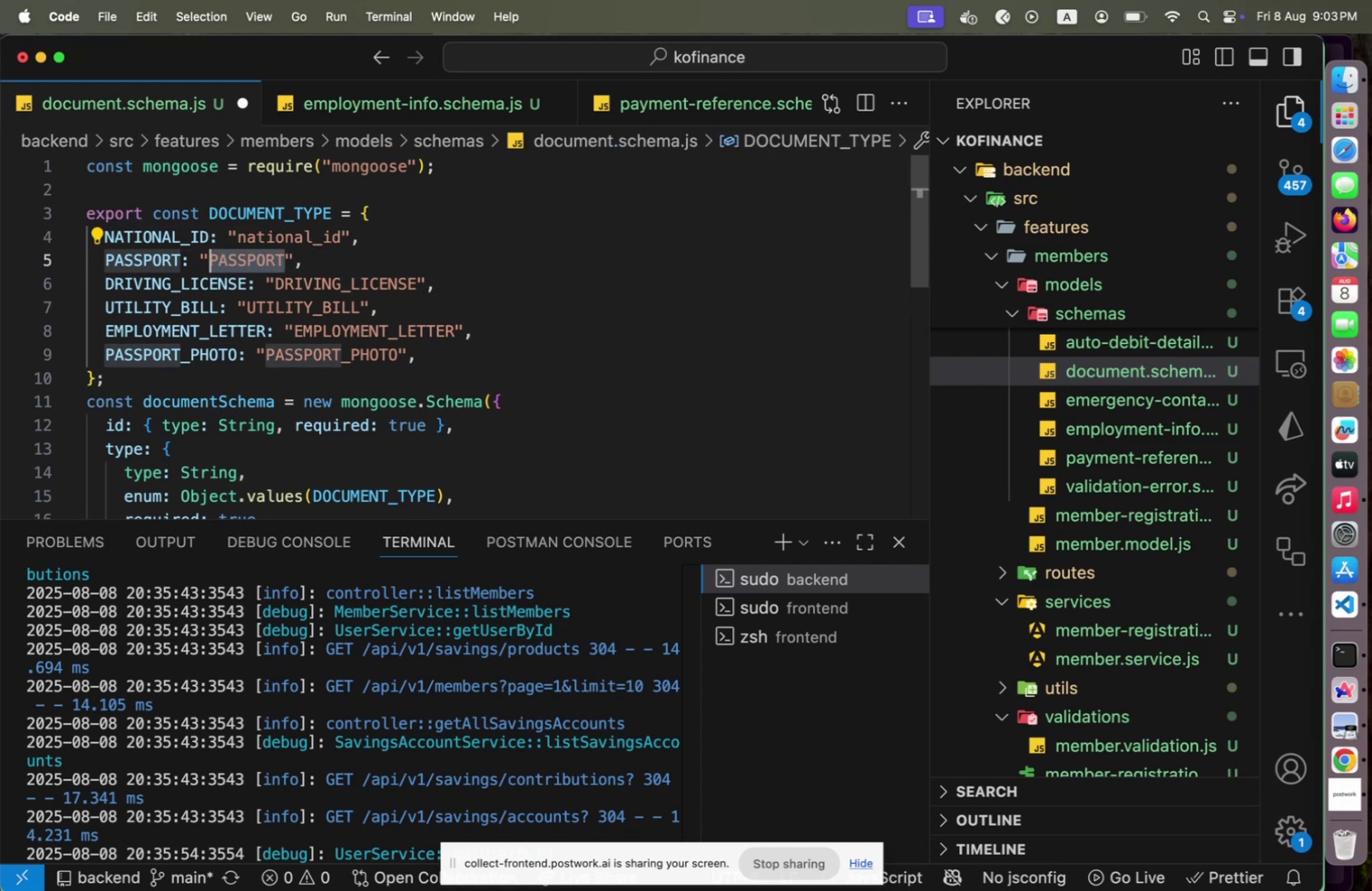 
type(PASSPORT)
 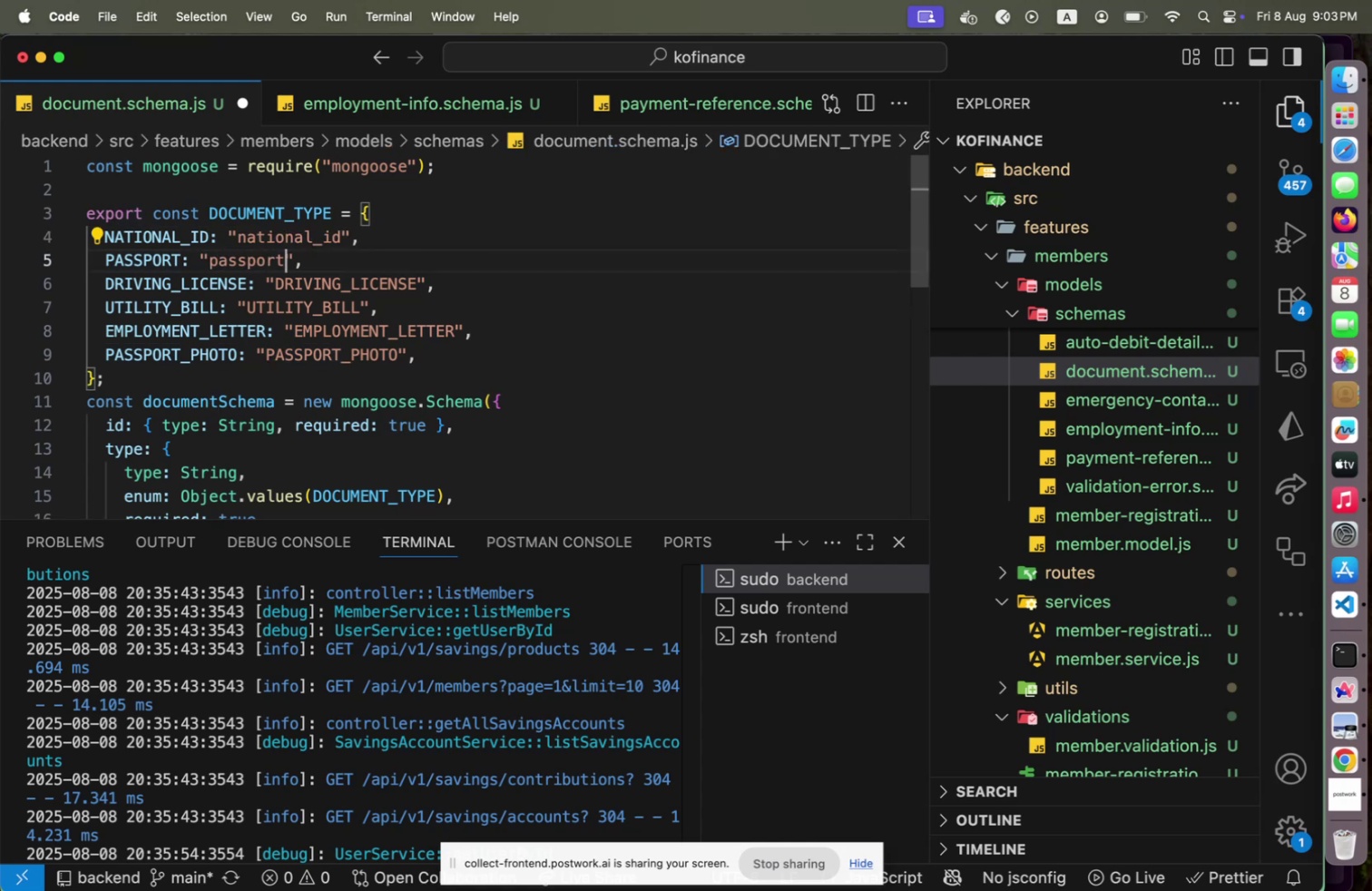 
key(Shift+ArrowUp)
 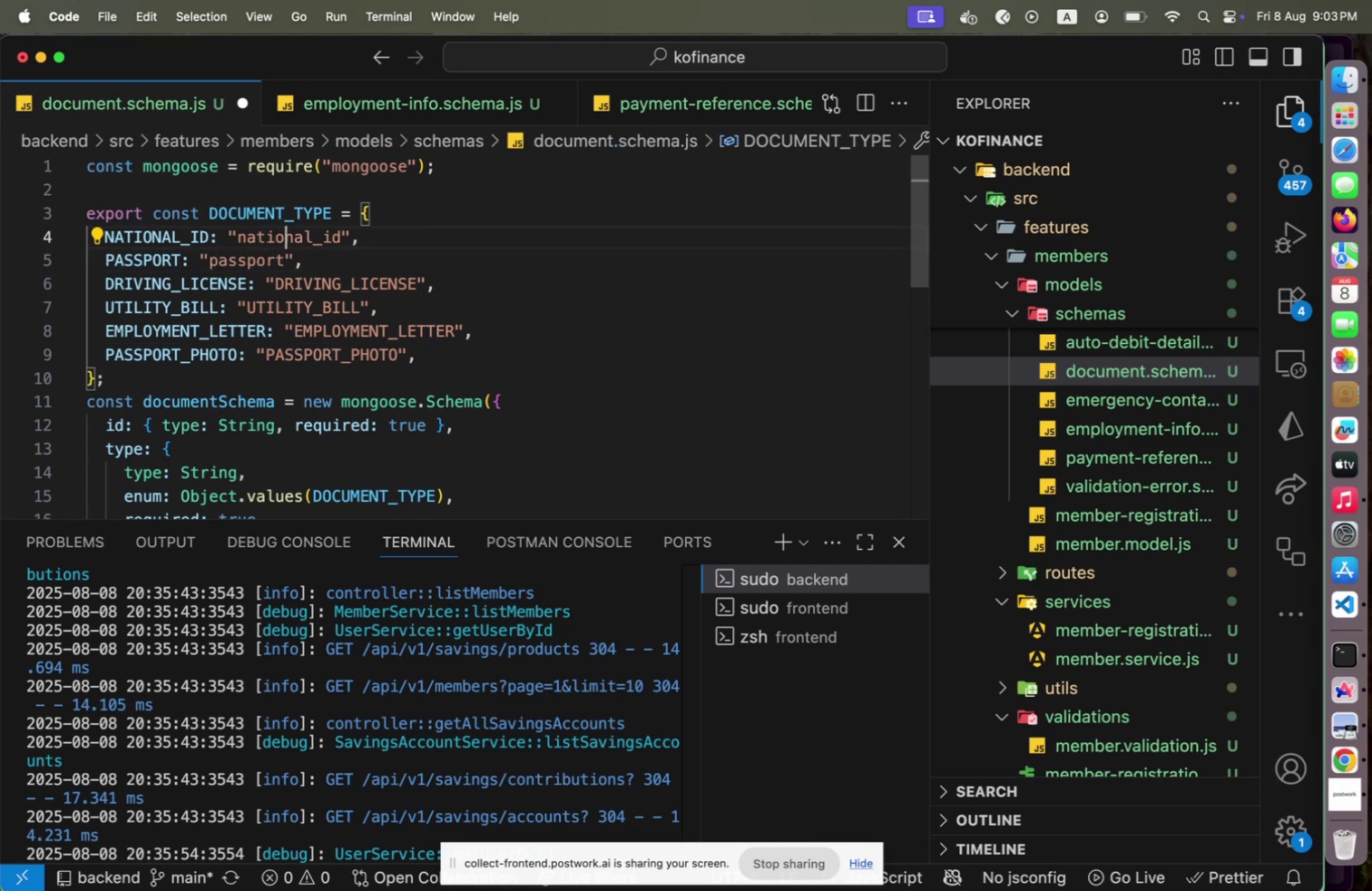 
key(Shift+ArrowUp)
 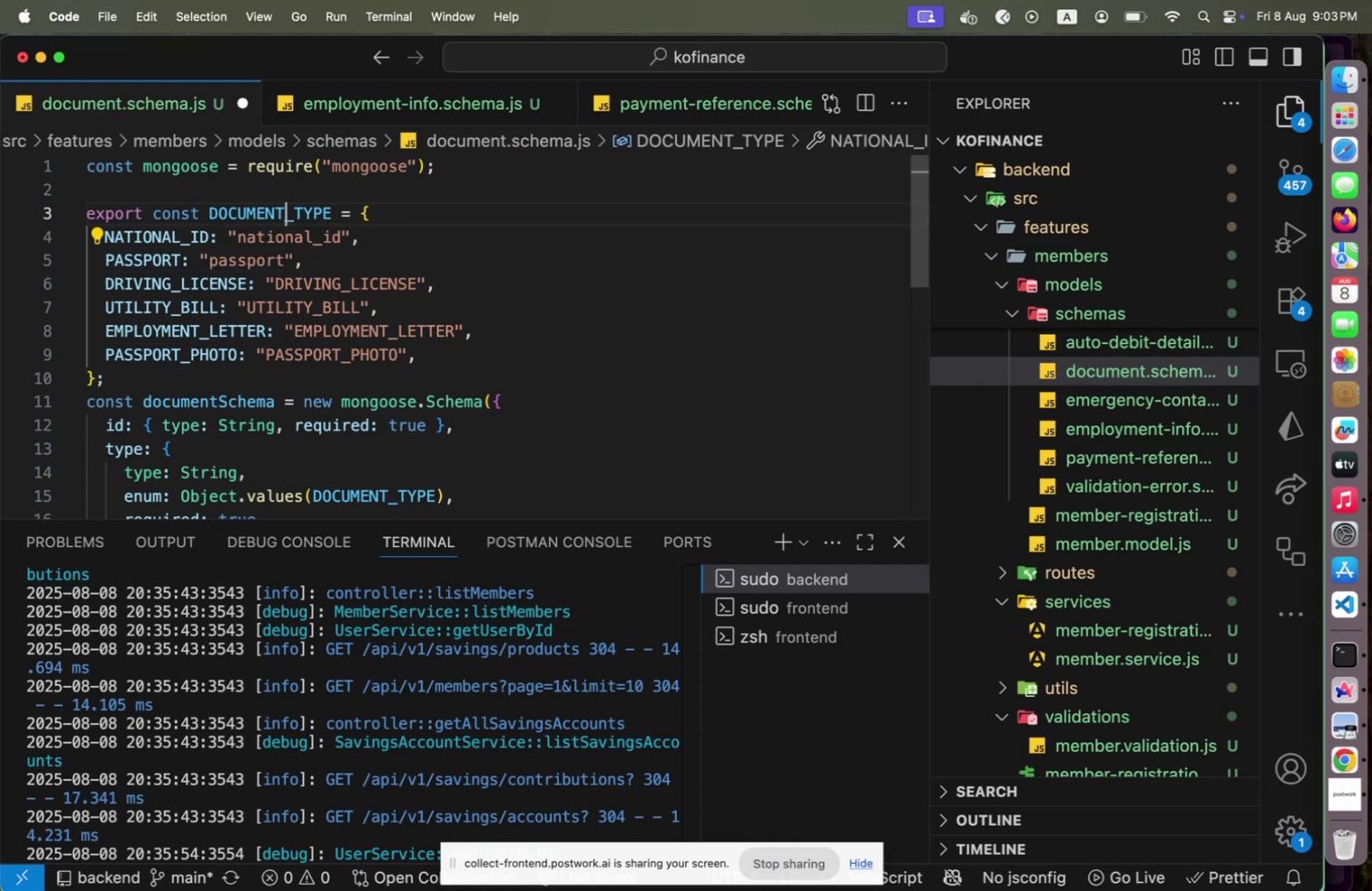 
key(Shift+Home)
 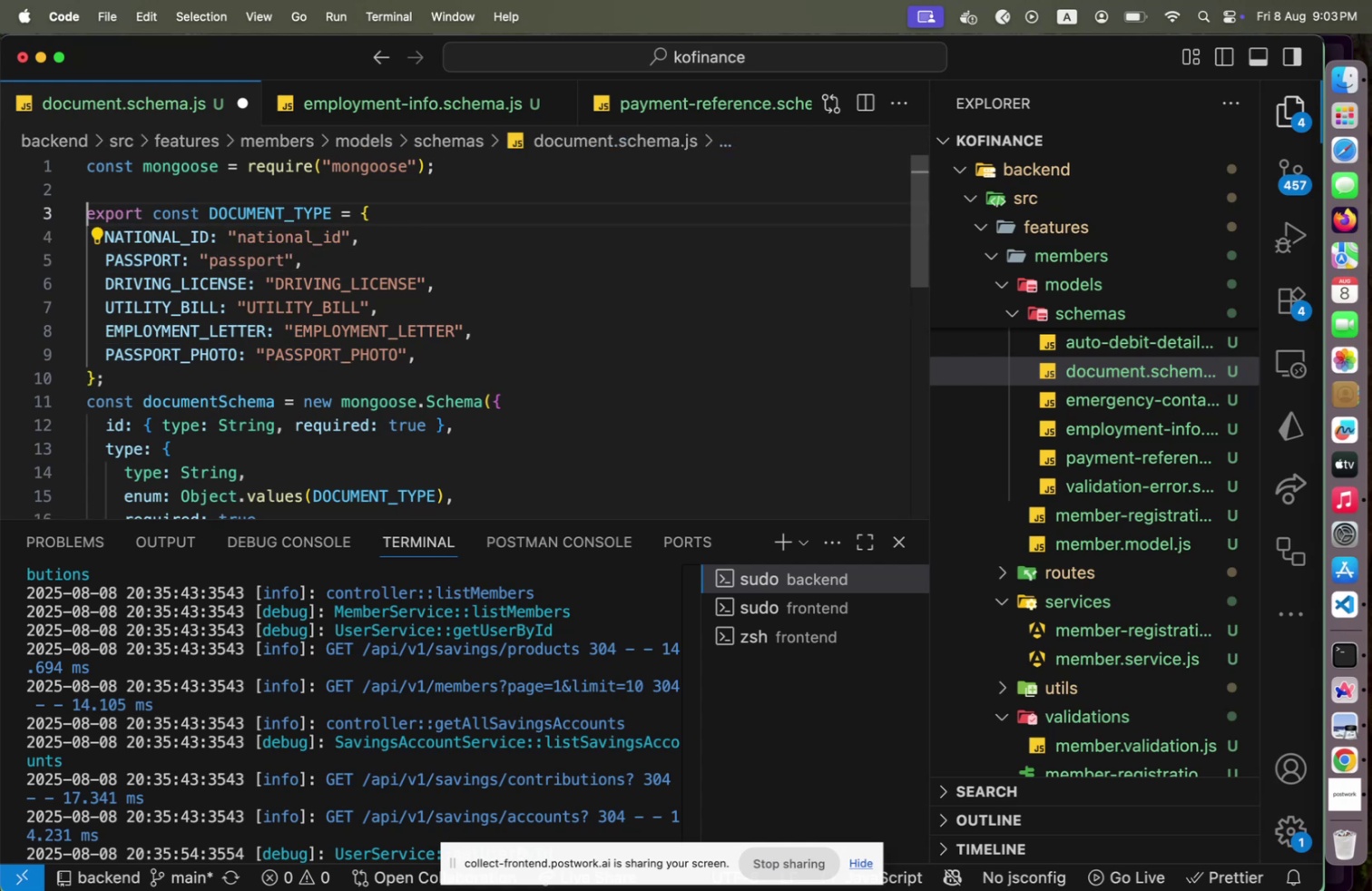 
hold_key(key=ShiftLeft, duration=0.52)
 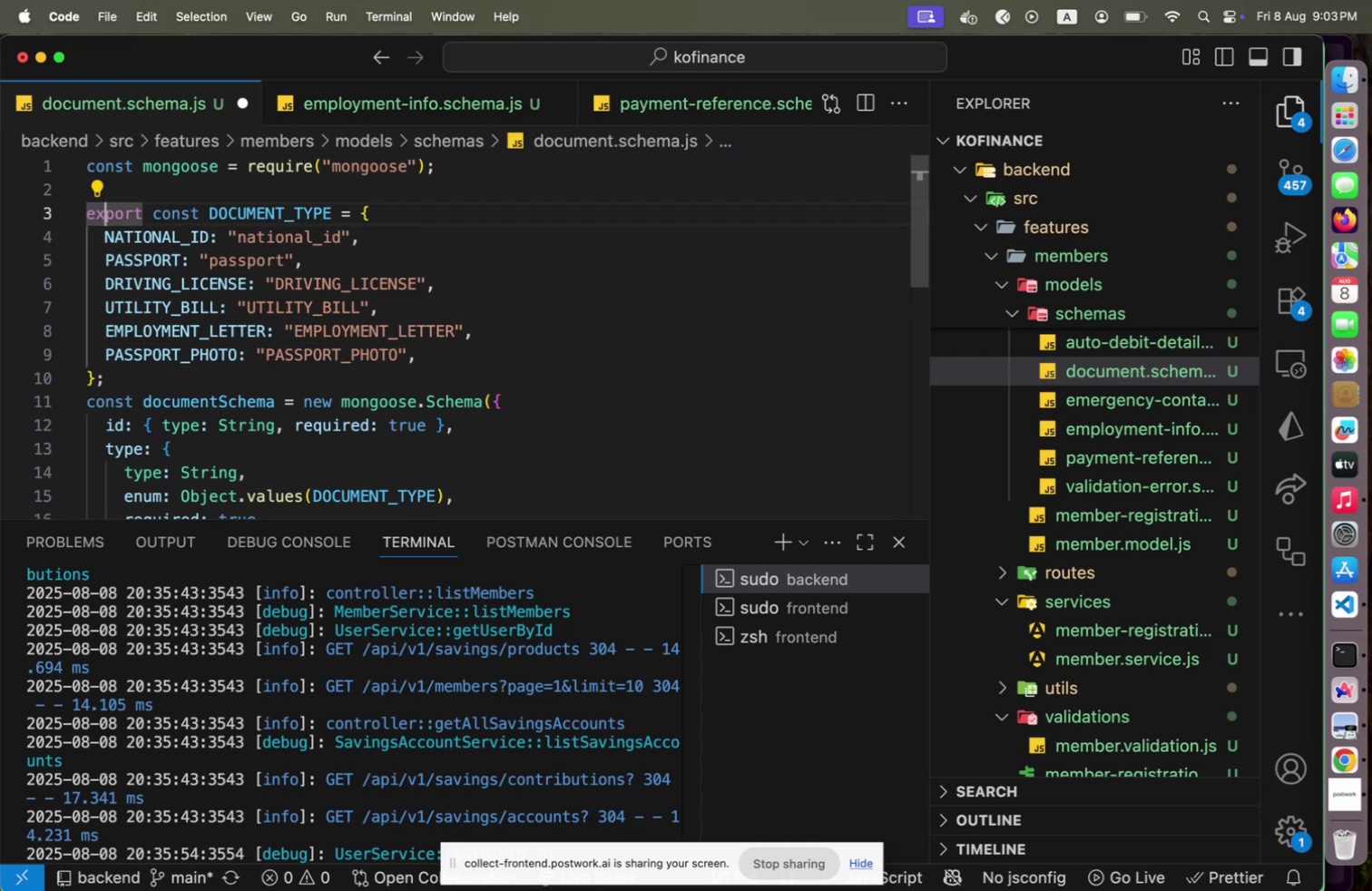 
hold_key(key=ArrowRight, duration=0.31)
 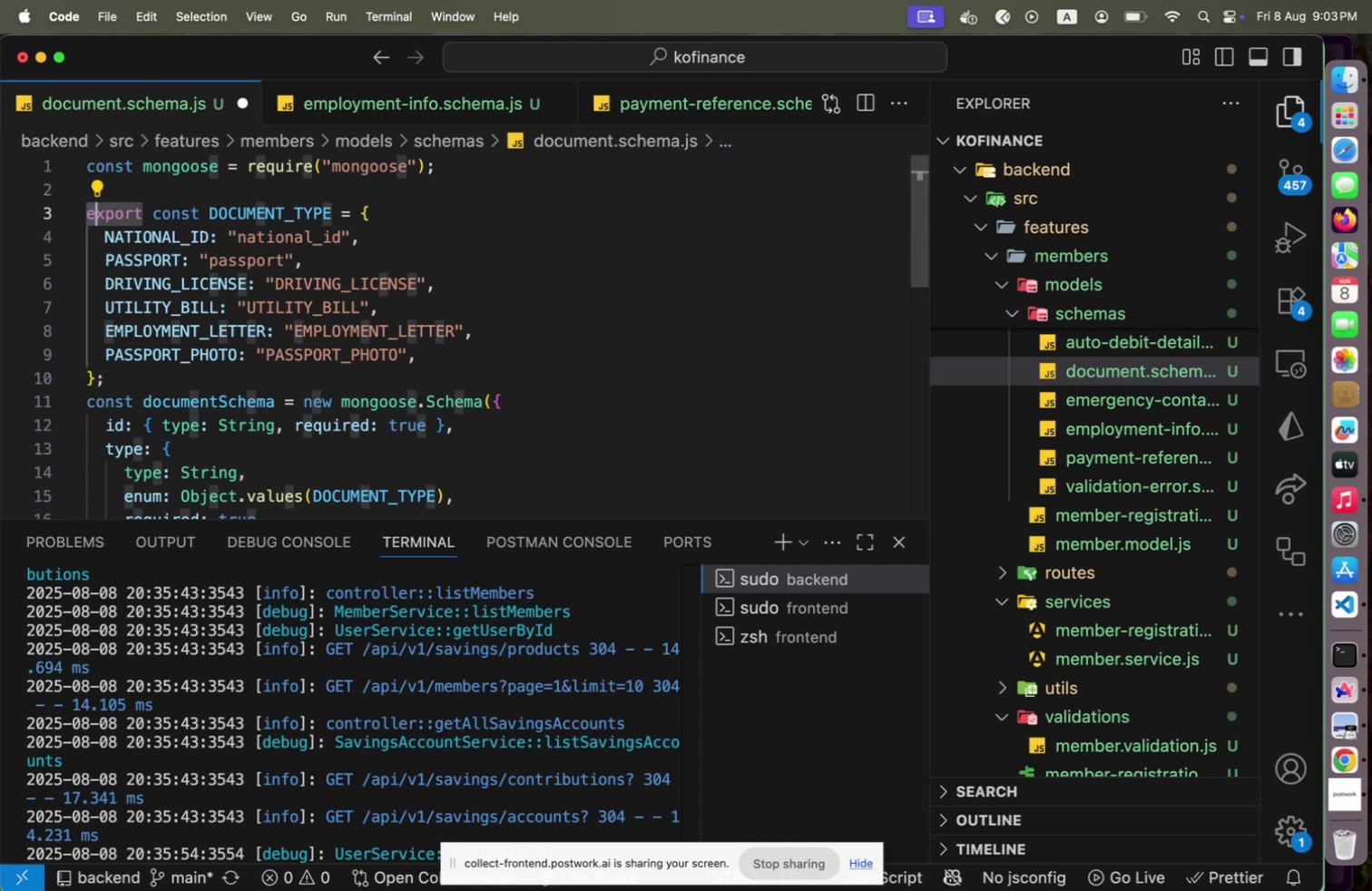 
key(Shift+ArrowRight)
 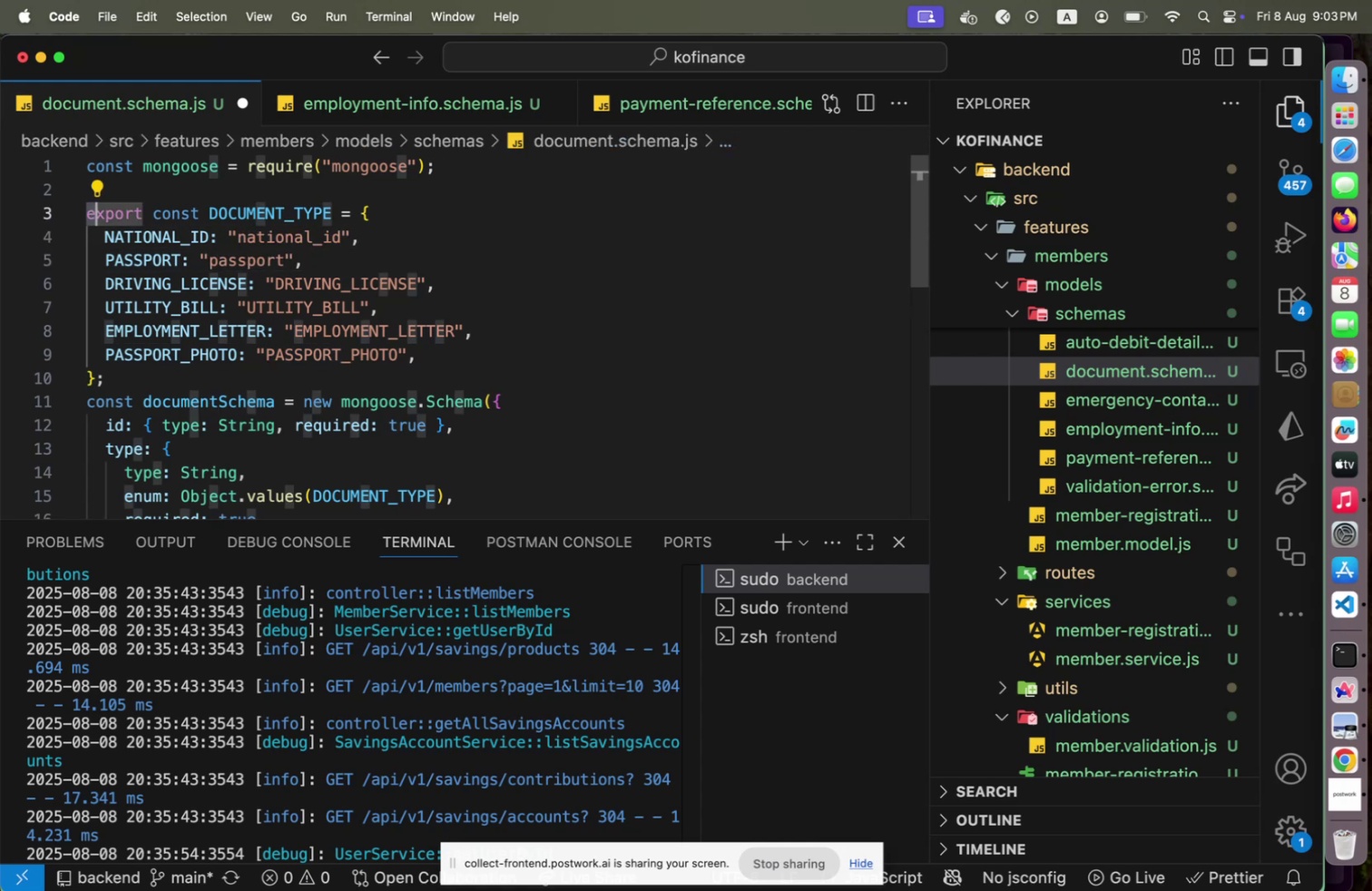 
key(Shift+ArrowRight)
 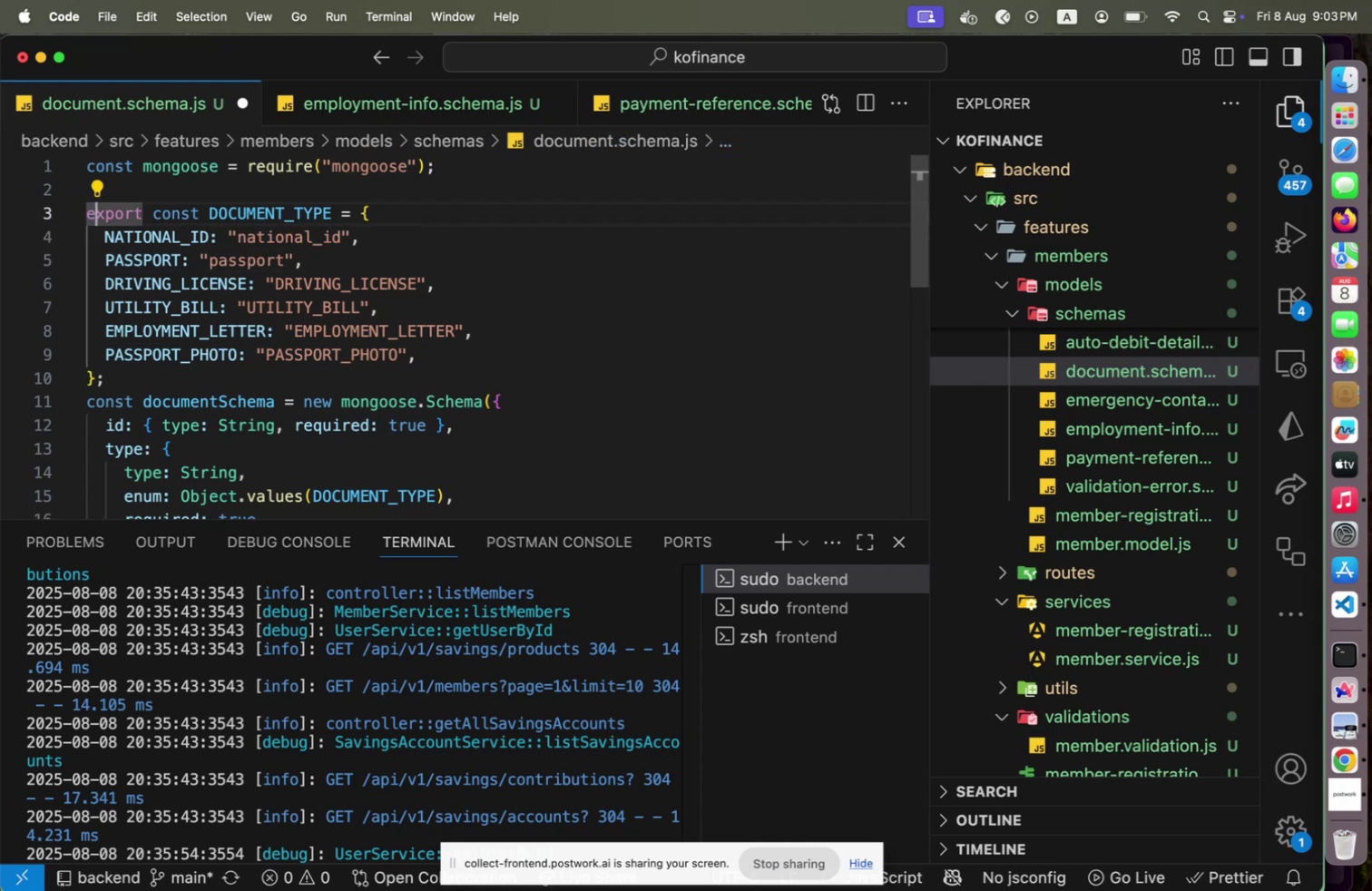 
key(Shift+ArrowRight)
 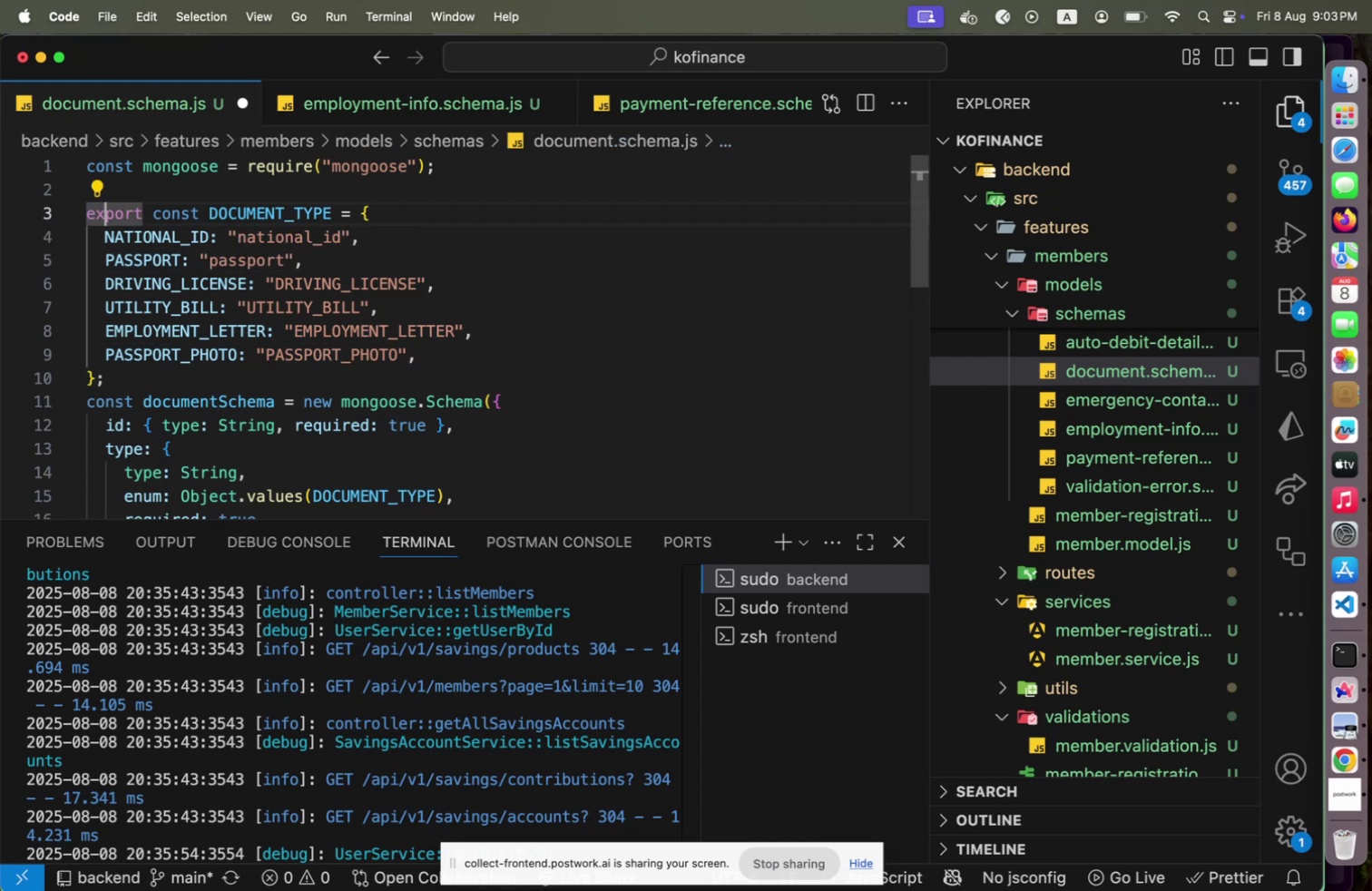 
key(Shift+ArrowRight)
 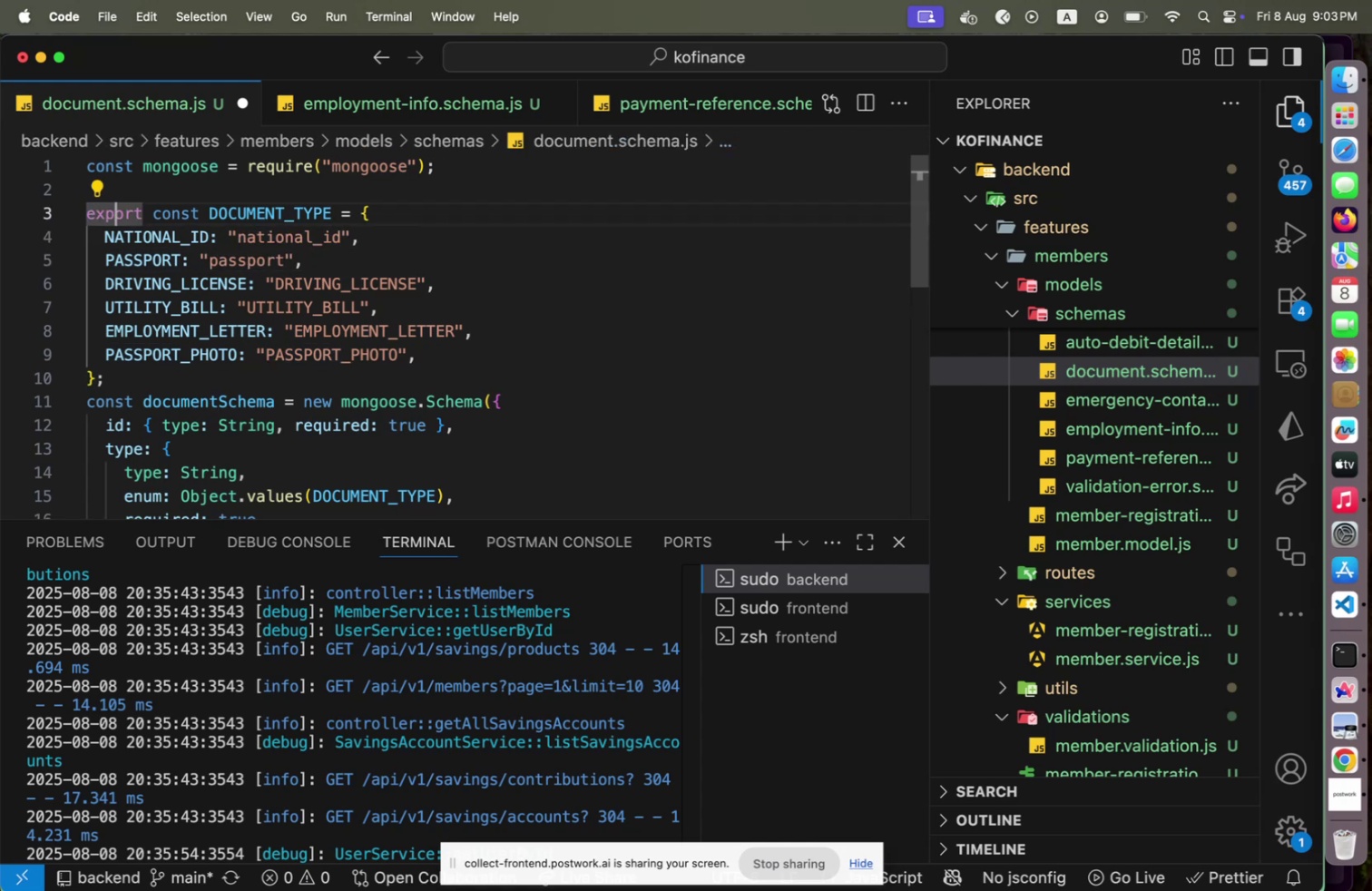 
key(Shift+ArrowRight)
 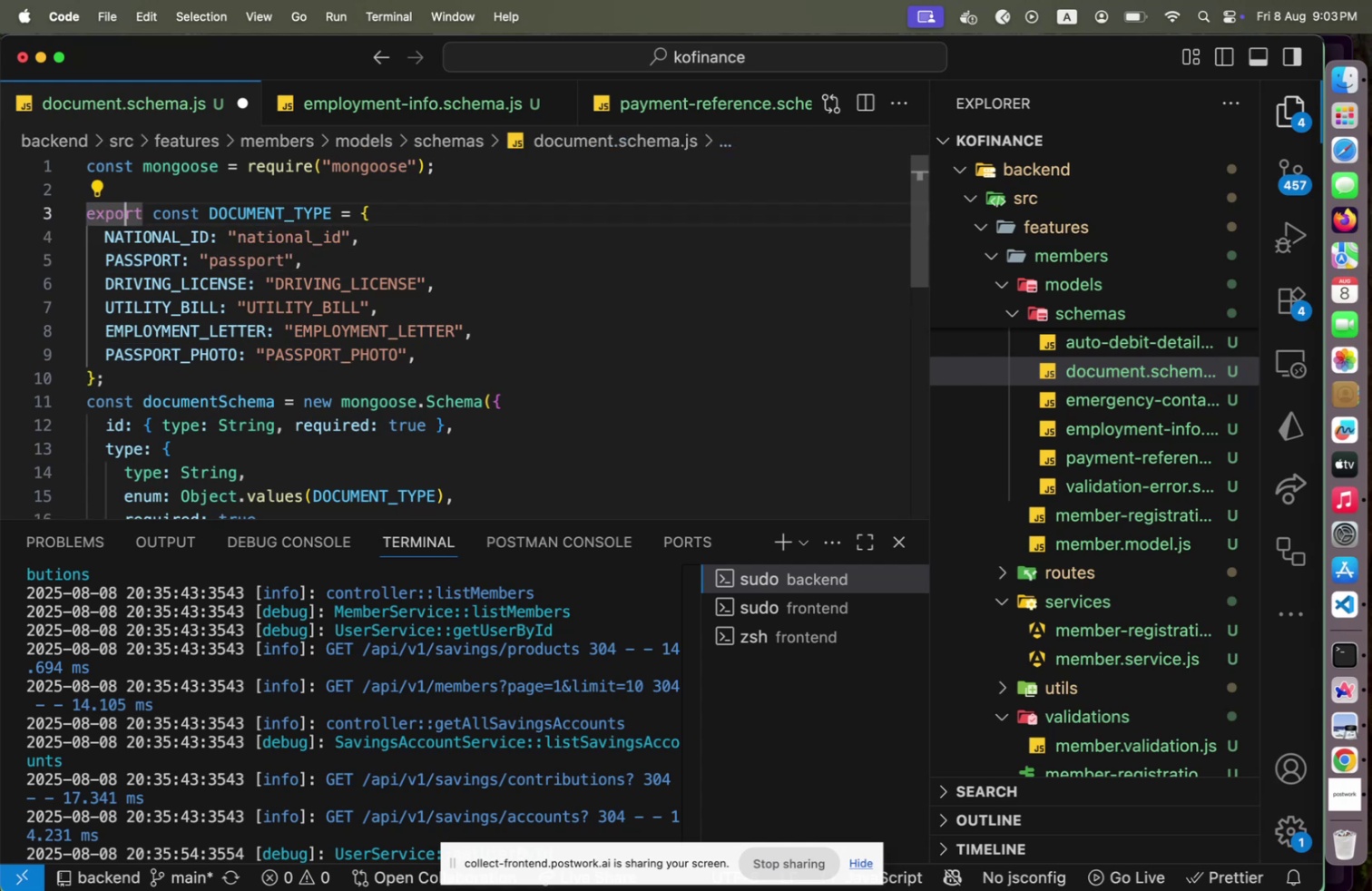 
key(Shift+ArrowRight)
 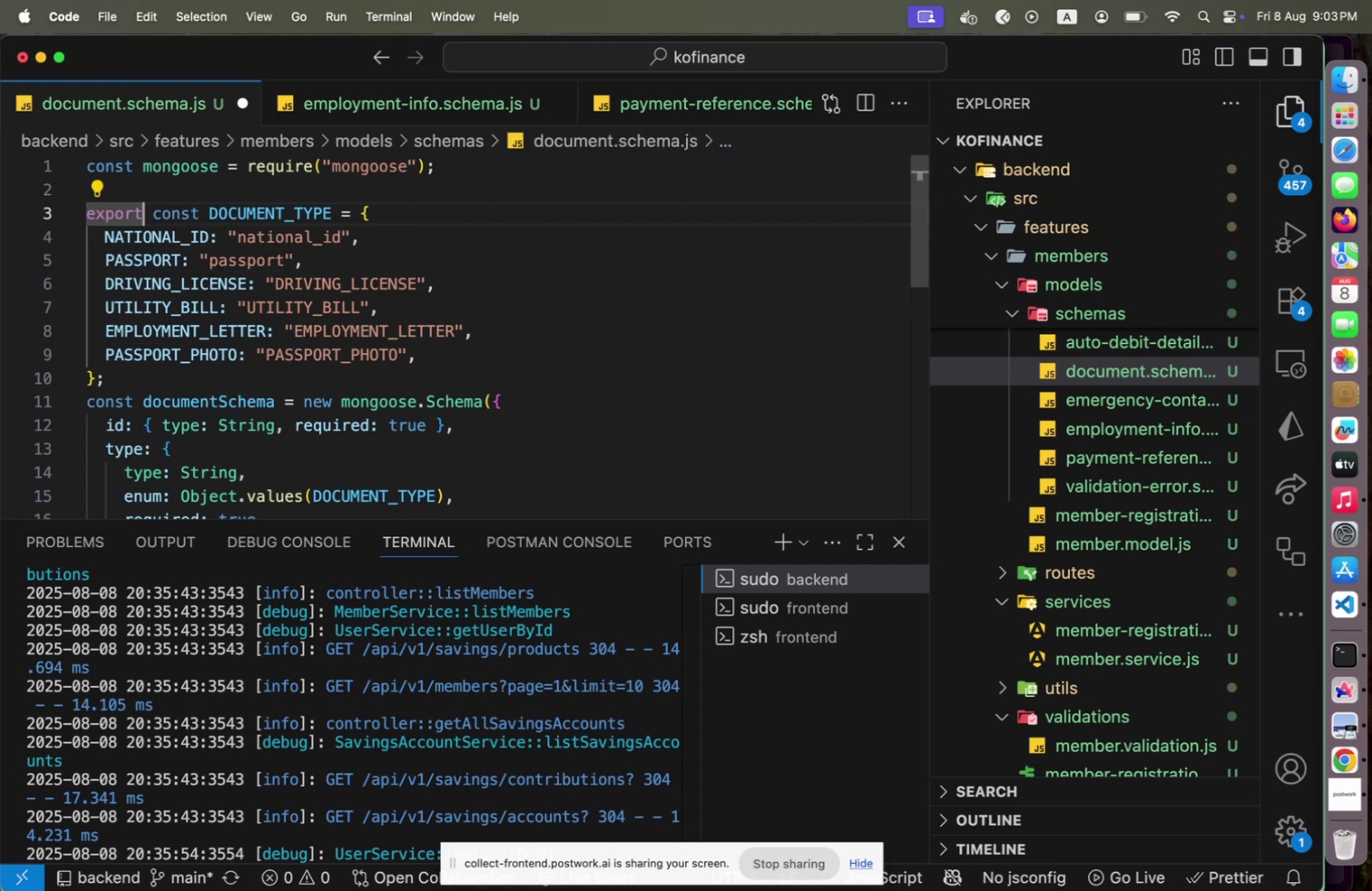 
key(Shift+ArrowRight)
 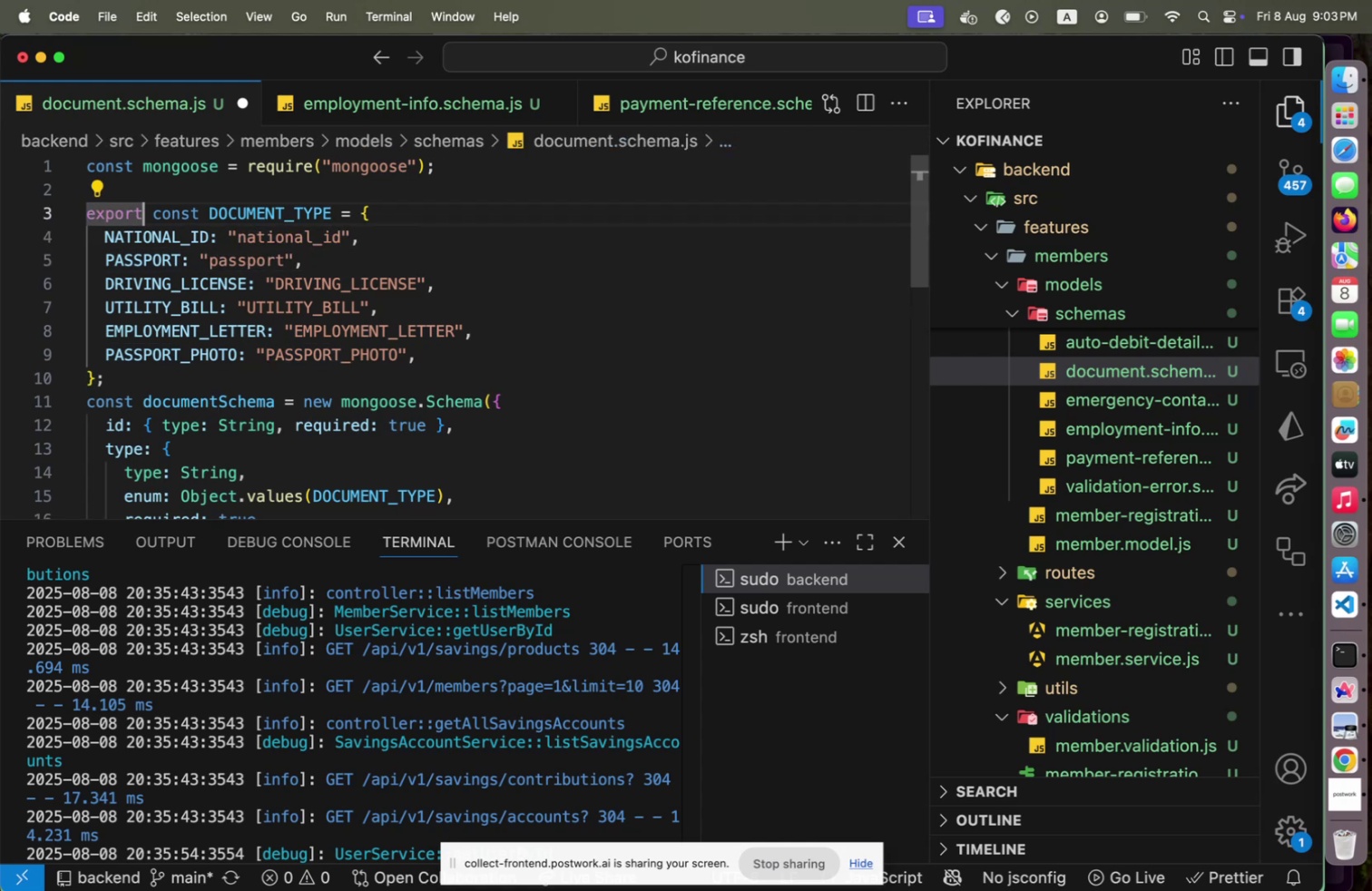 
key(Shift+ShiftLeft)
 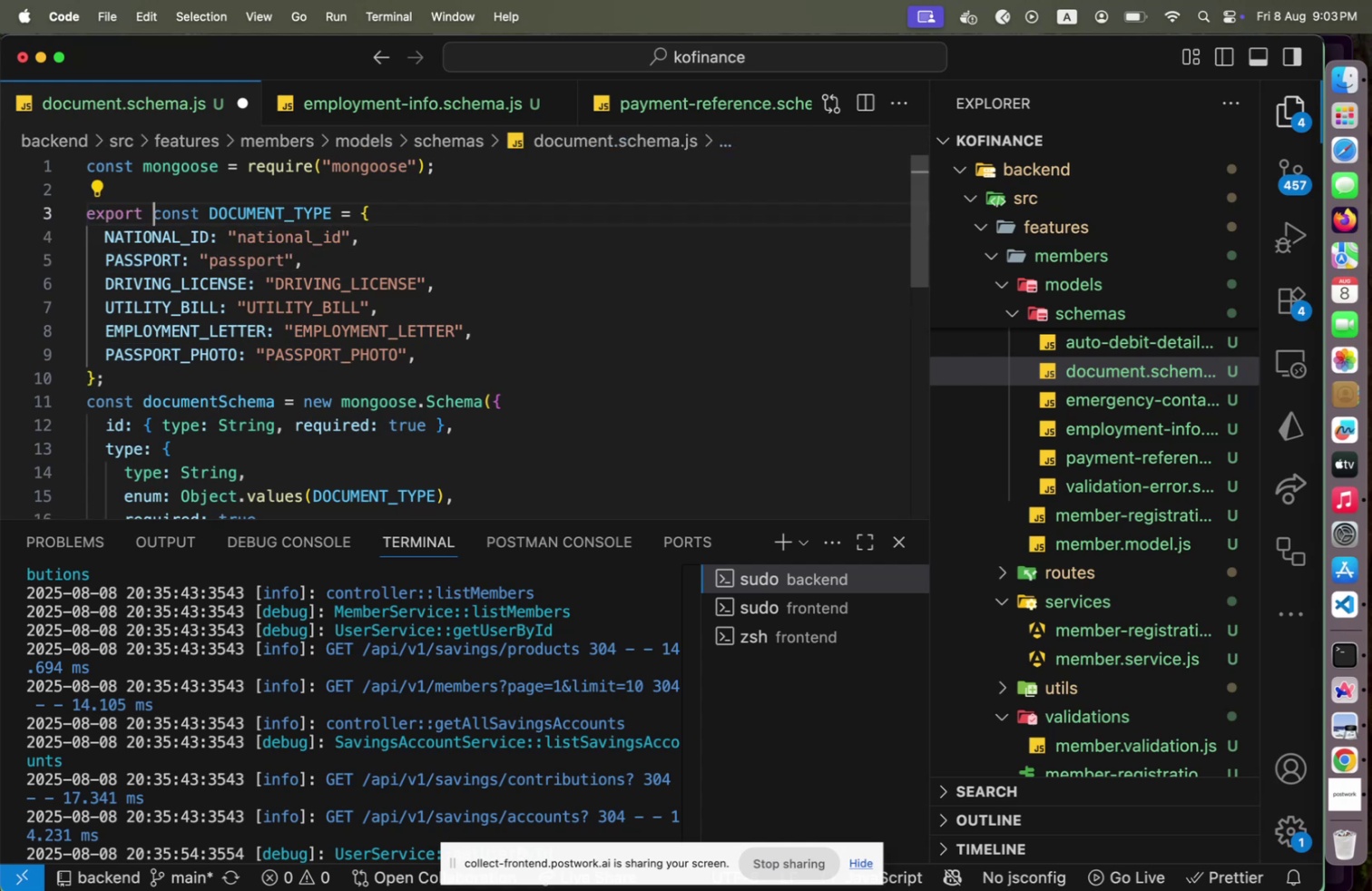 
key(Shift+Home)
 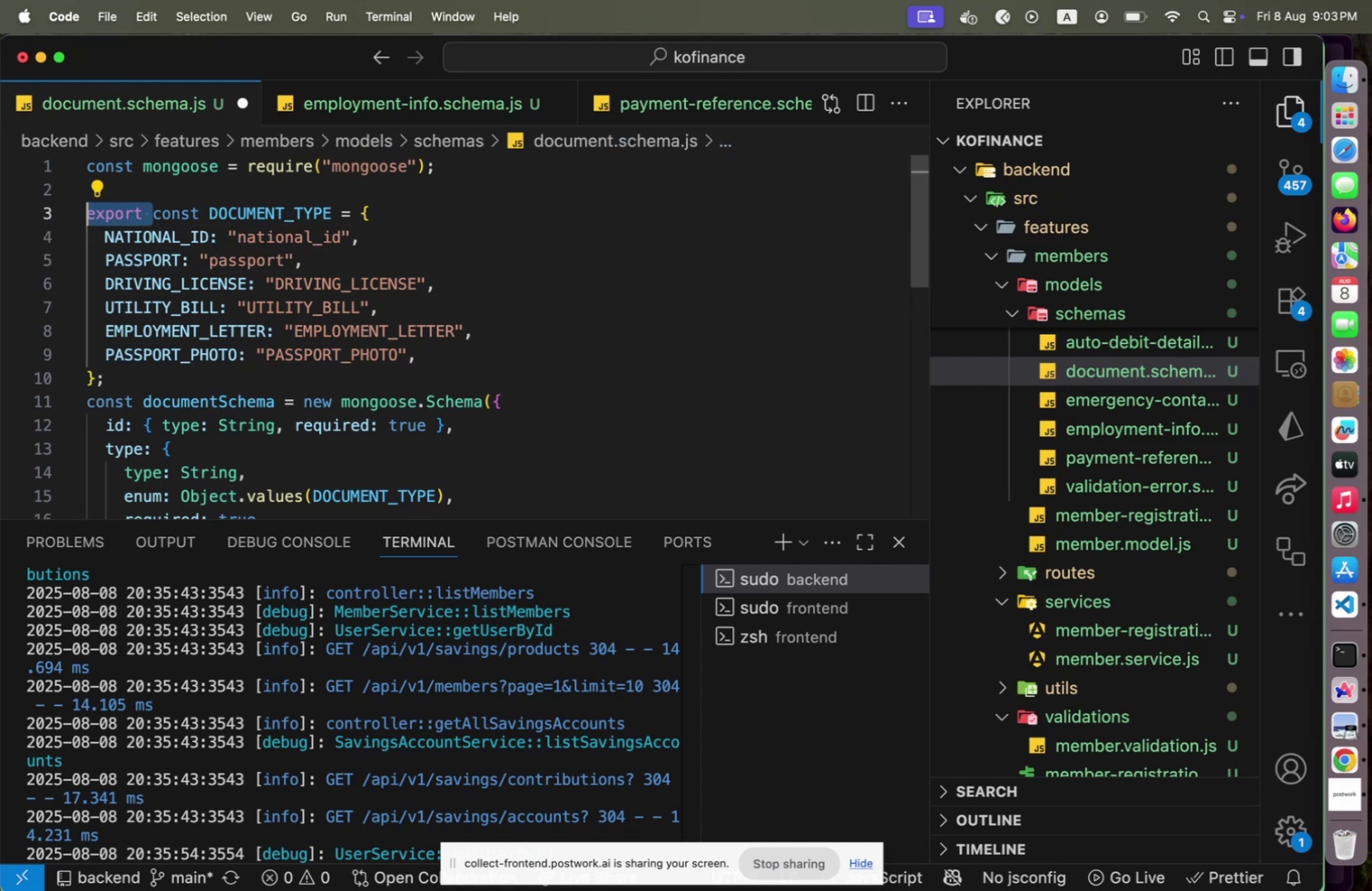 
key(Shift+Backspace)
 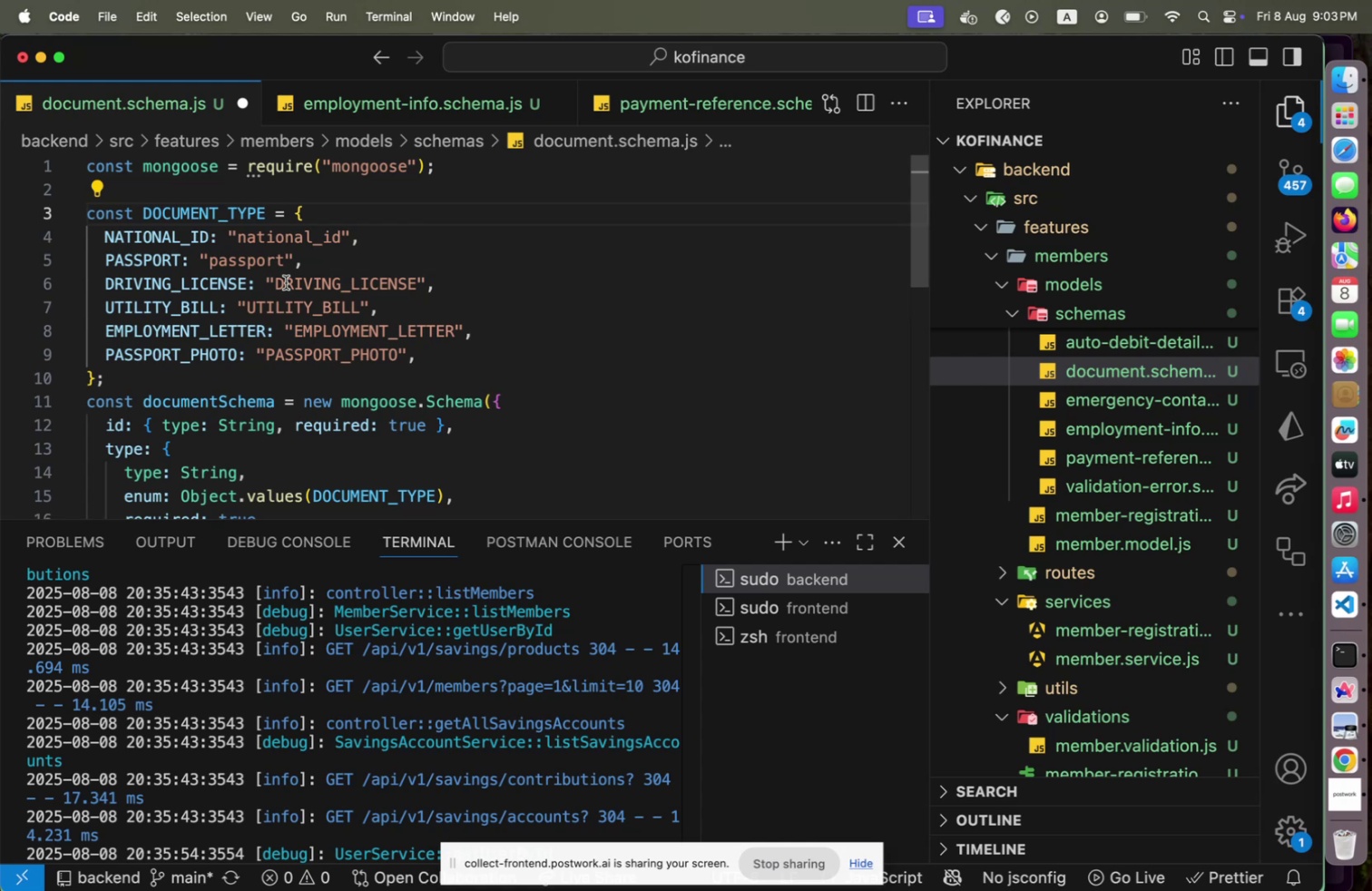 
left_click([286, 282])
 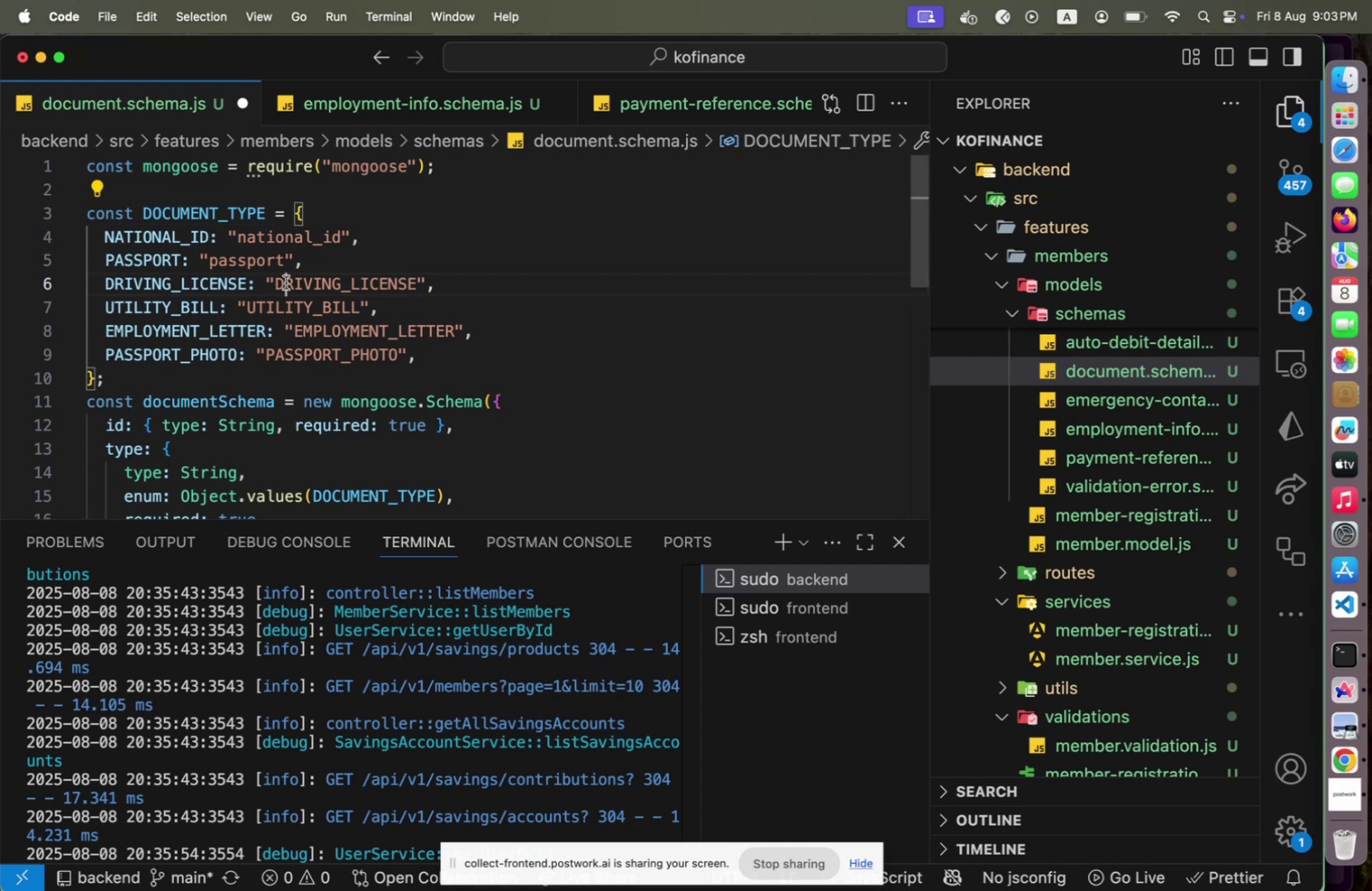 
key(Shift+ArrowLeft)
 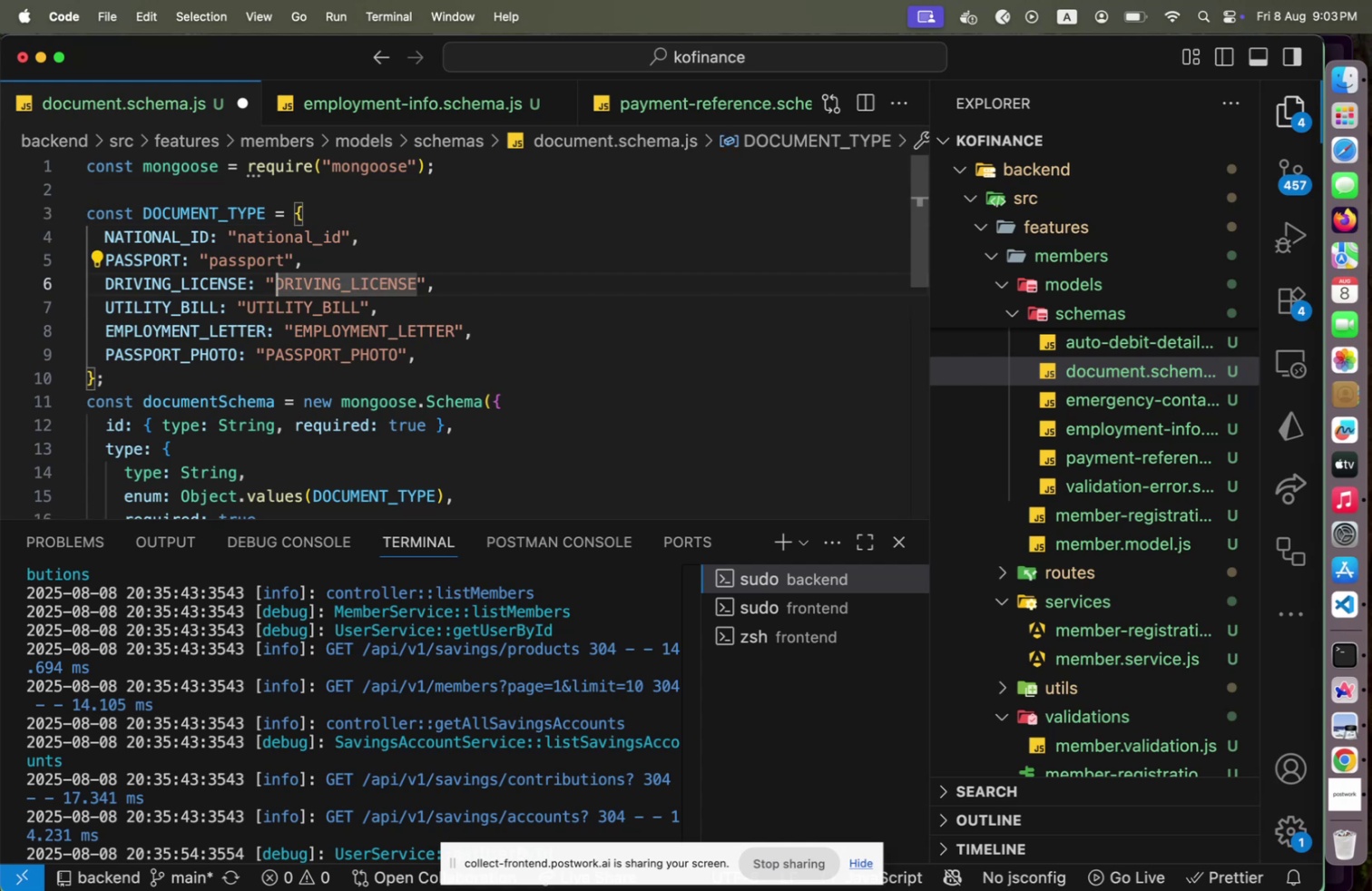 
key(Shift+End)
 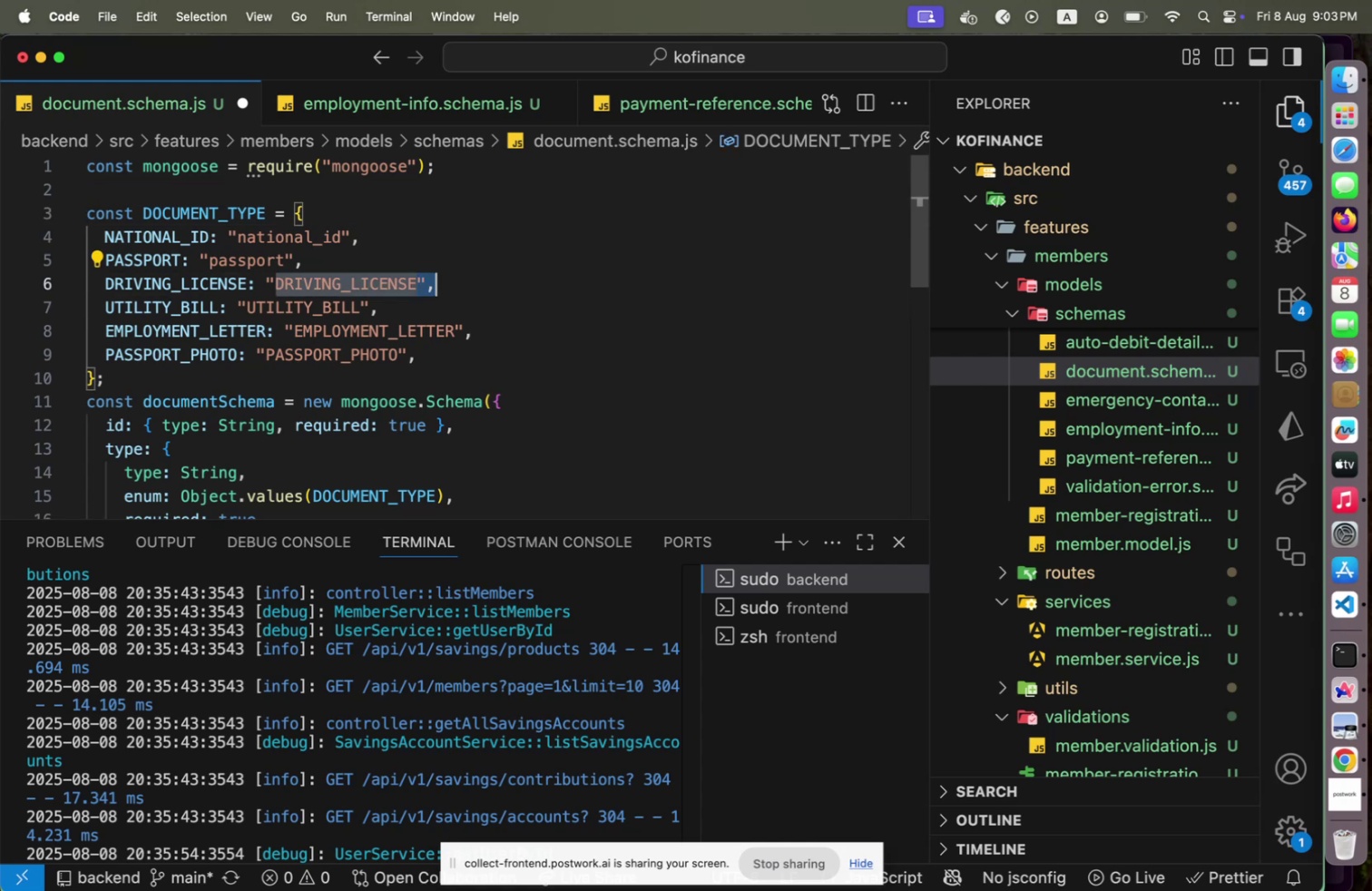 
key(Shift+ArrowLeft)
 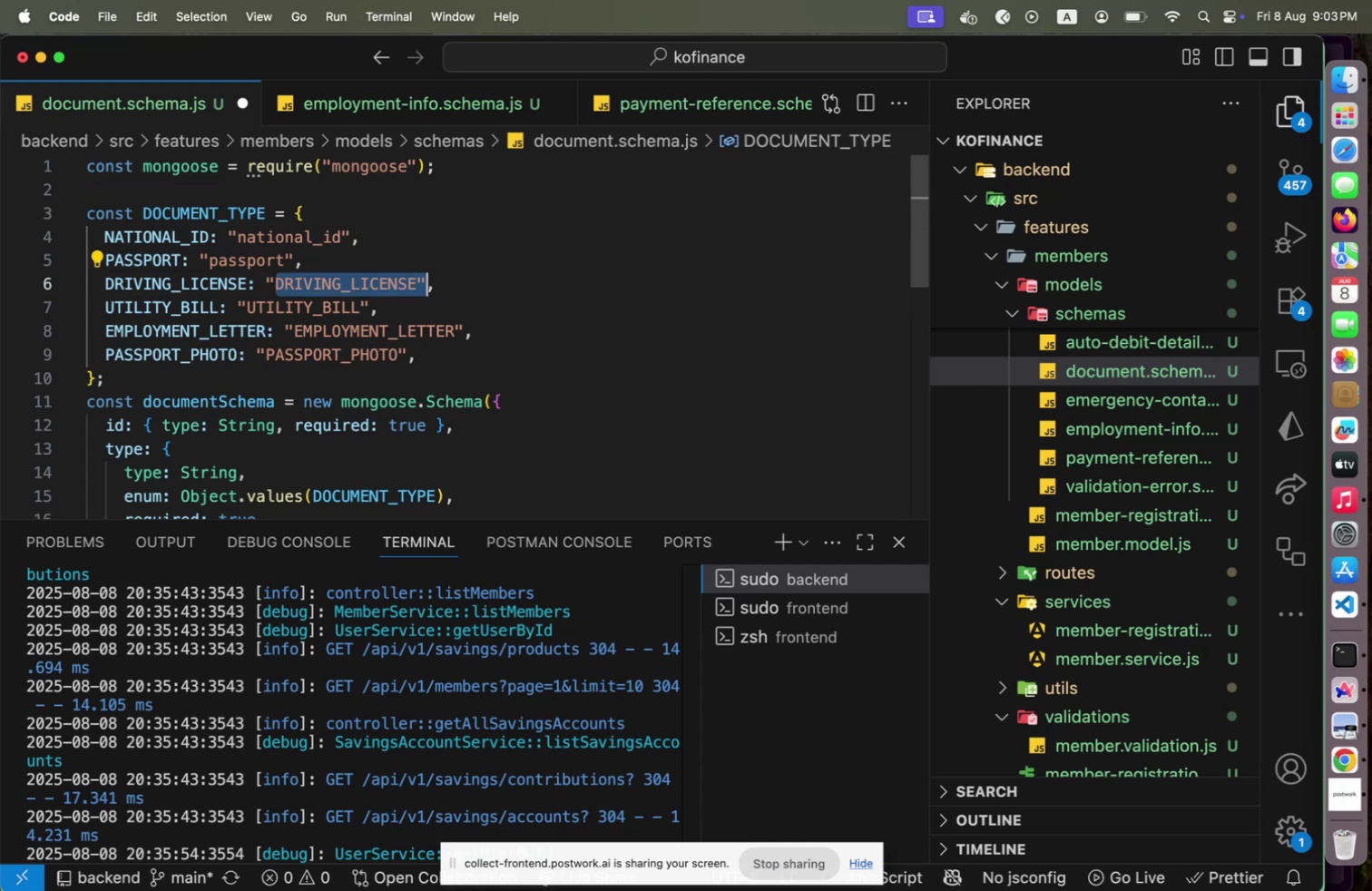 
key(Shift+ArrowLeft)
 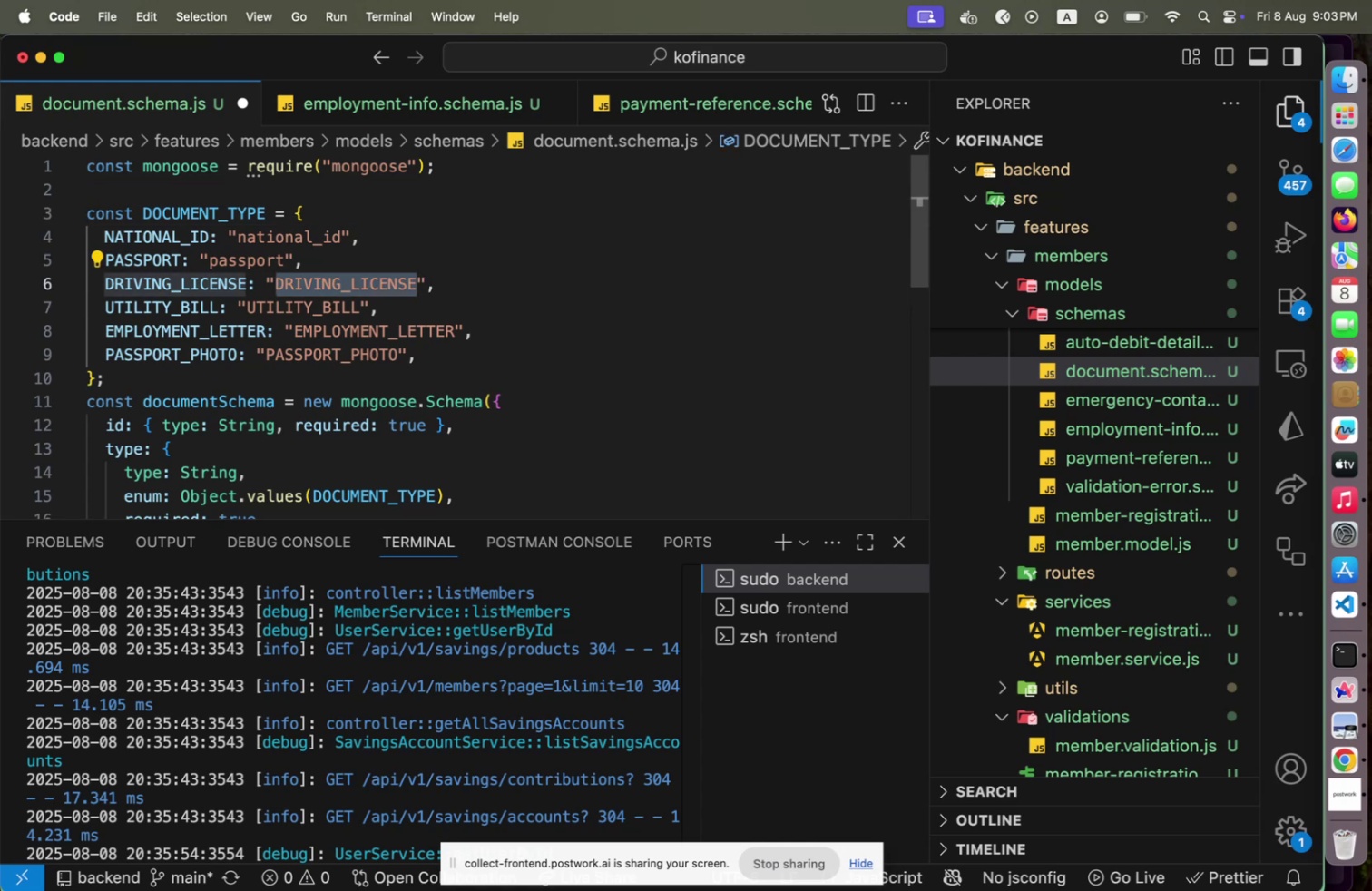 
type(DRIVING_LICENSE)
 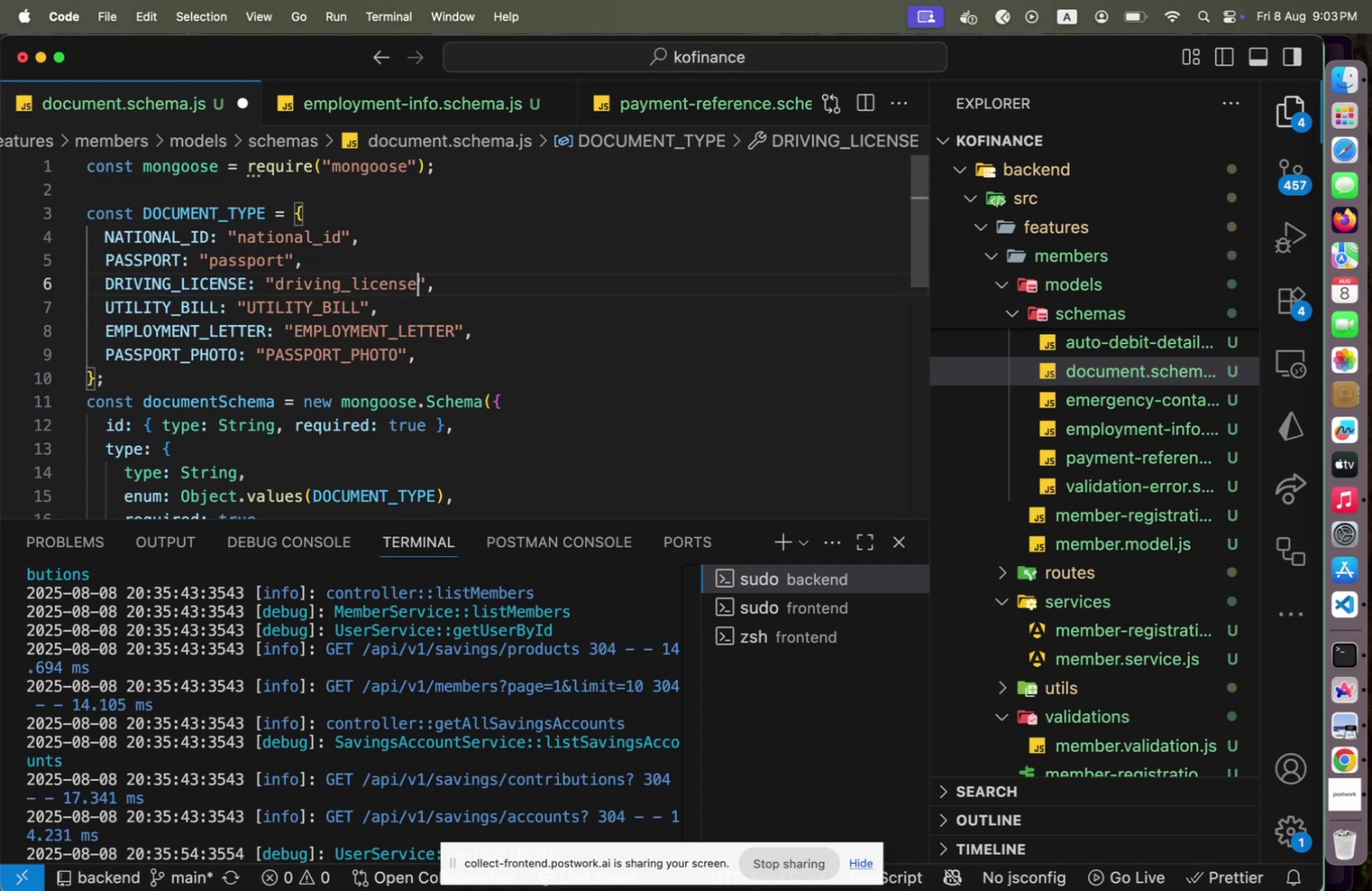 
key(Shift+ArrowDown)
 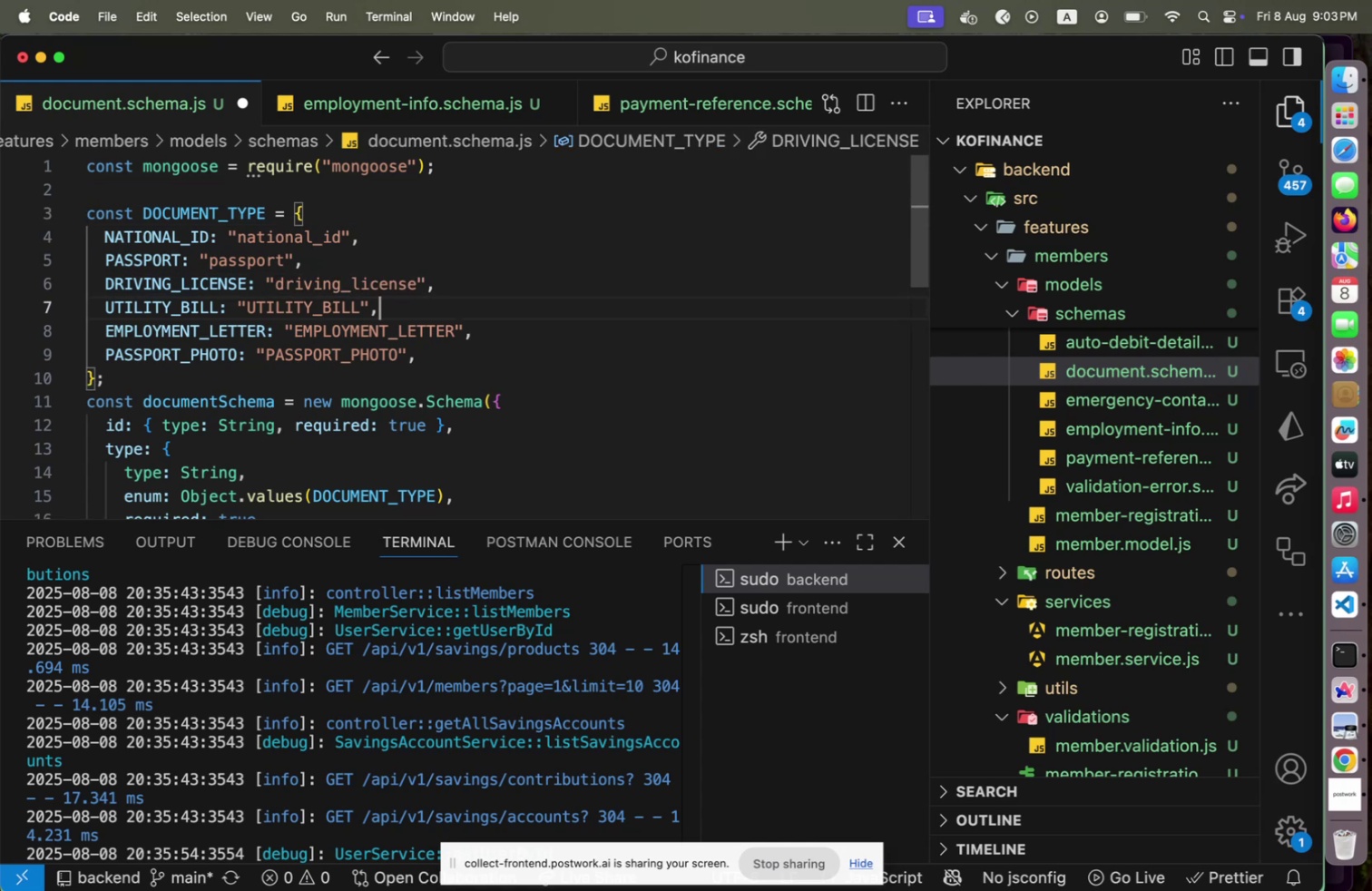 
key(Shift+ArrowLeft)
 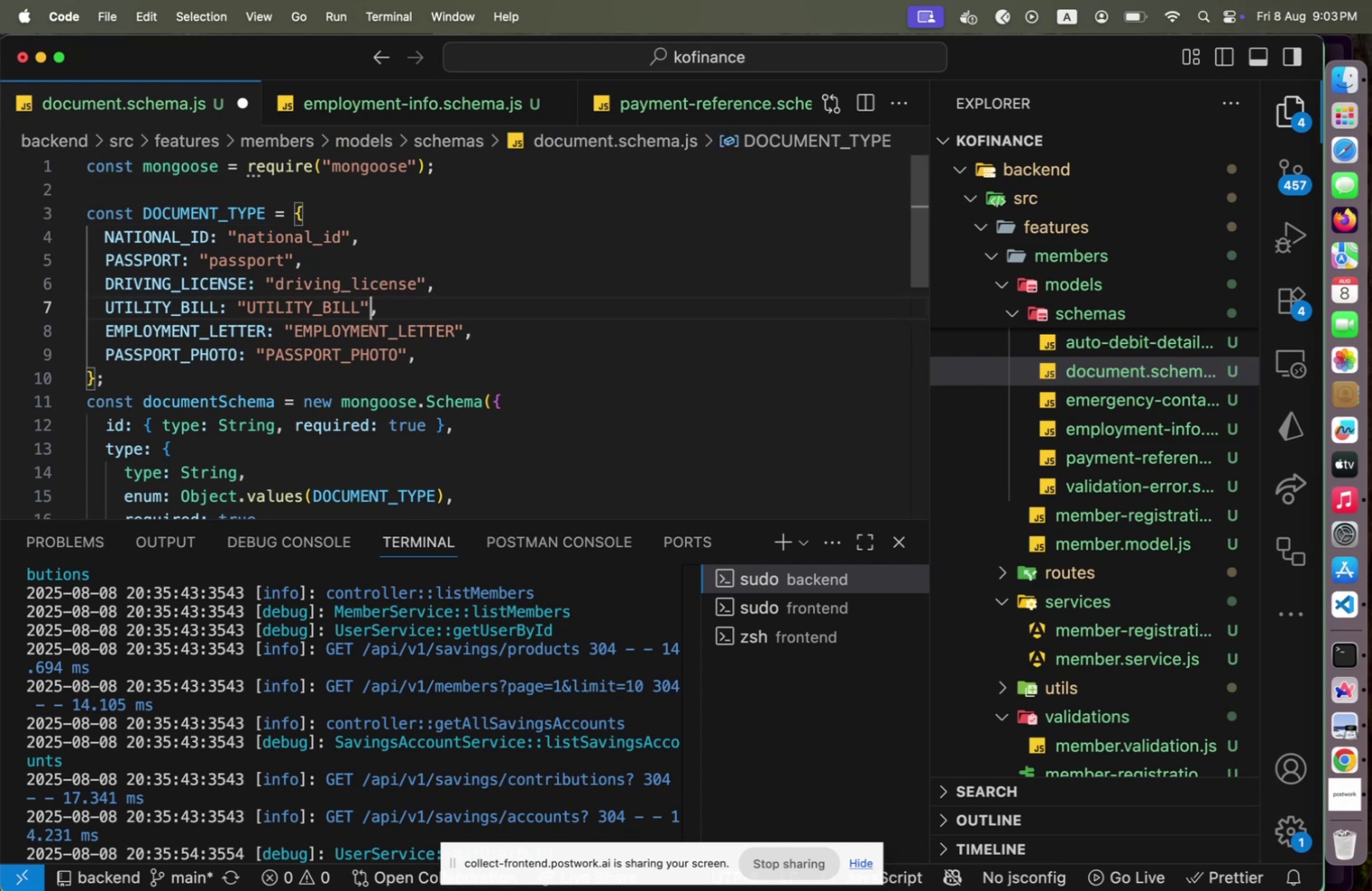 
key(Shift+ArrowLeft)
 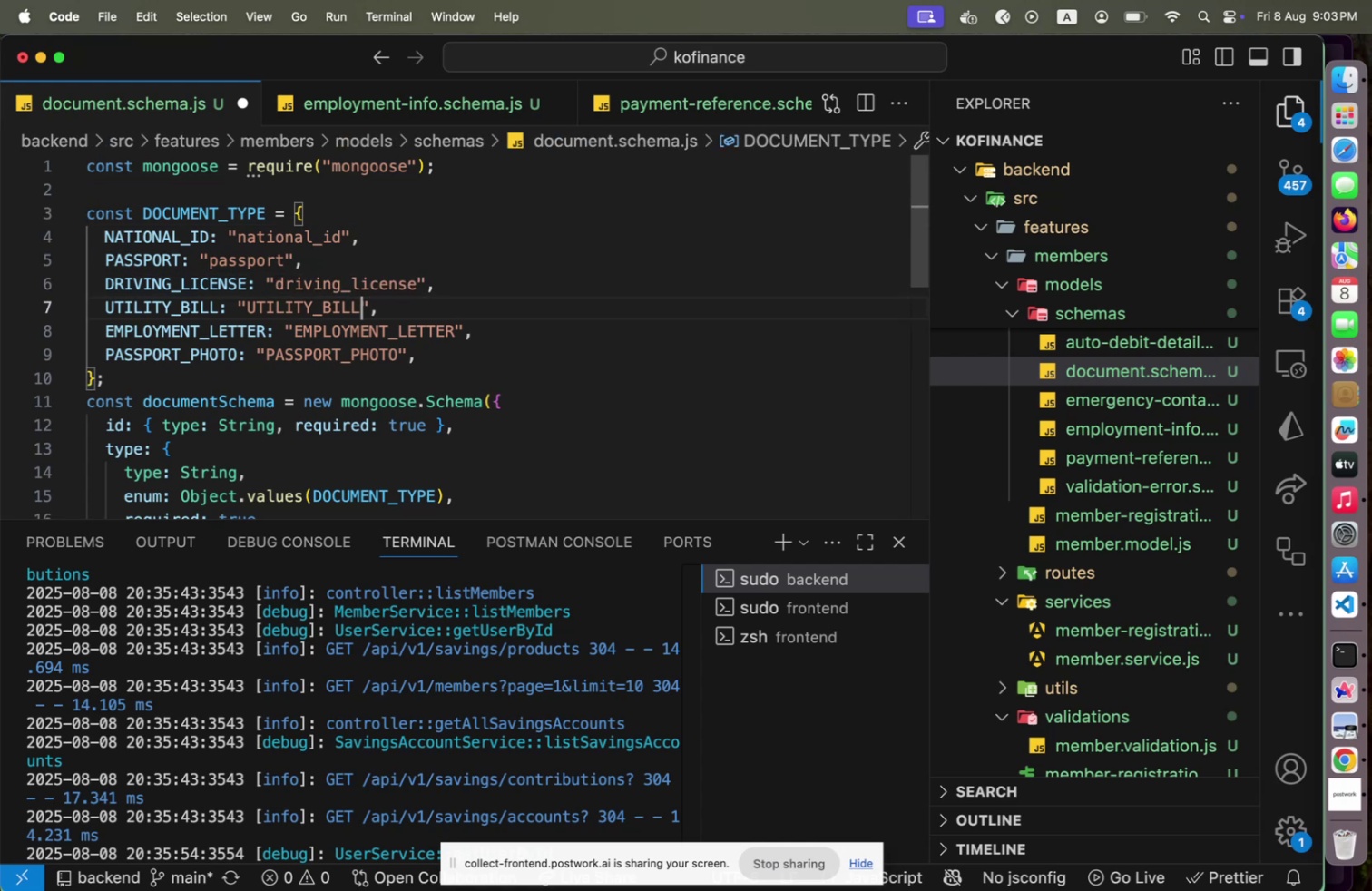 
hold_key(key=ArrowLeft, duration=1.31)
 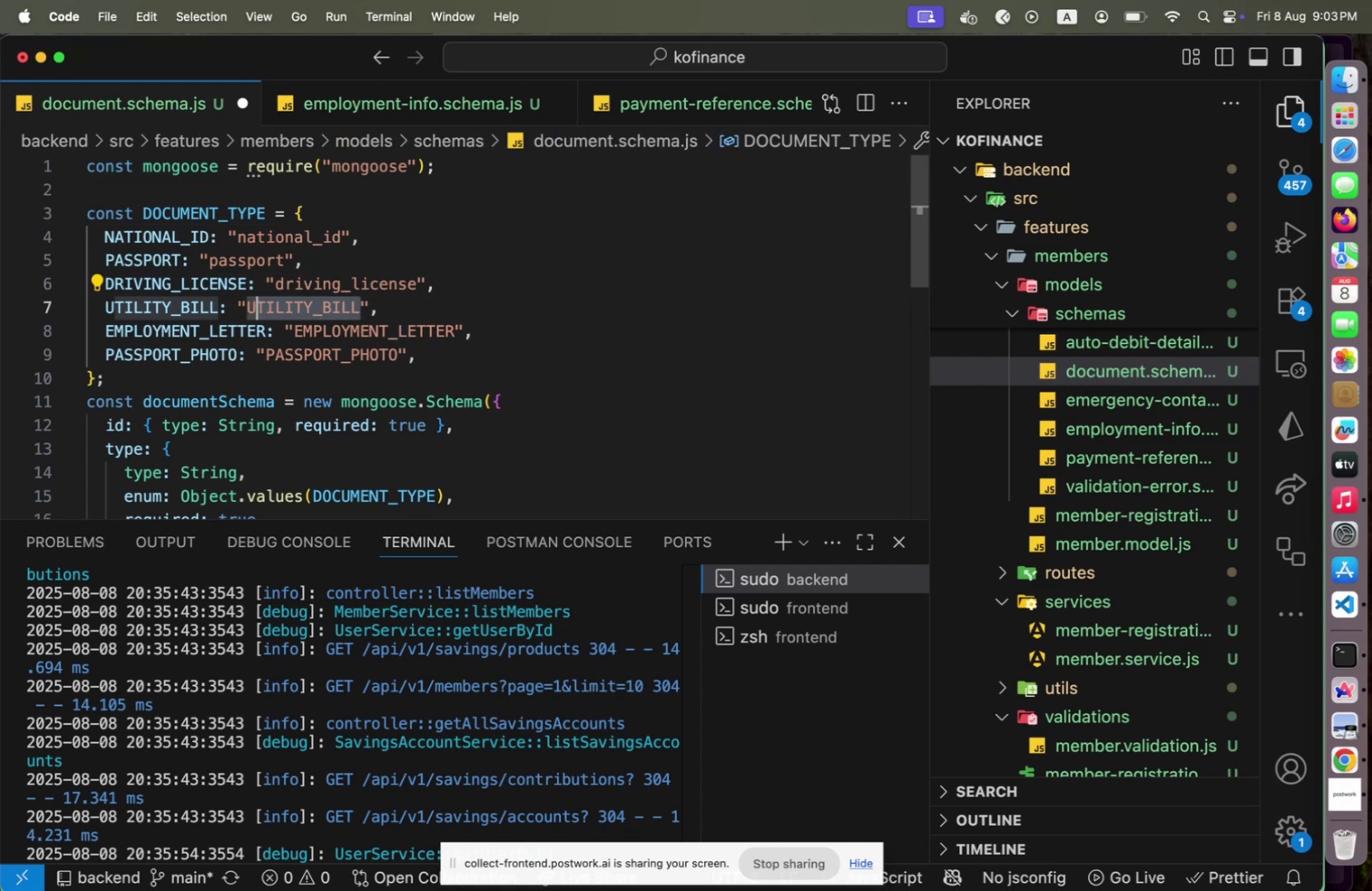 
key(Shift+ArrowLeft)
 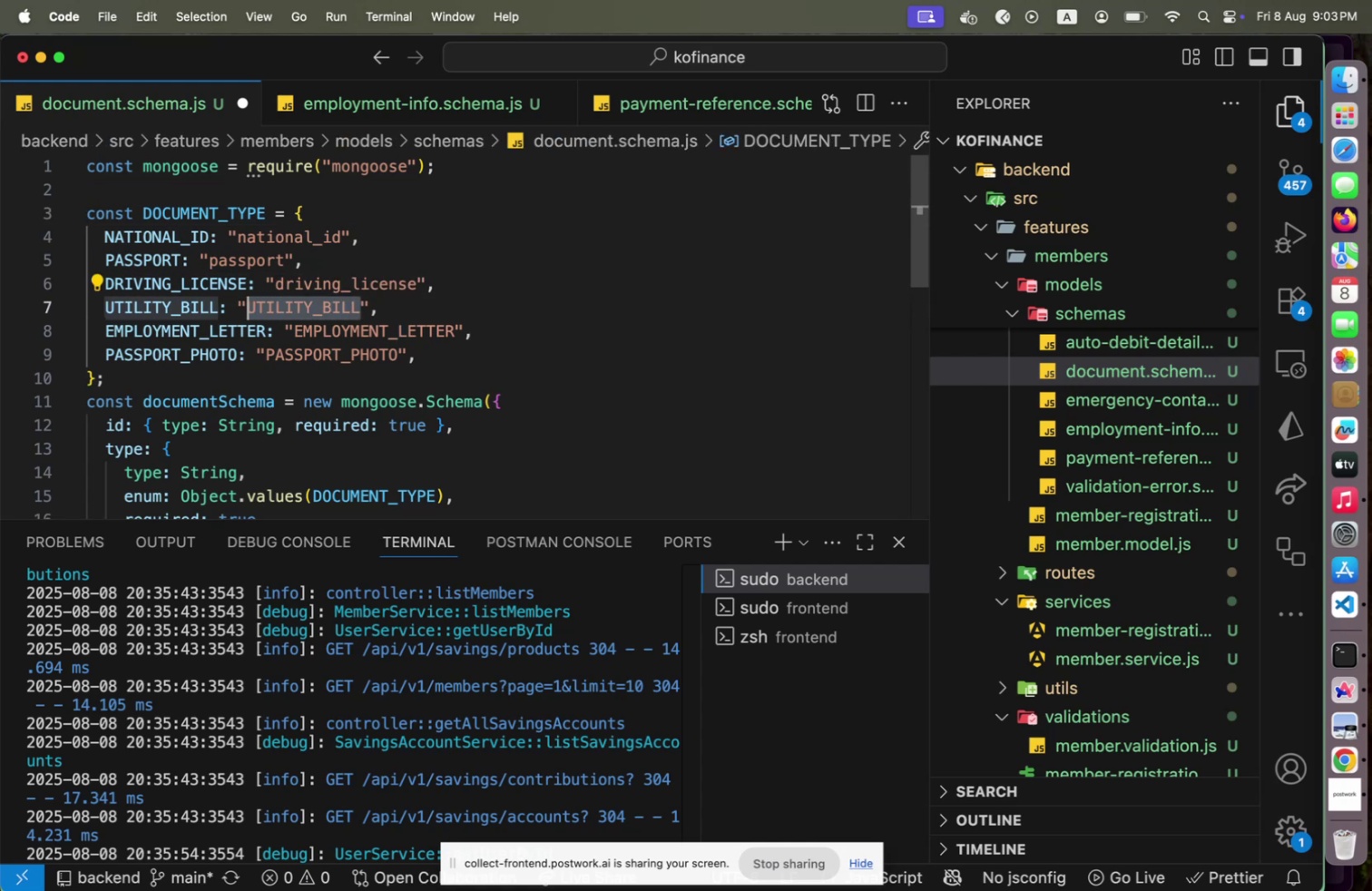 
type(UTILITY_BILL)
 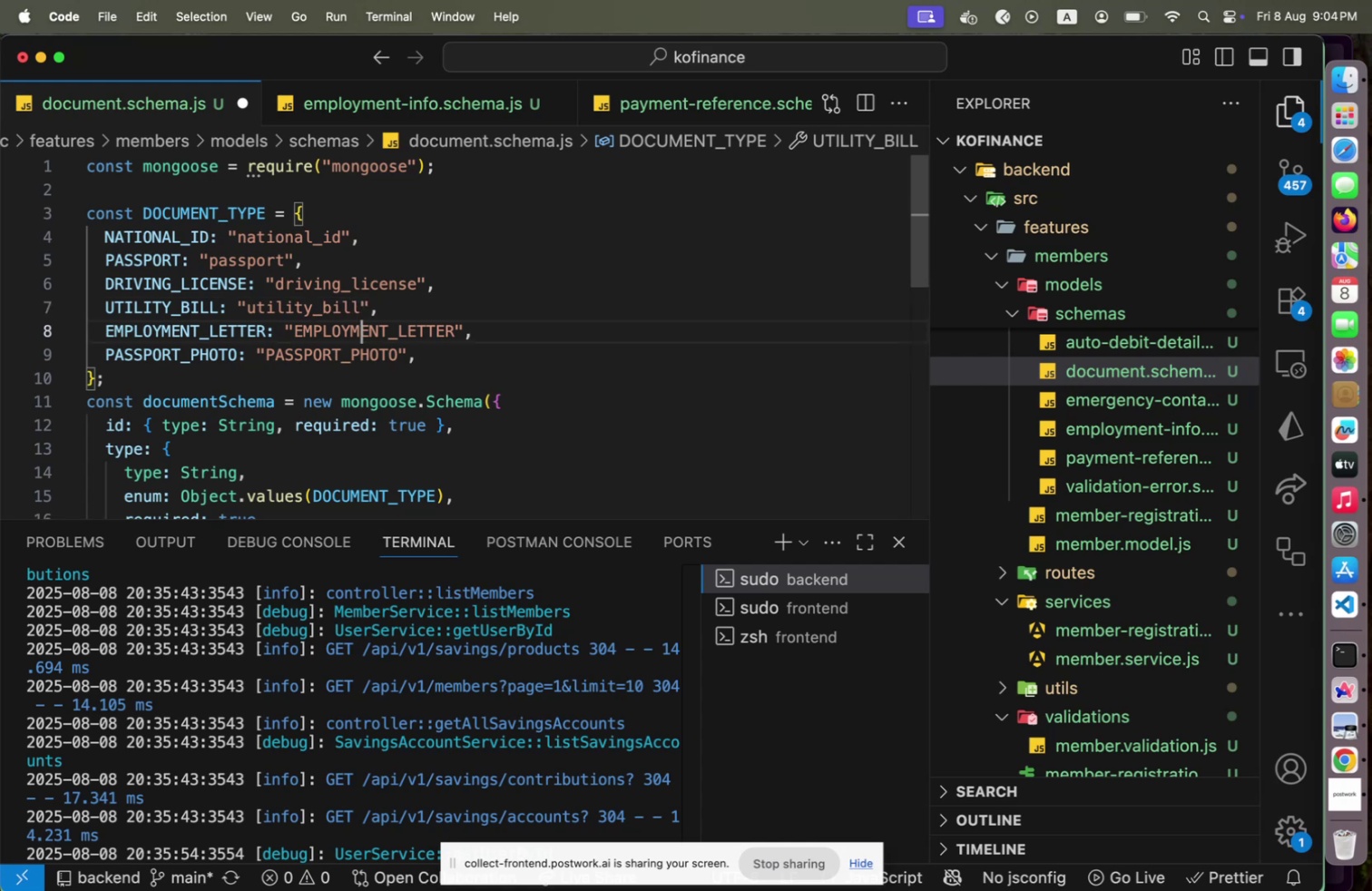 
 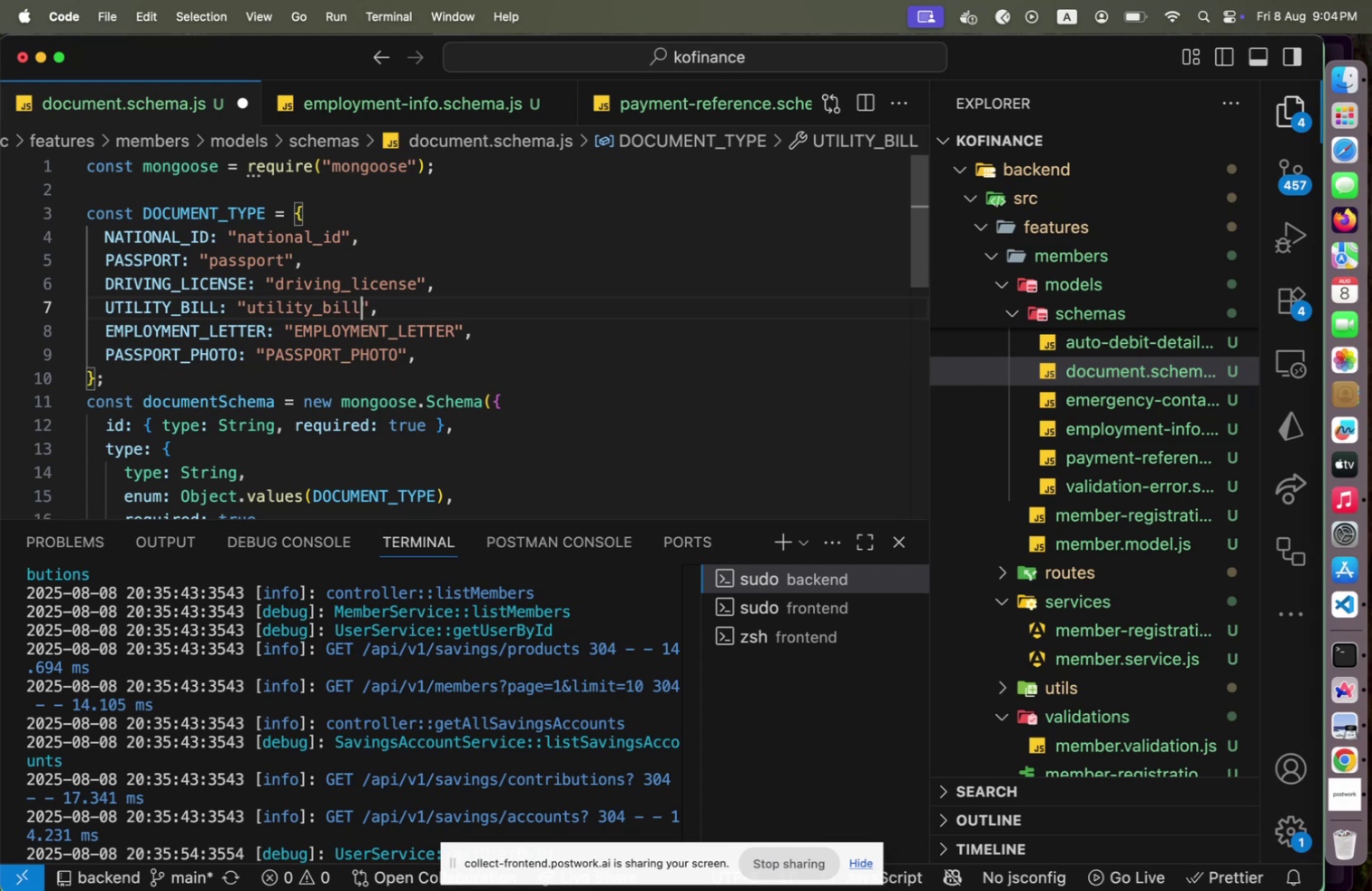 
key(Shift+ArrowDown)
 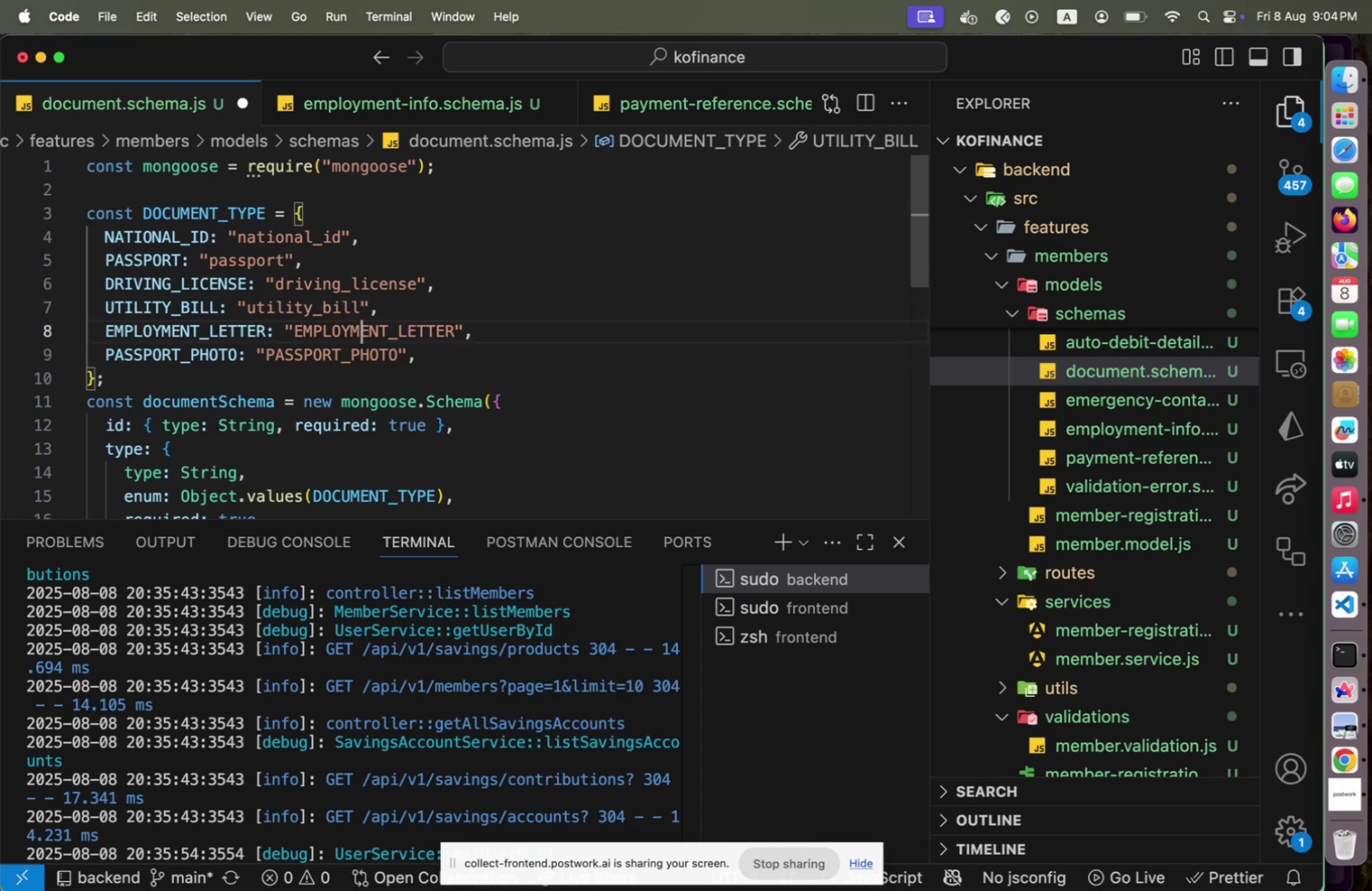 
key(Shift+ArrowLeft)
 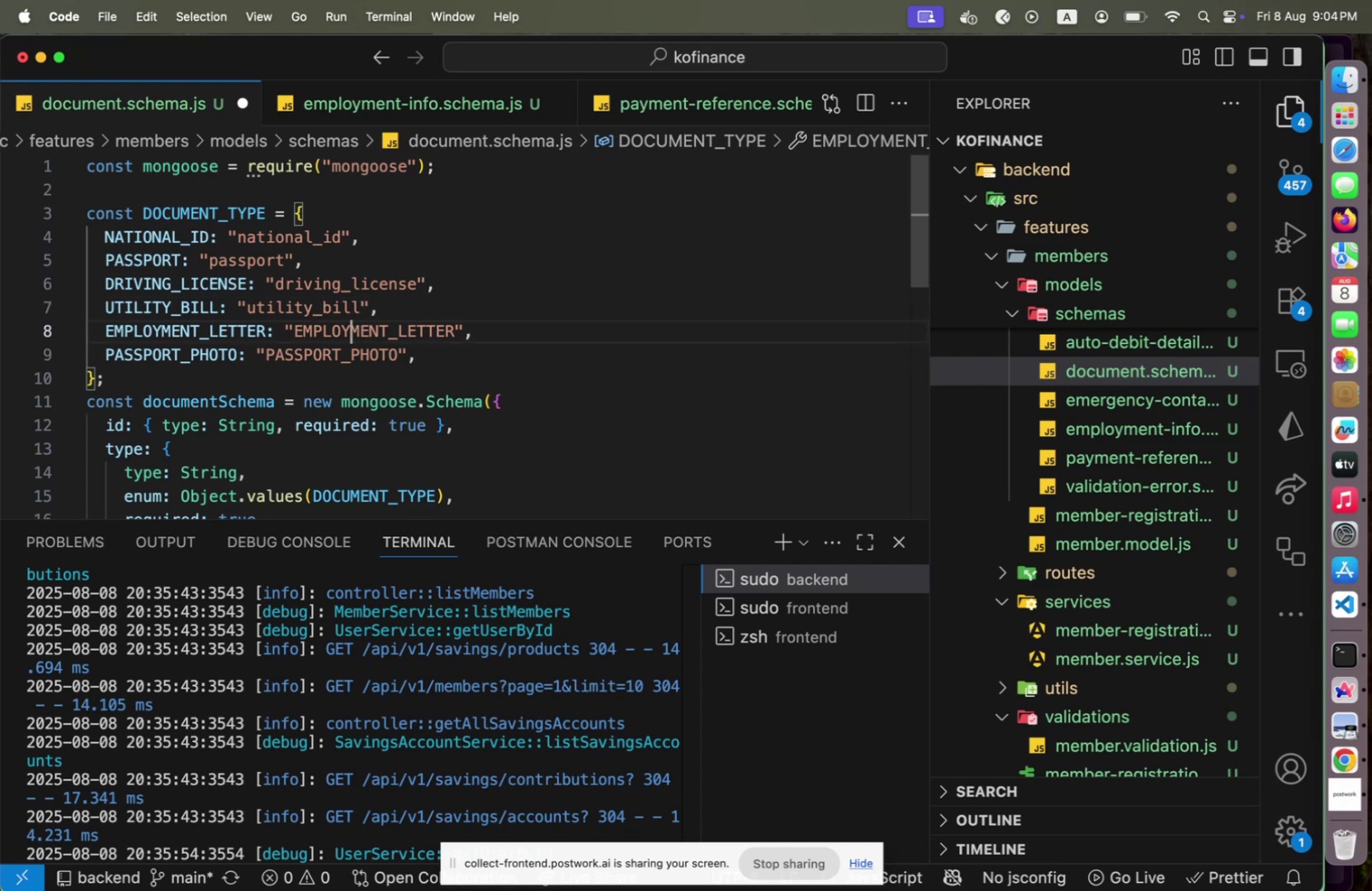 
key(Shift+ArrowLeft)
 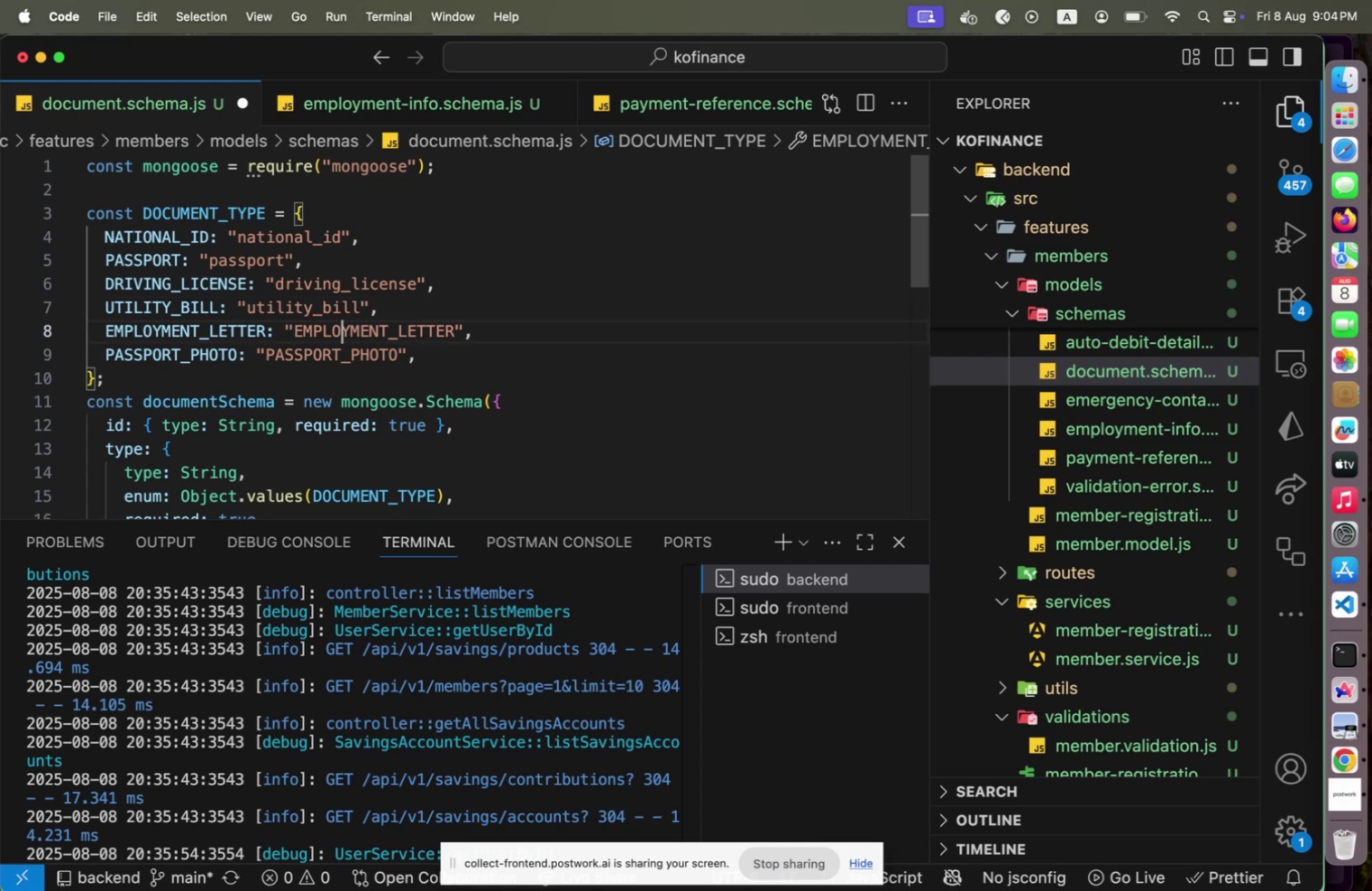 
key(Shift+ArrowLeft)
 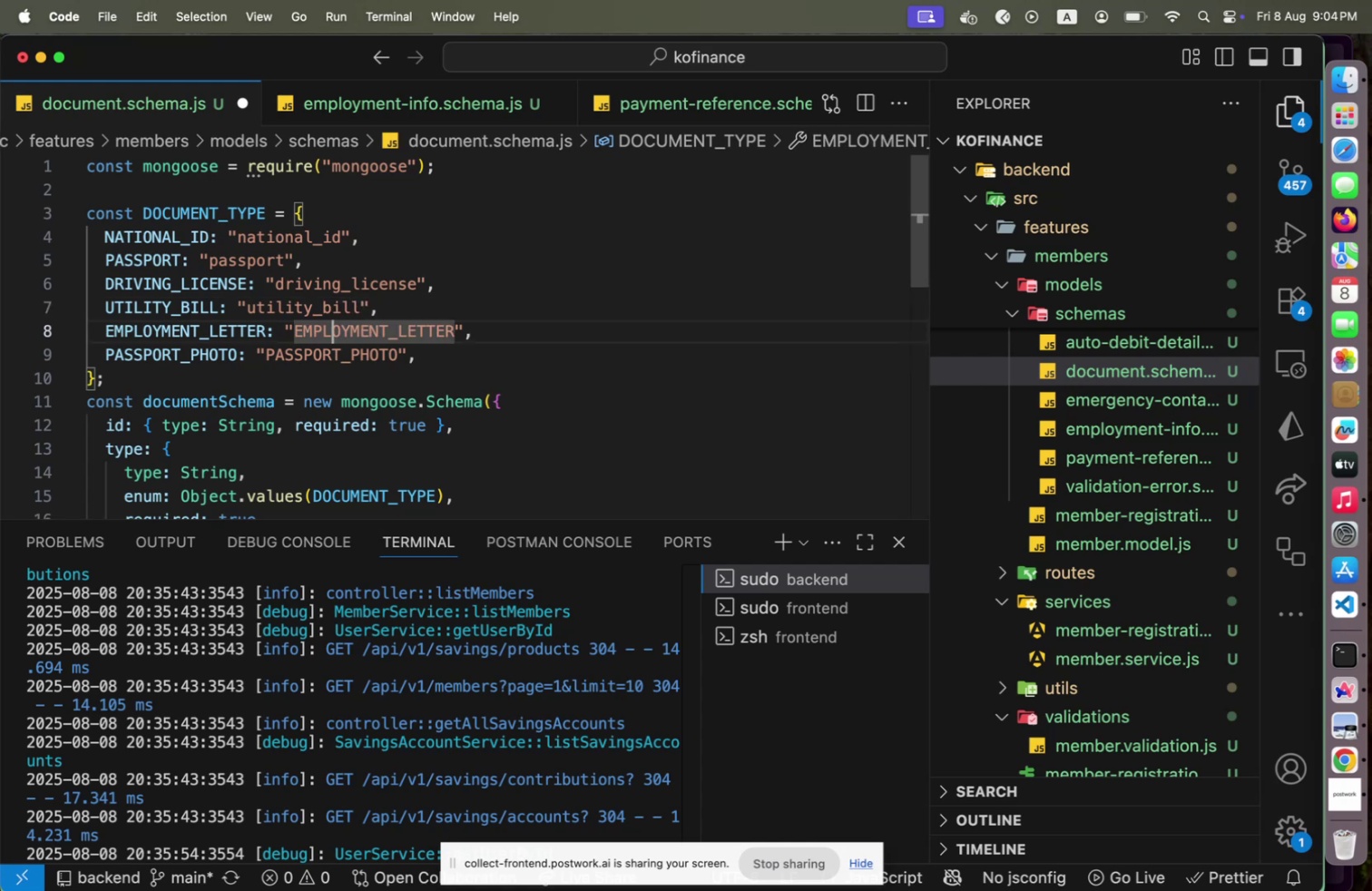 
key(Shift+ArrowLeft)
 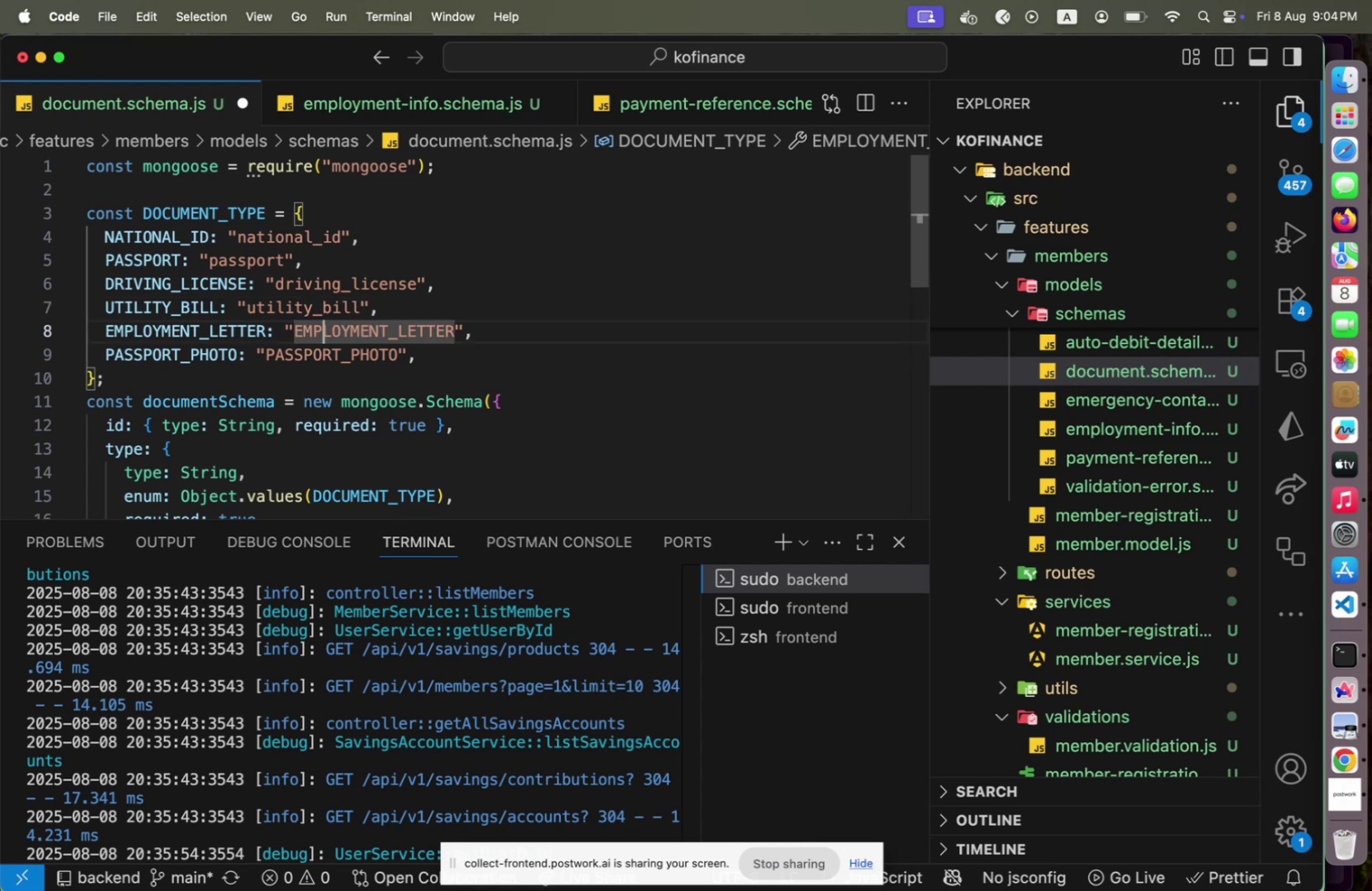 
key(Shift+ArrowLeft)
 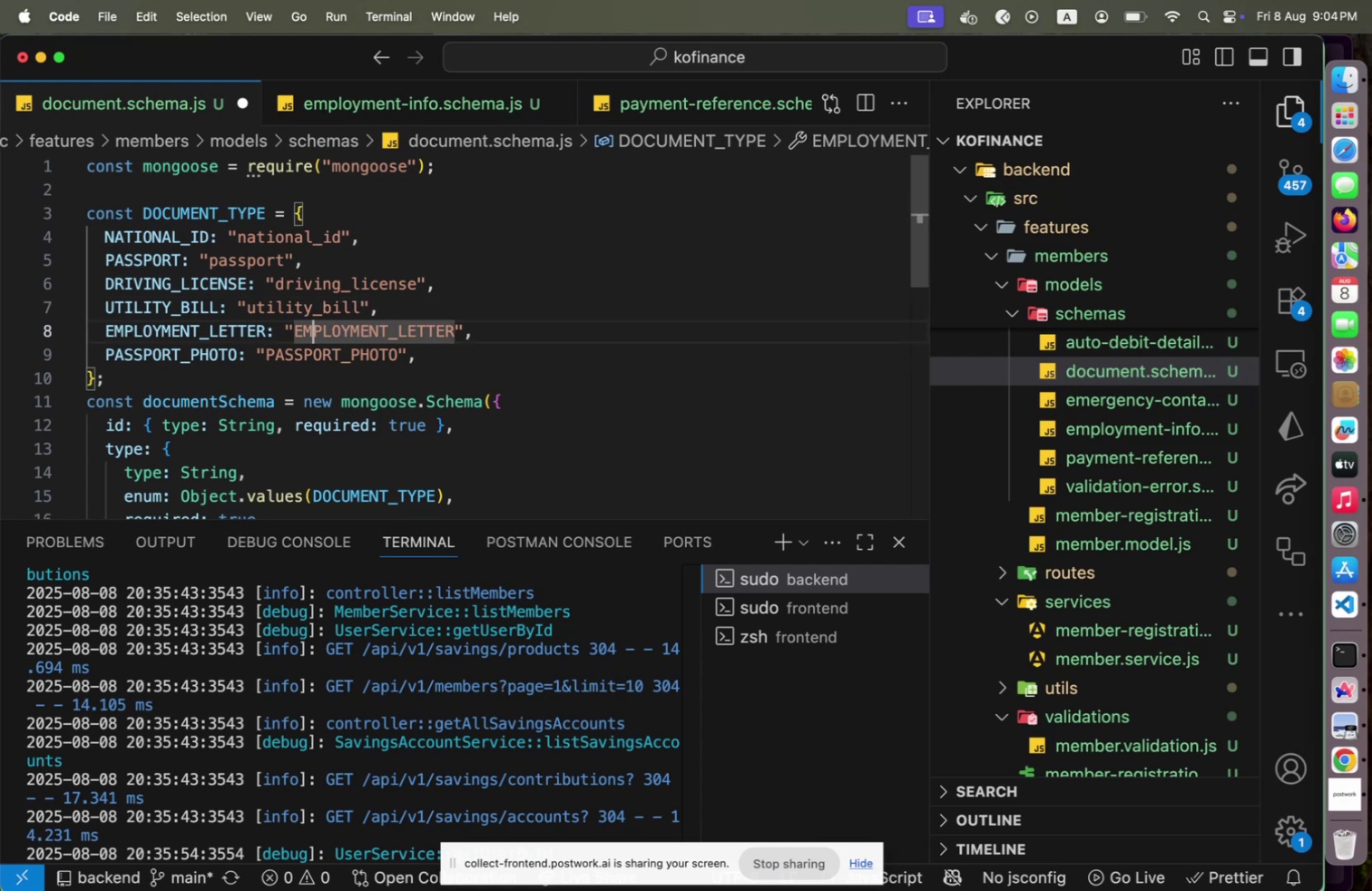 
key(Shift+ArrowLeft)
 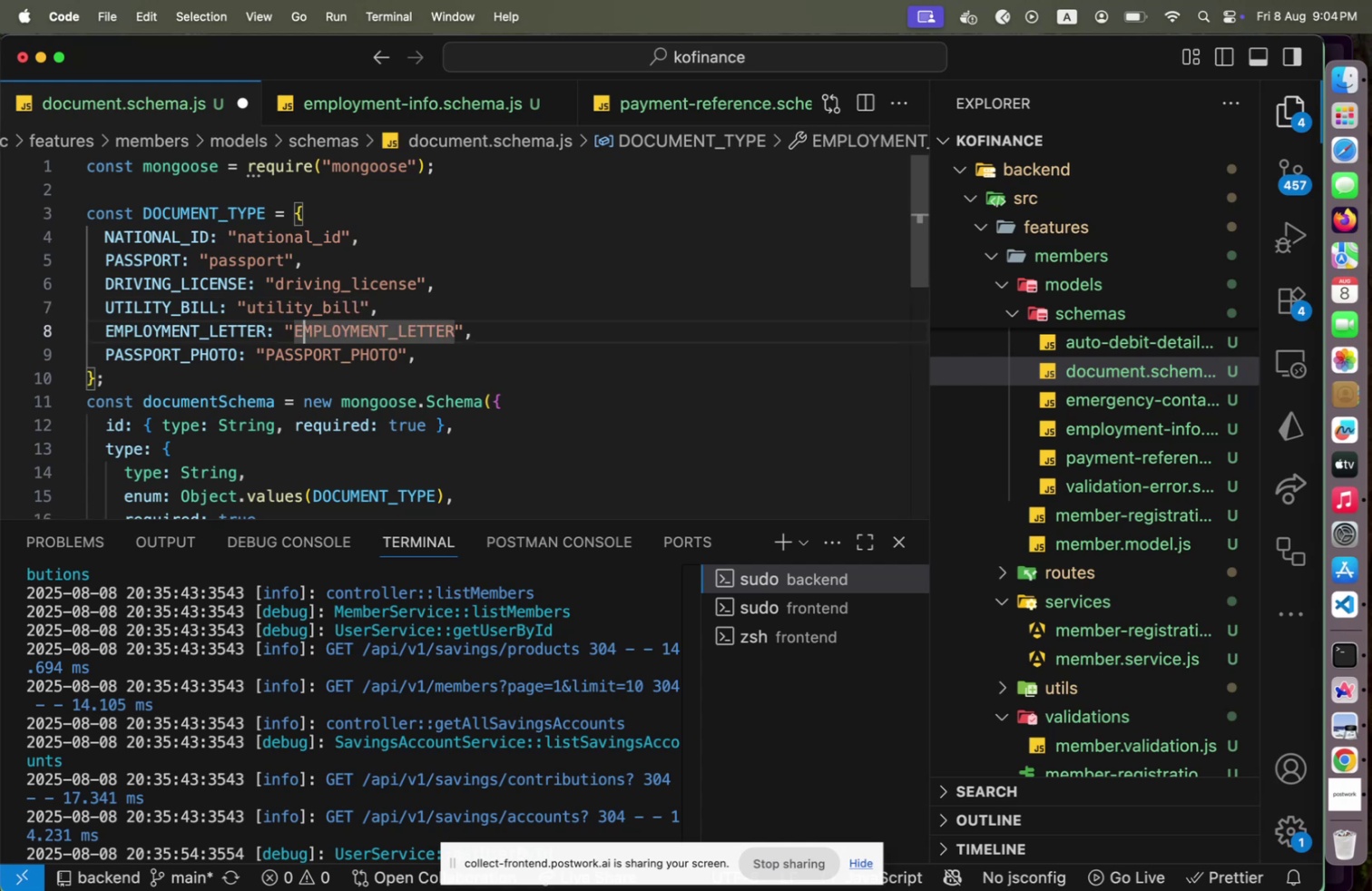 
key(Shift+ArrowLeft)
 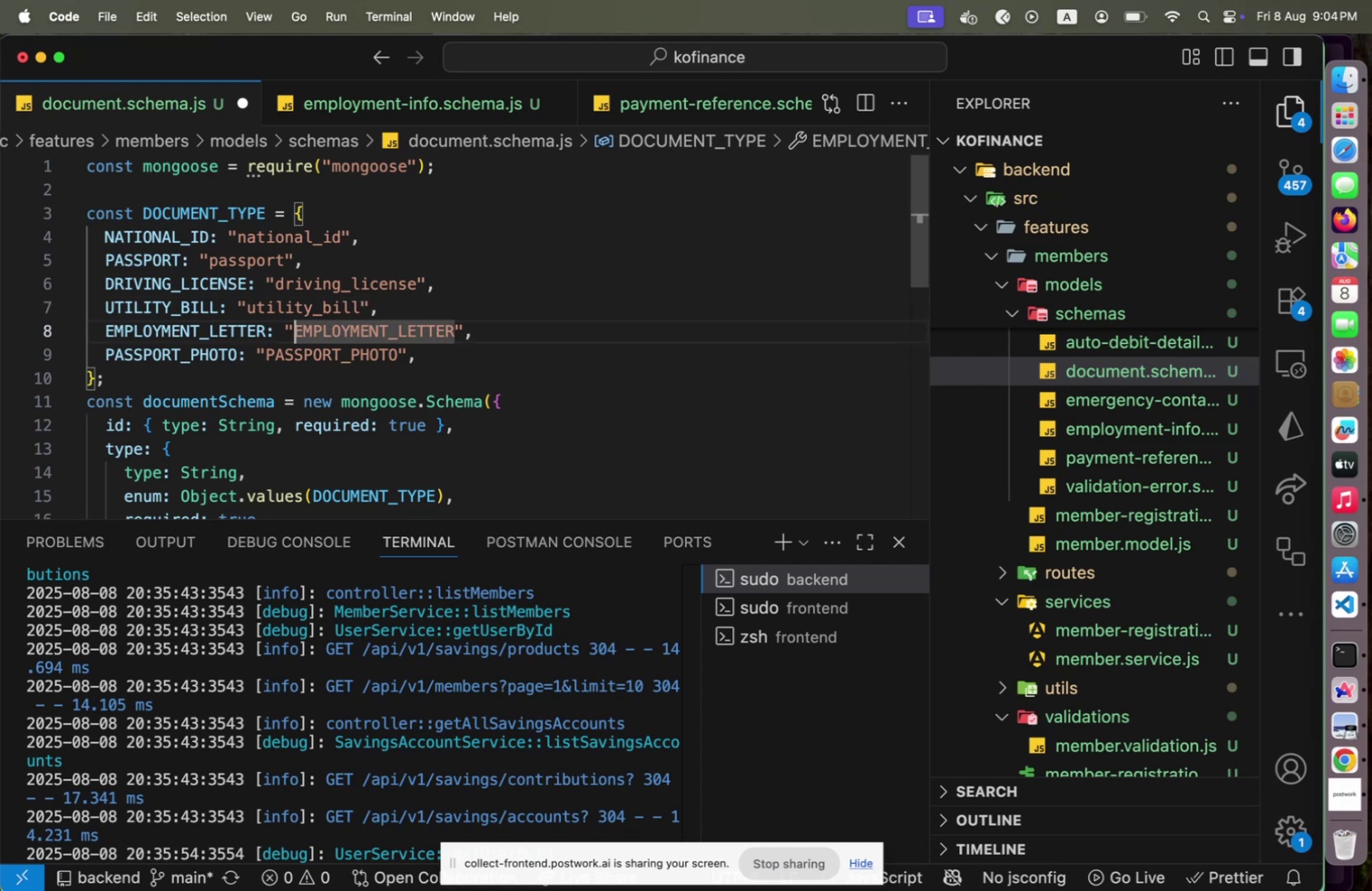 
key(Shift+End)
 